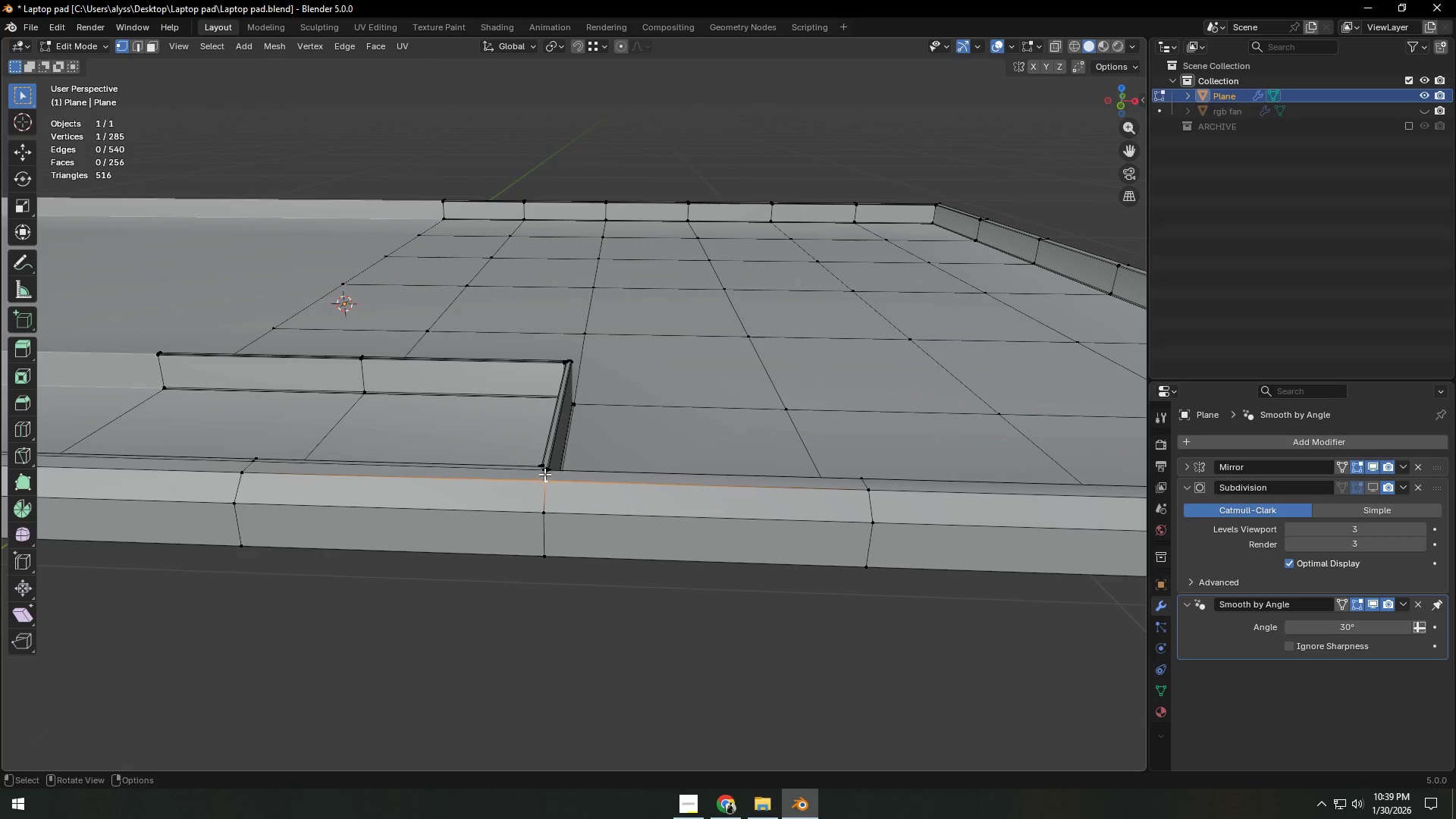 
double_click([544, 472])
 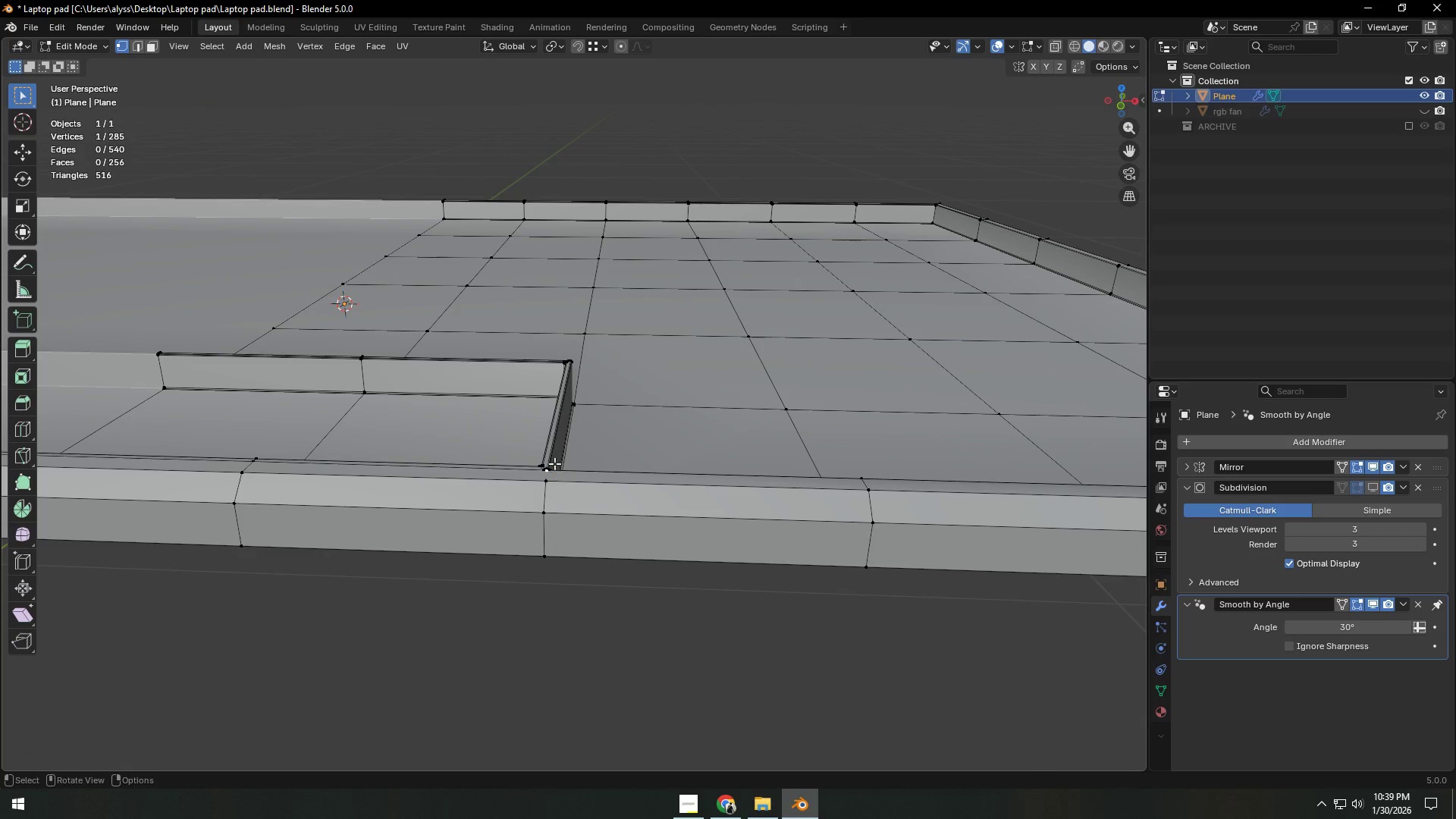 
key(Backquote)
 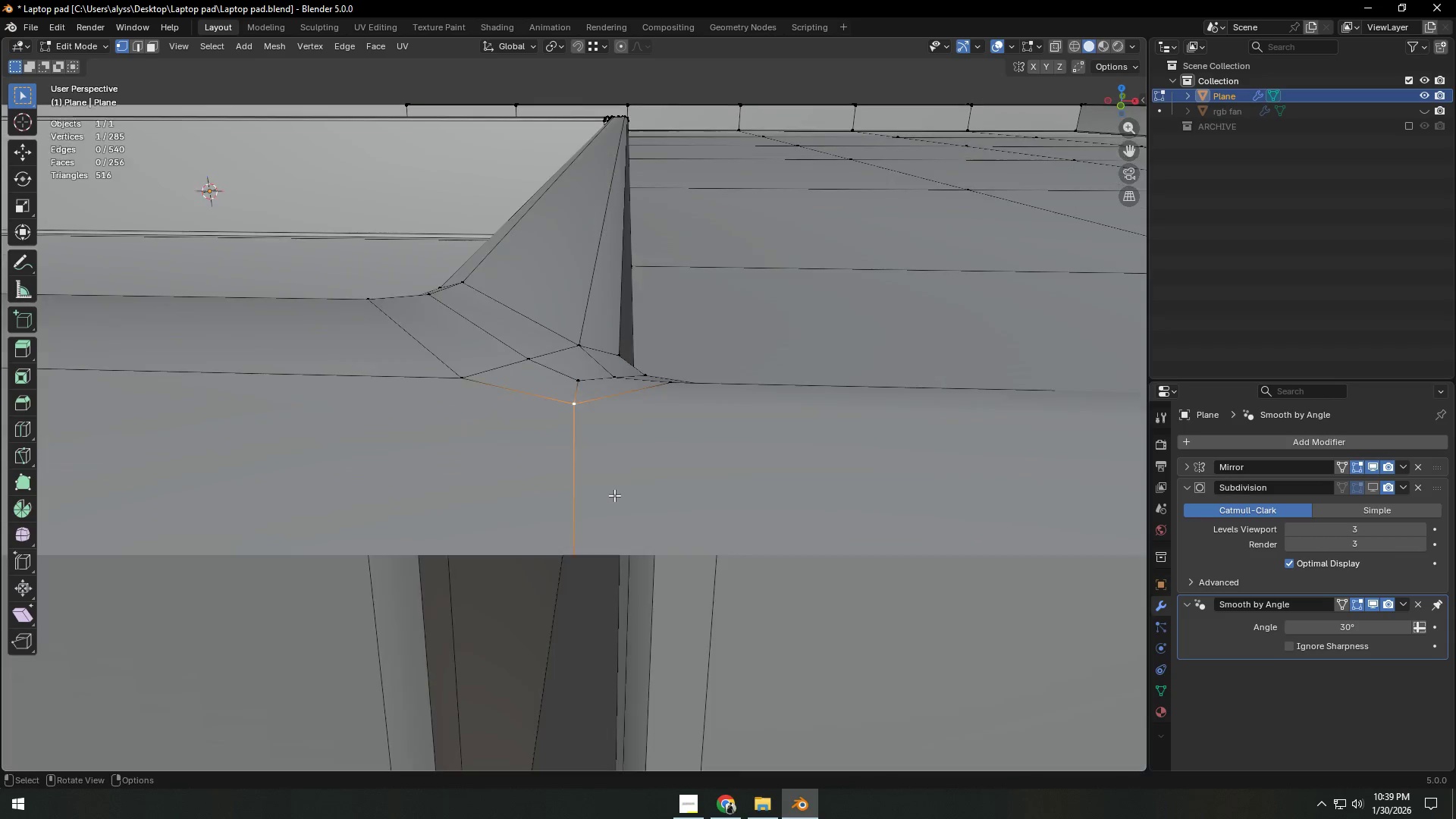 
scroll: coordinate [620, 482], scroll_direction: down, amount: 6.0
 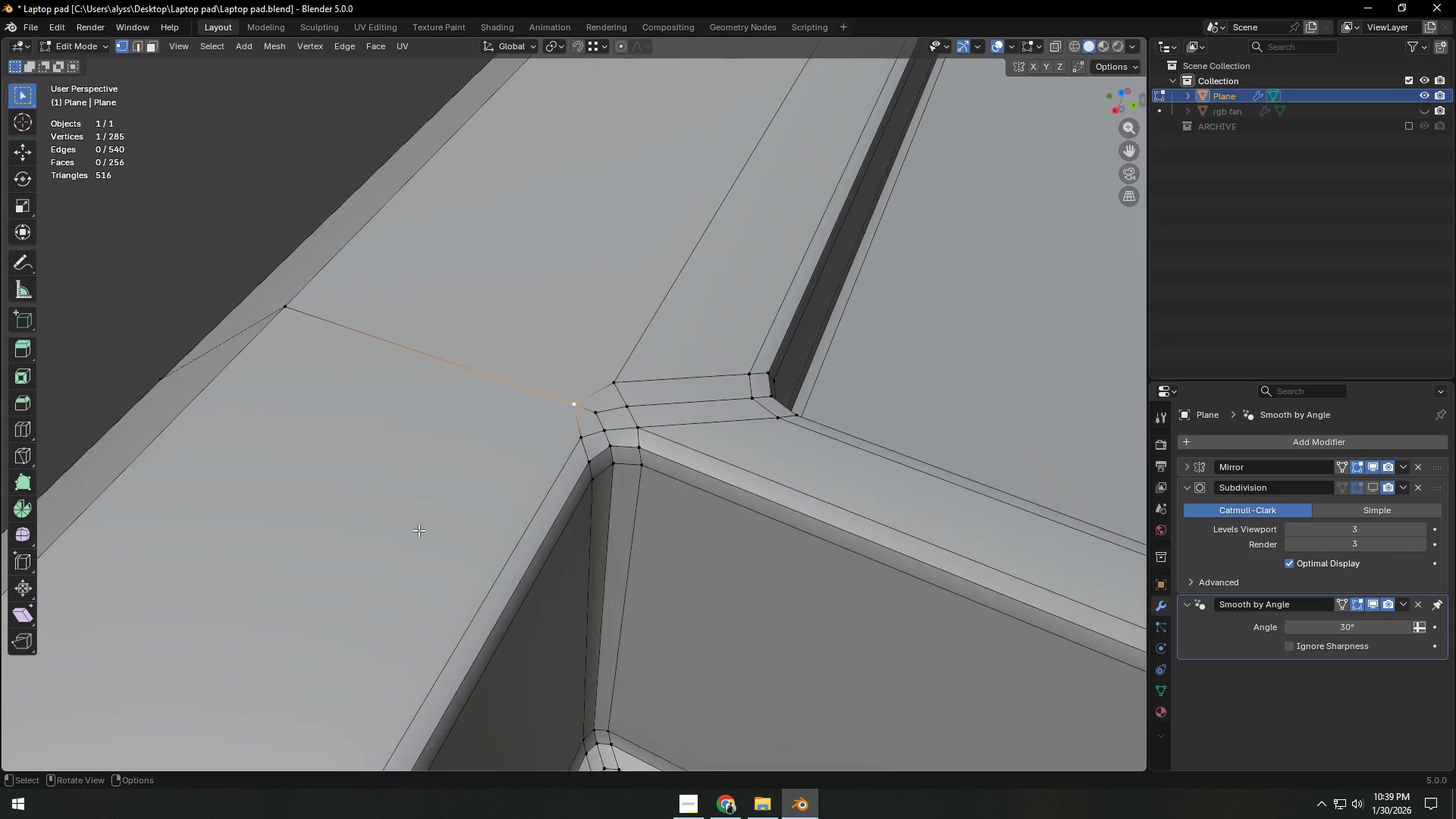 
scroll: coordinate [416, 522], scroll_direction: up, amount: 2.0
 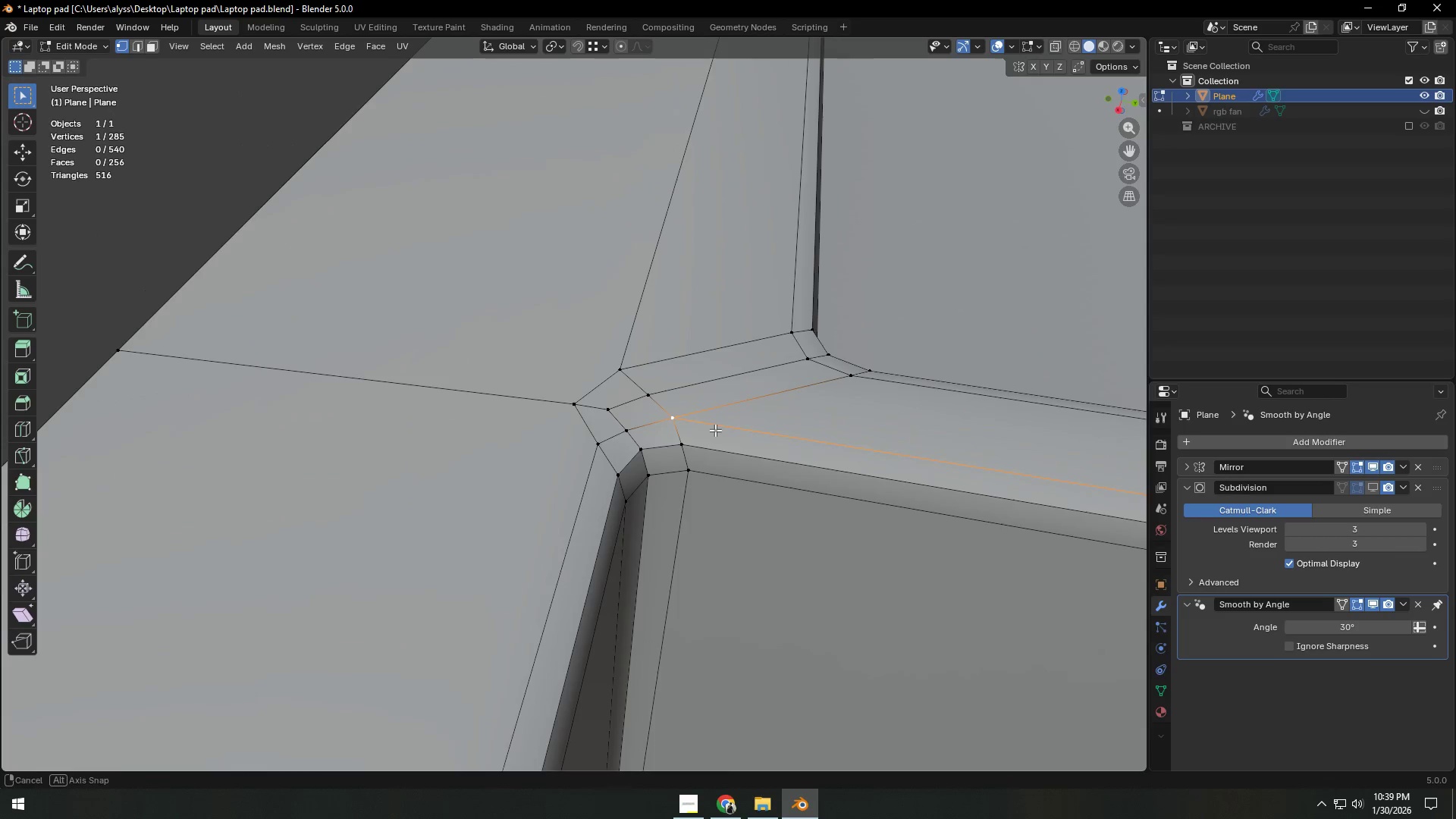 
type(gy)
 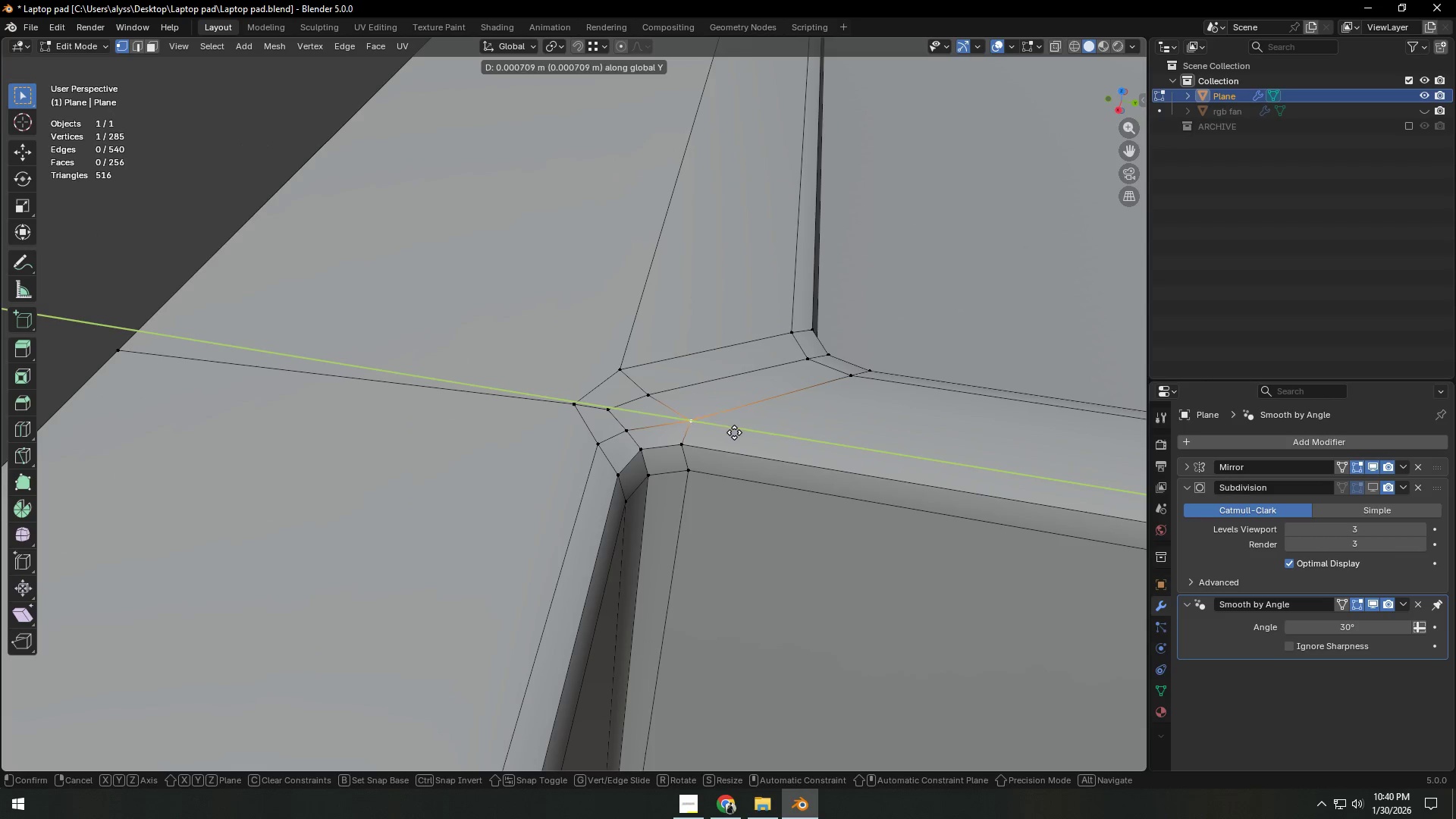 
right_click([736, 432])
 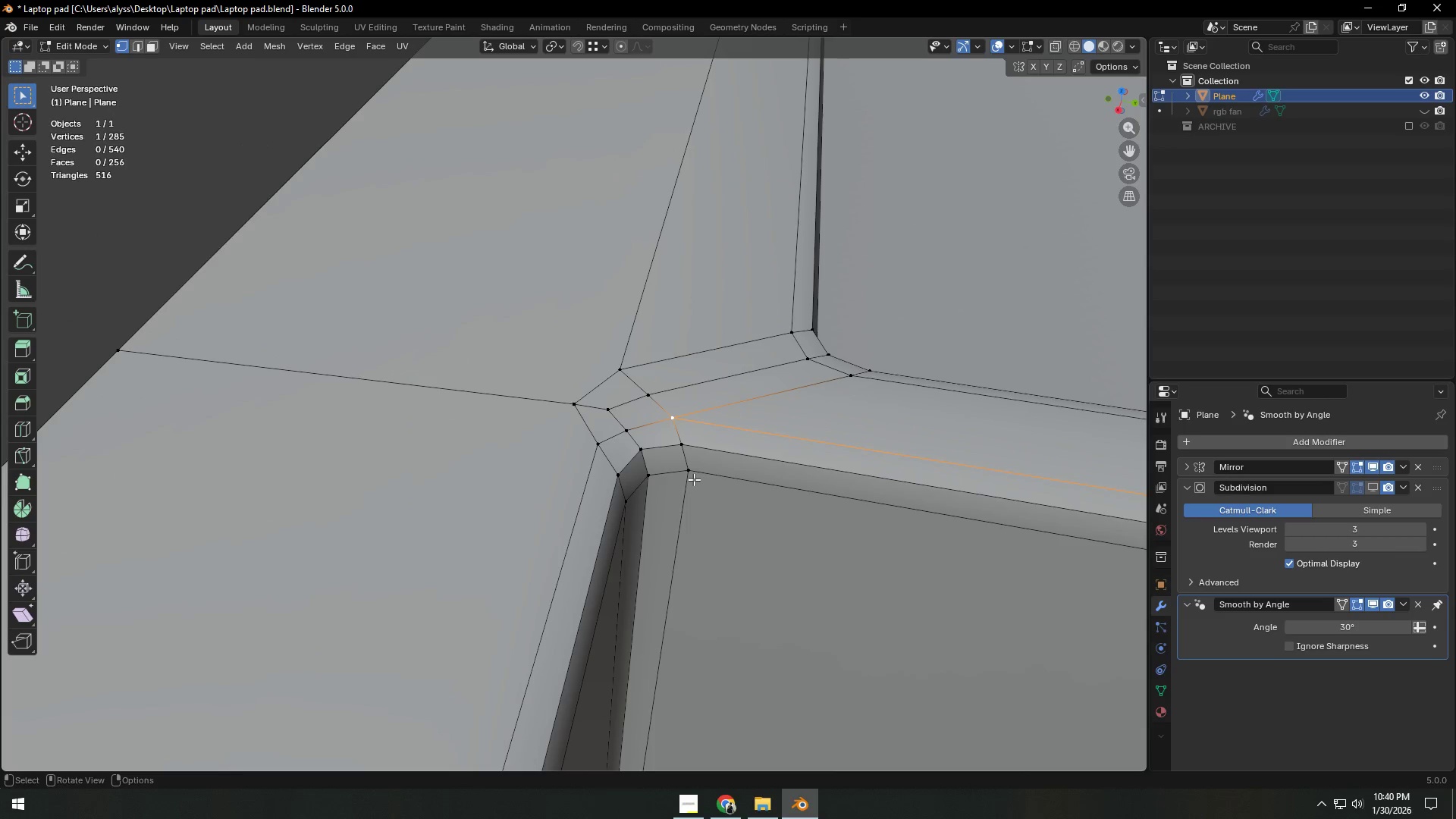 
type(gx)
 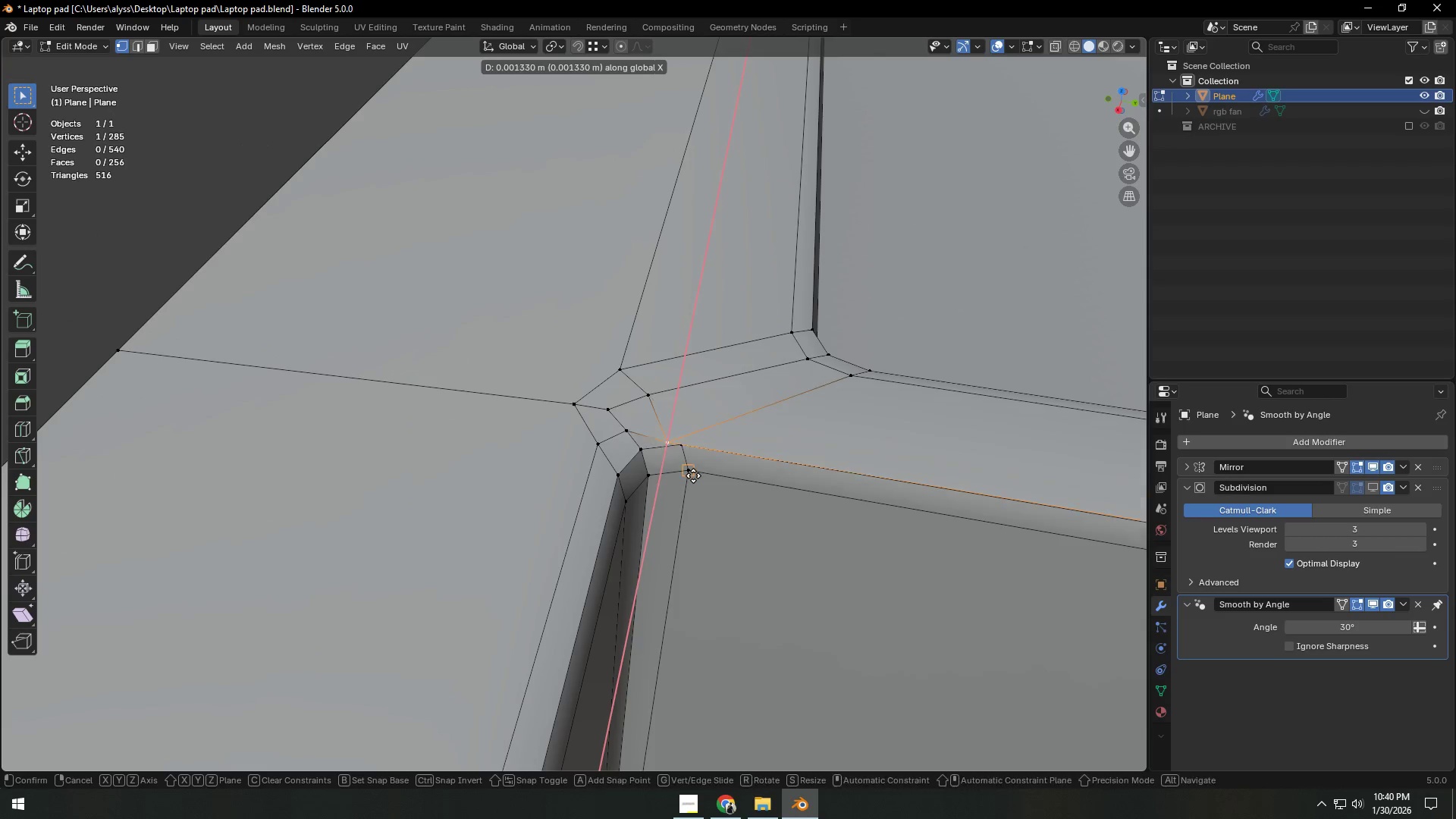 
hold_key(key=ControlLeft, duration=0.48)
right_click([693, 475])
 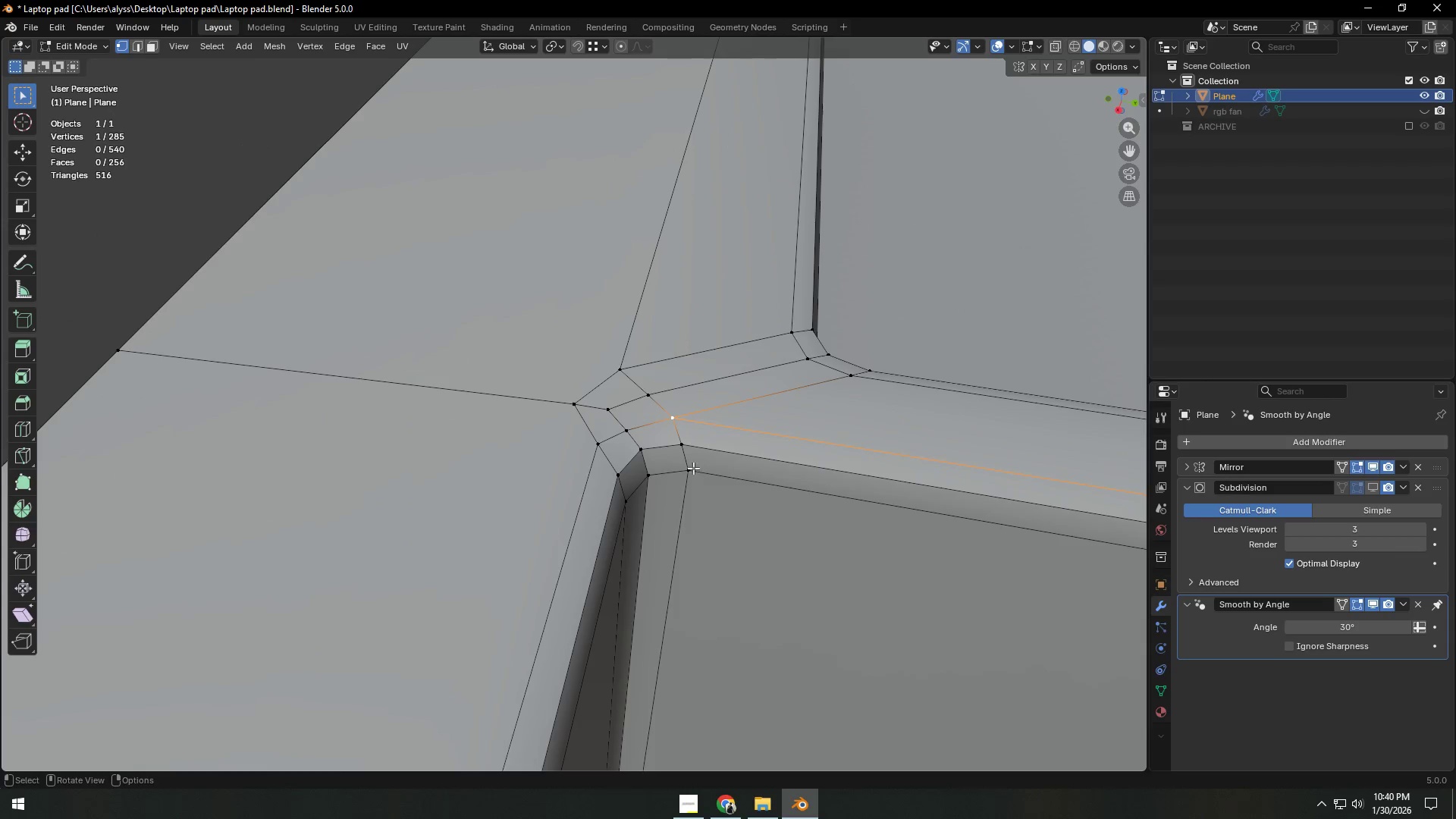 
type(gy)
 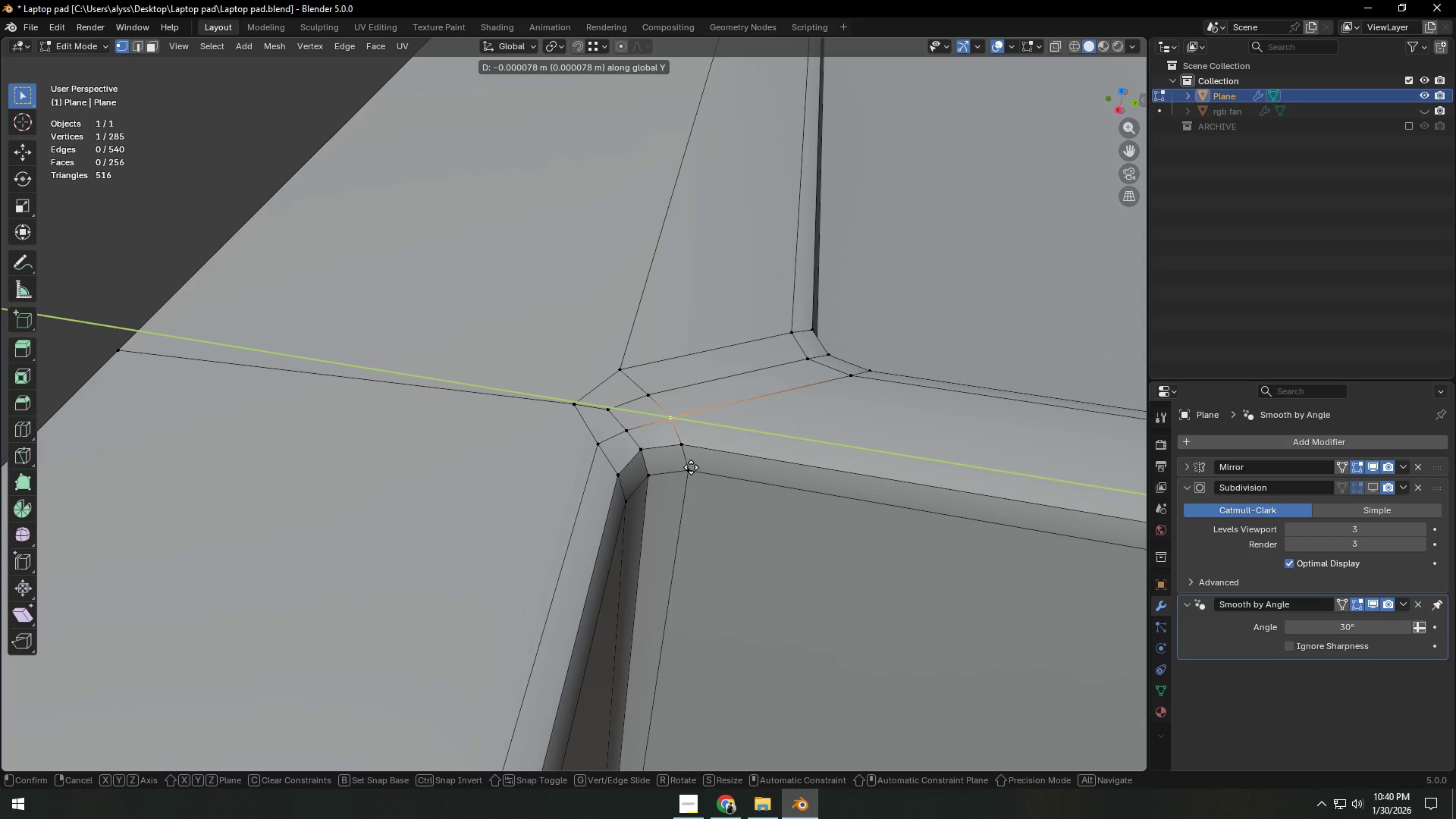 
hold_key(key=ControlLeft, duration=1.5)
right_click([690, 467])
 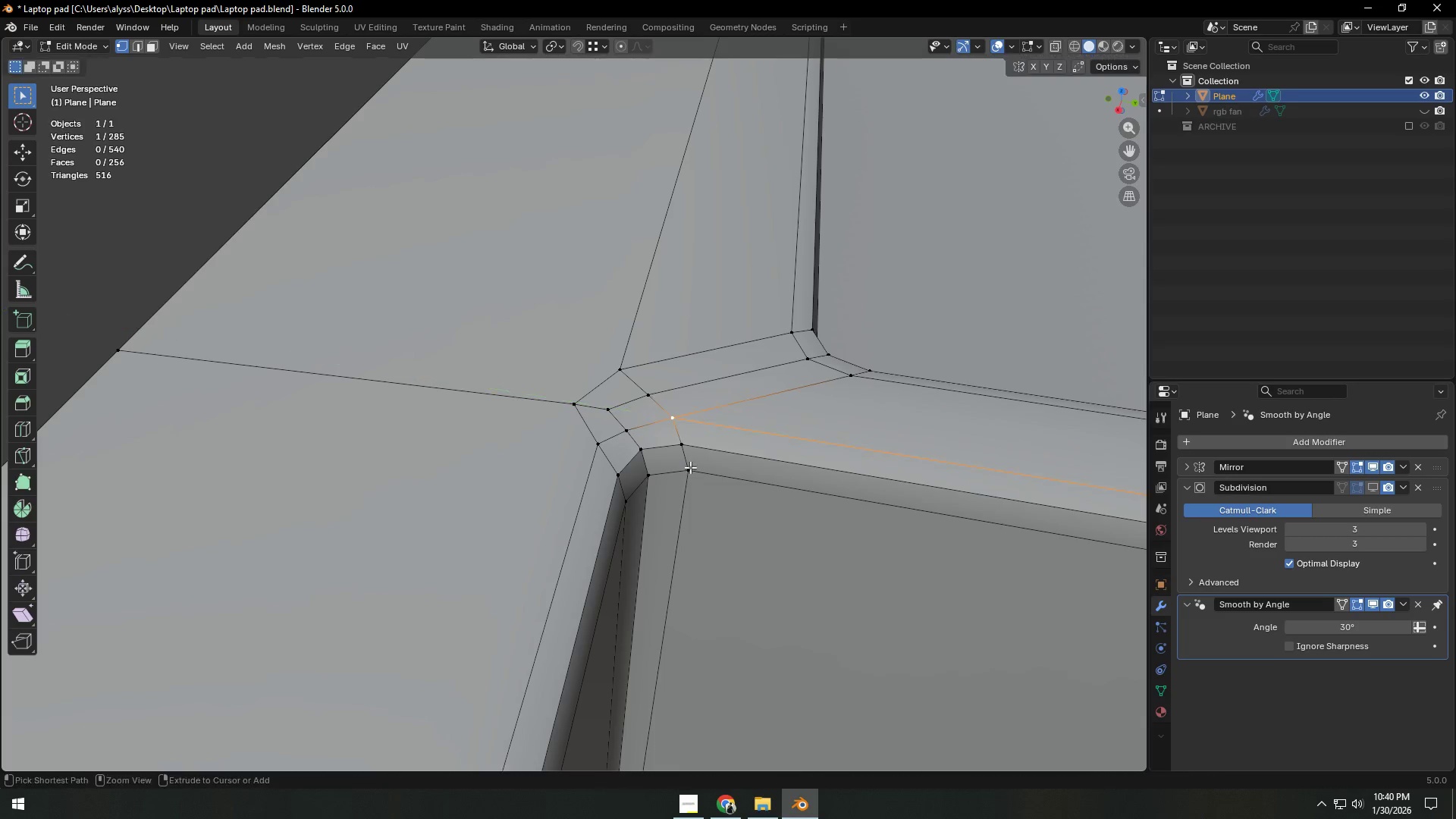 
key(Control+ControlLeft)
 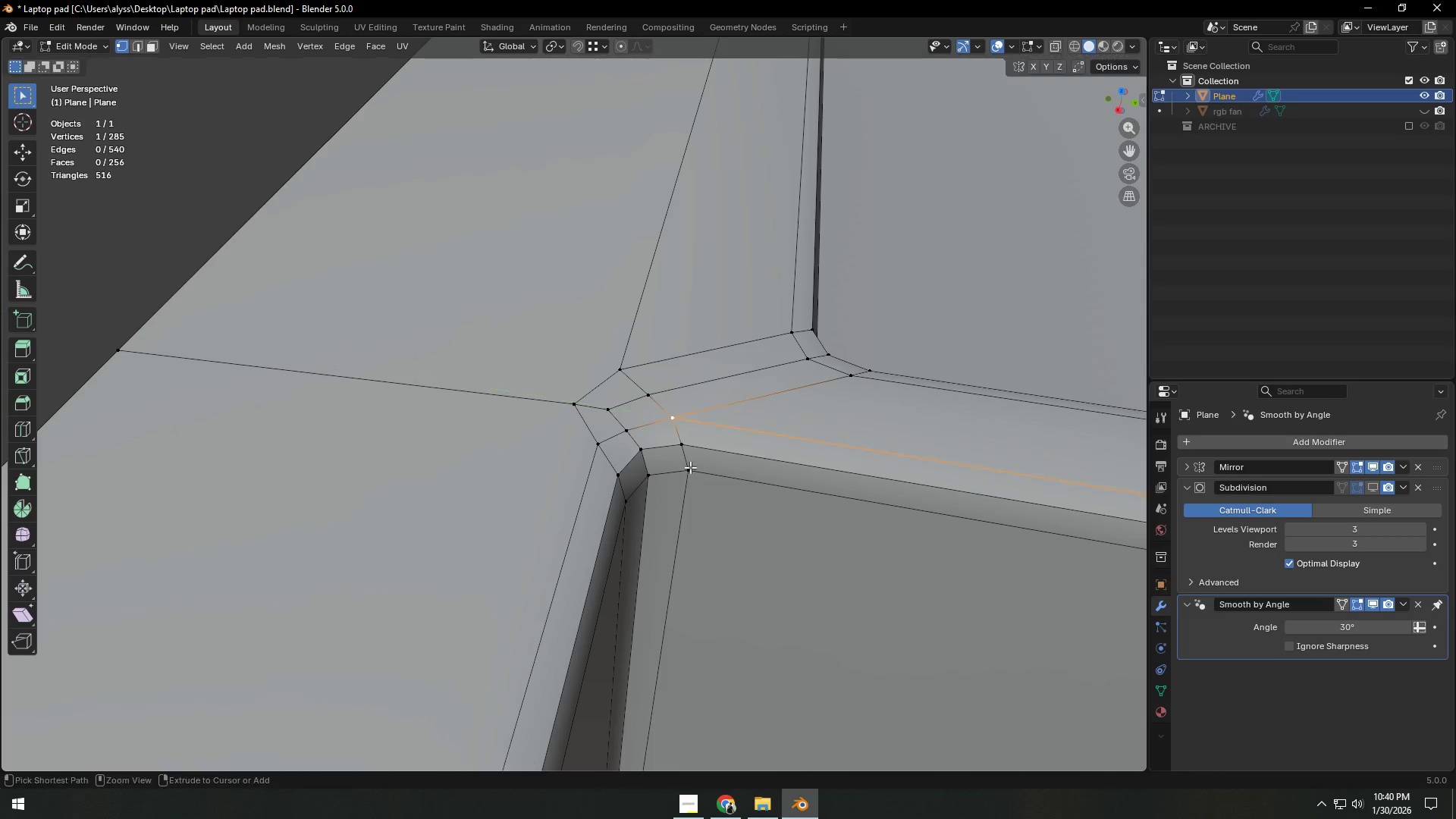 
key(Control+ControlLeft)
 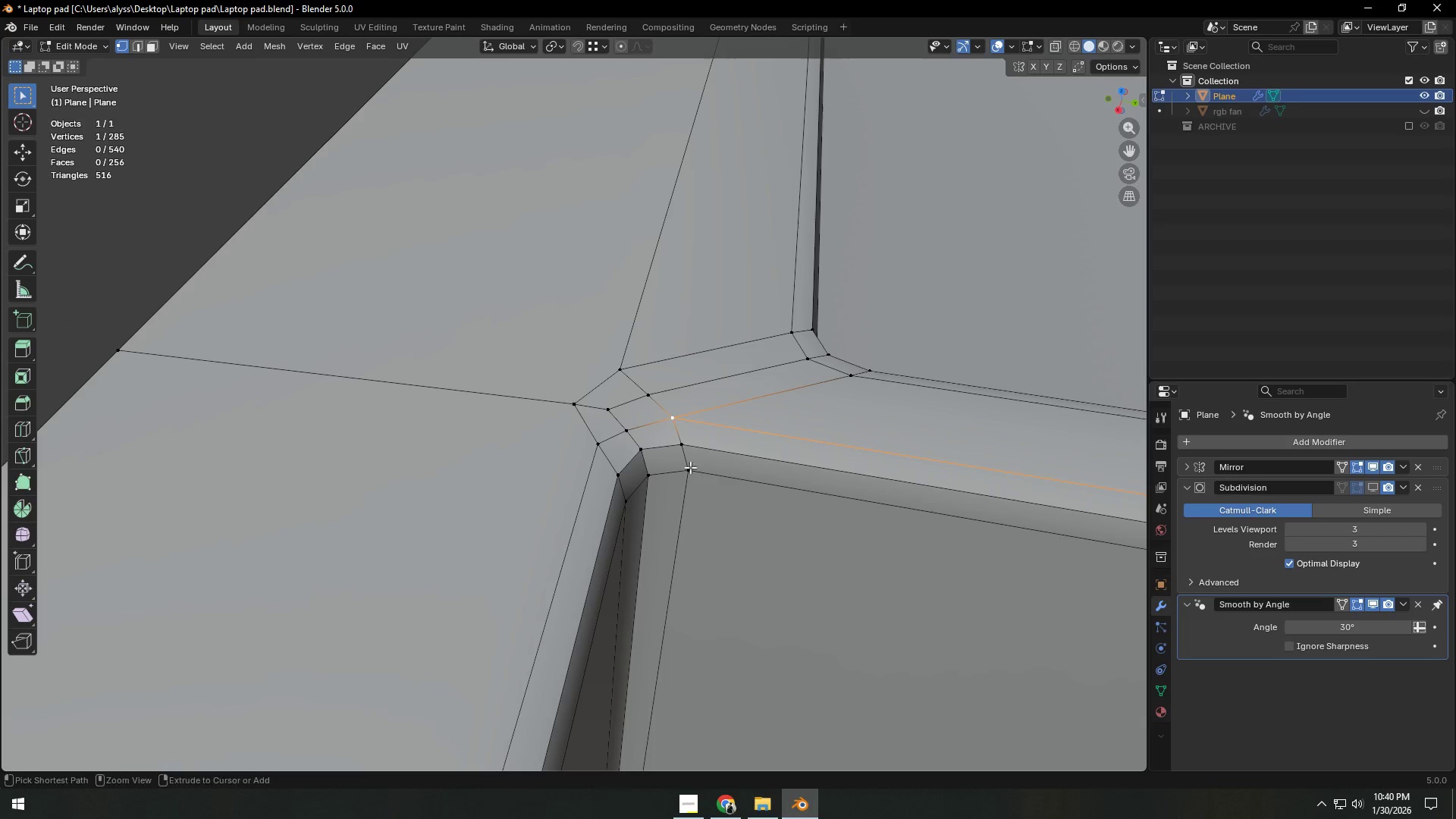 
key(Control+ControlLeft)
 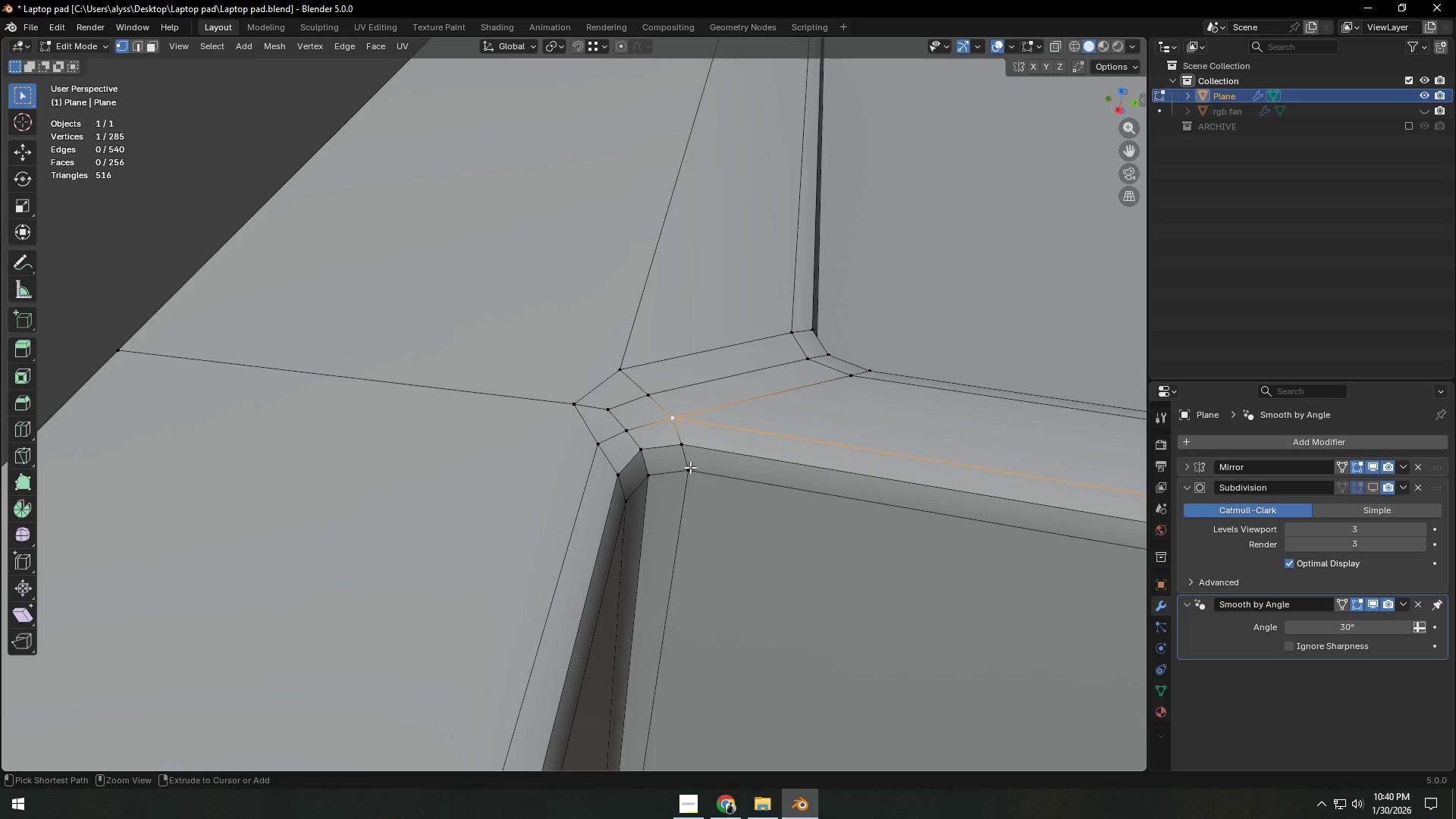 
key(Control+ControlLeft)
 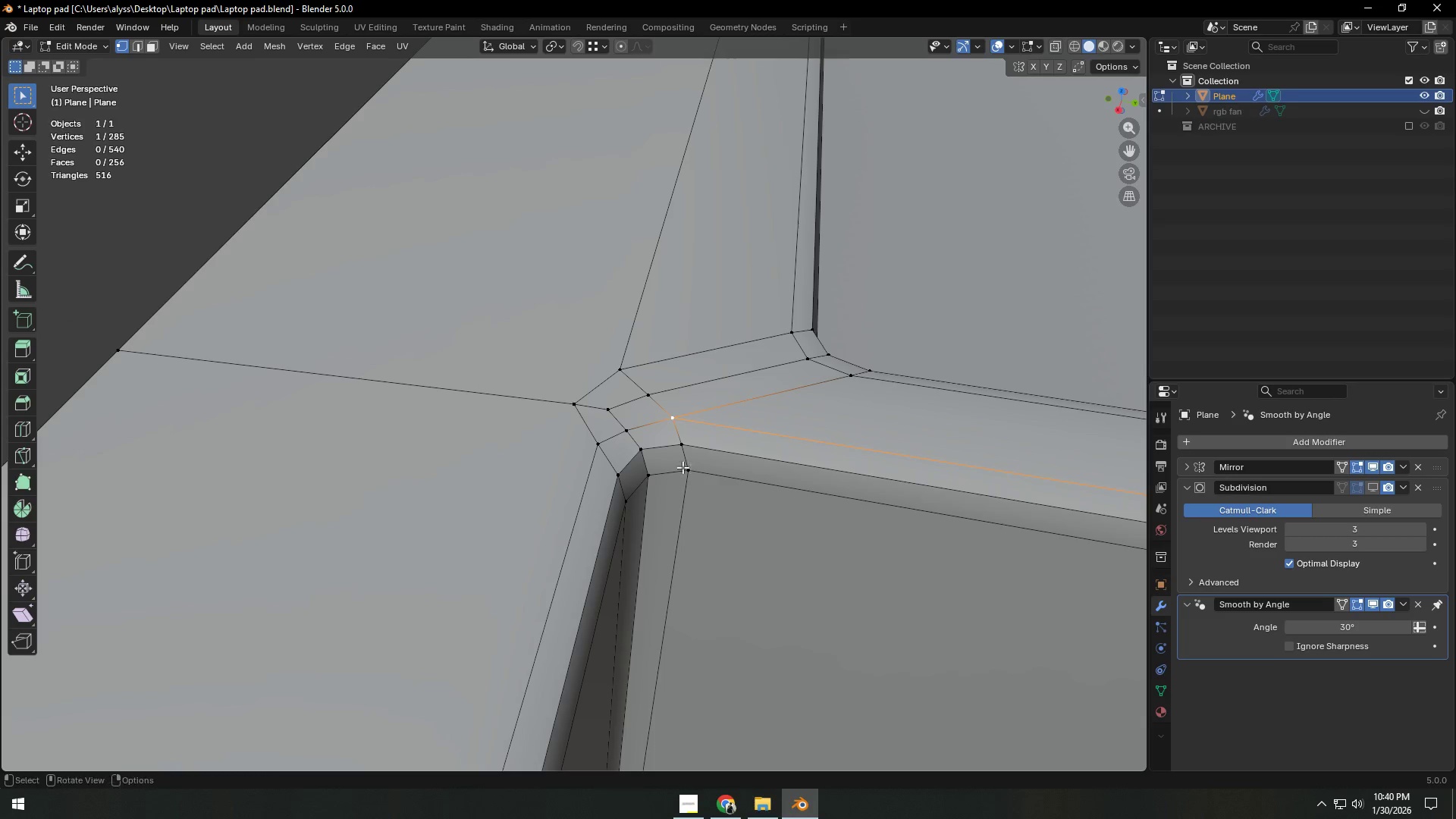 
key(Control+ControlLeft)
 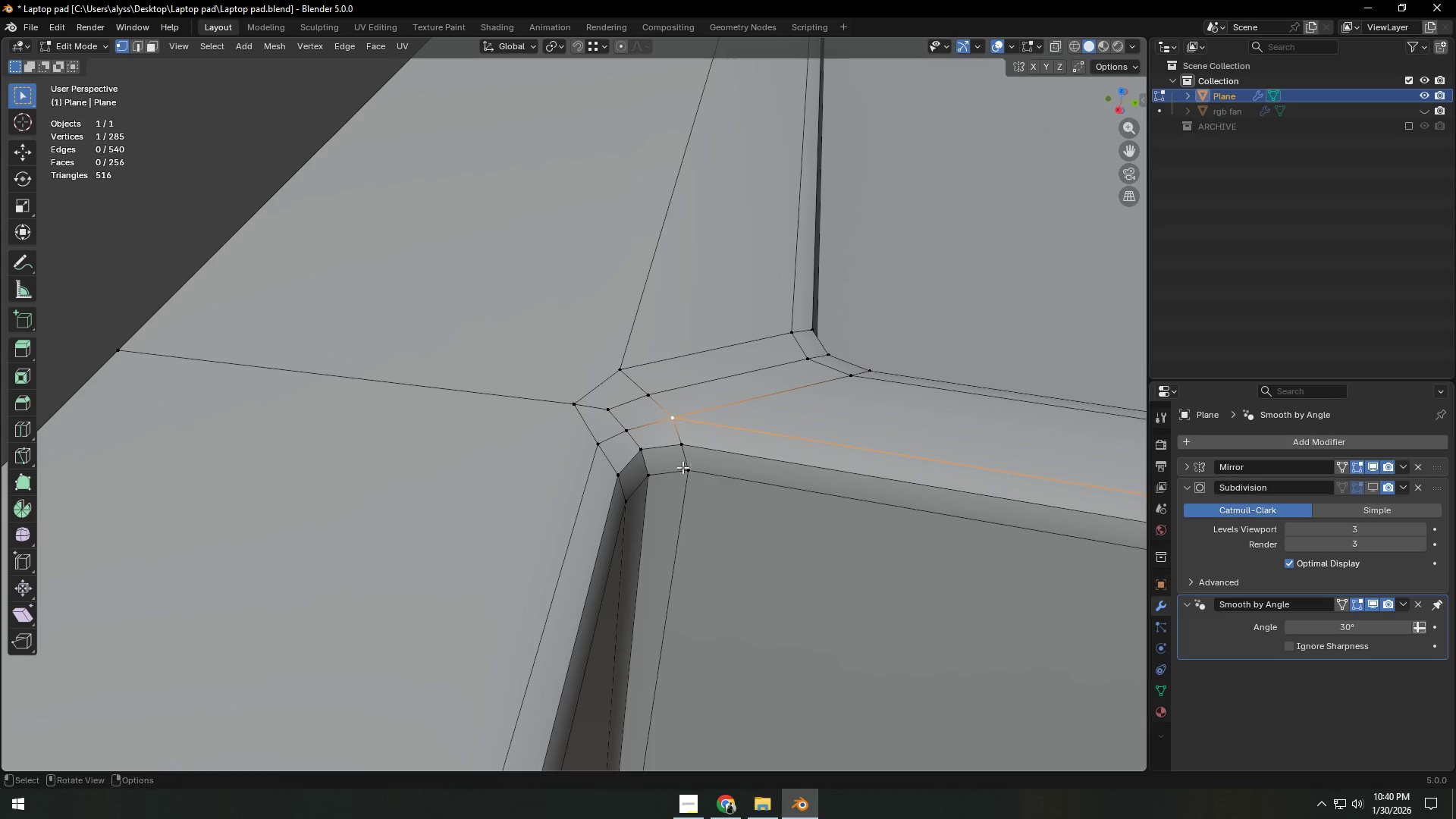 
left_click([599, 379])
 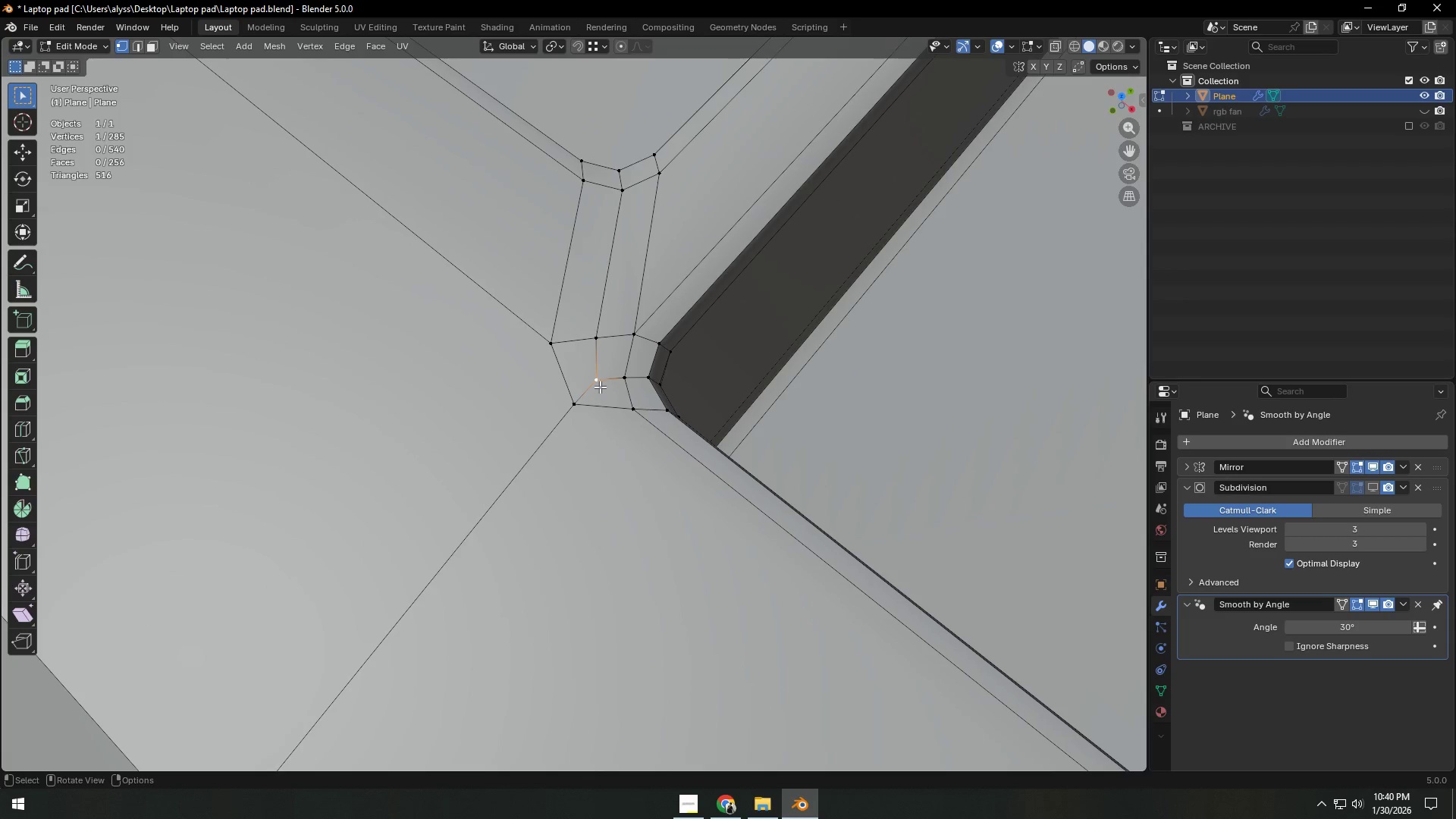 
key(G)
 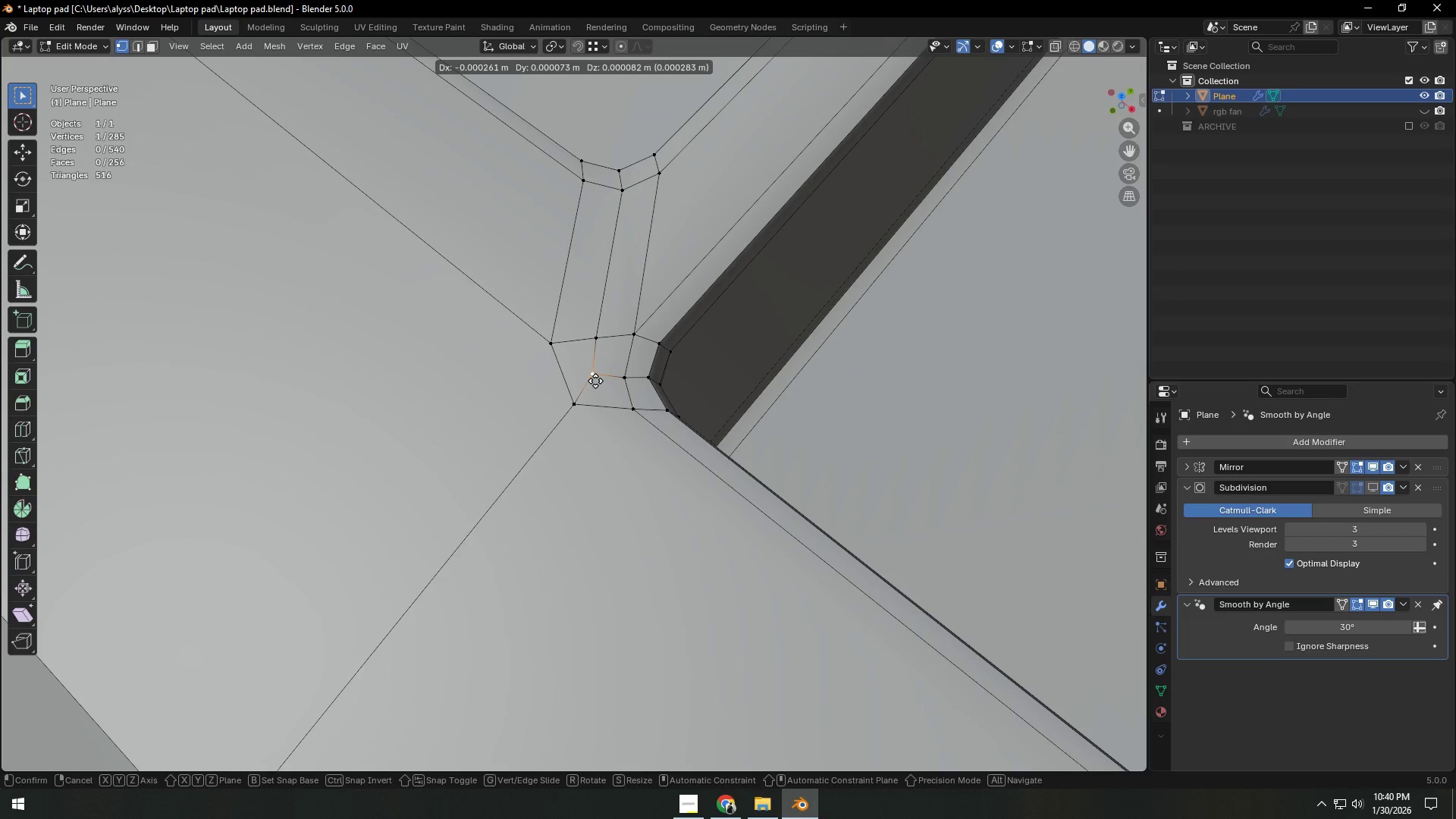 
right_click([595, 381])
 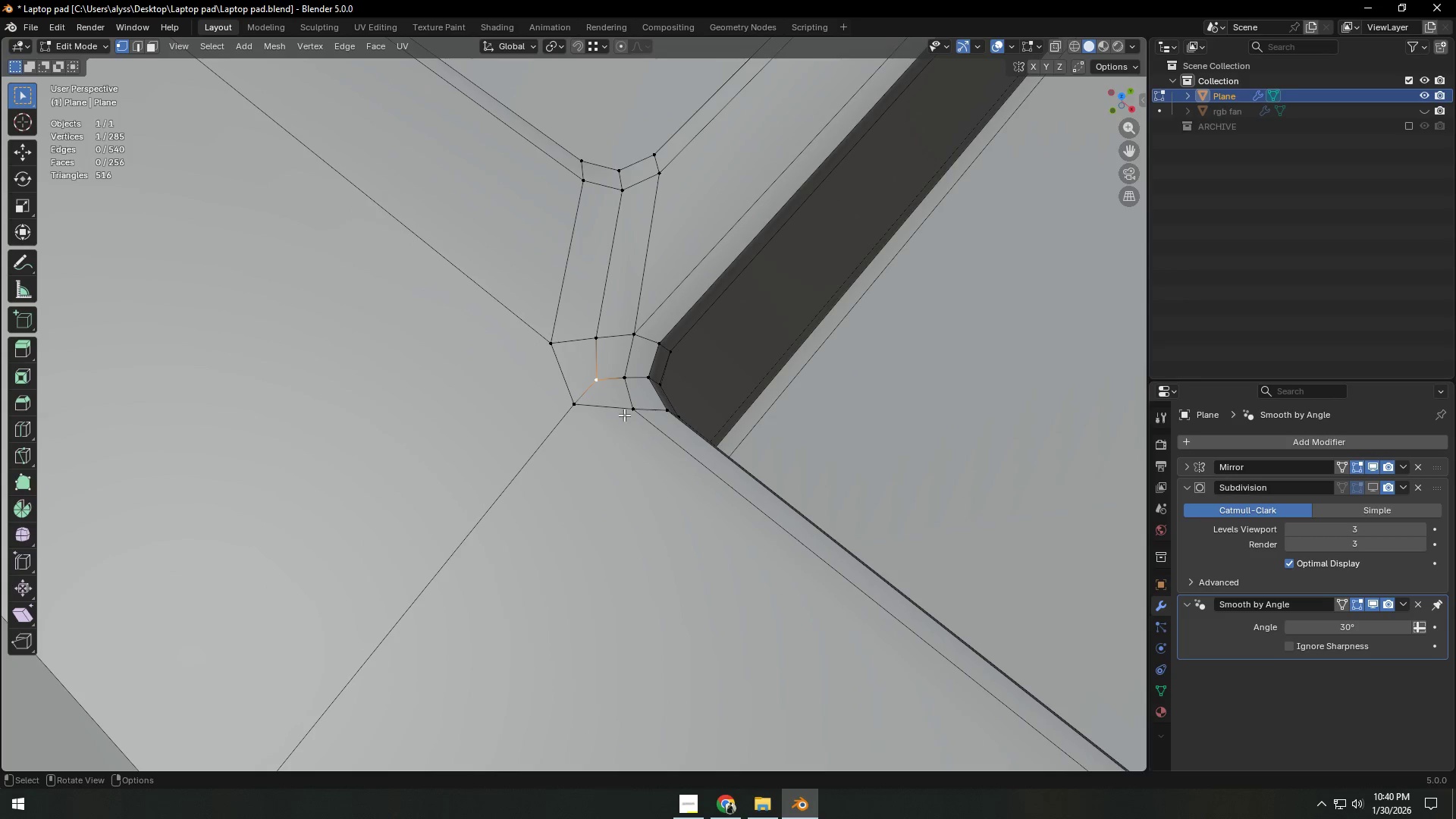 
key(Backquote)
 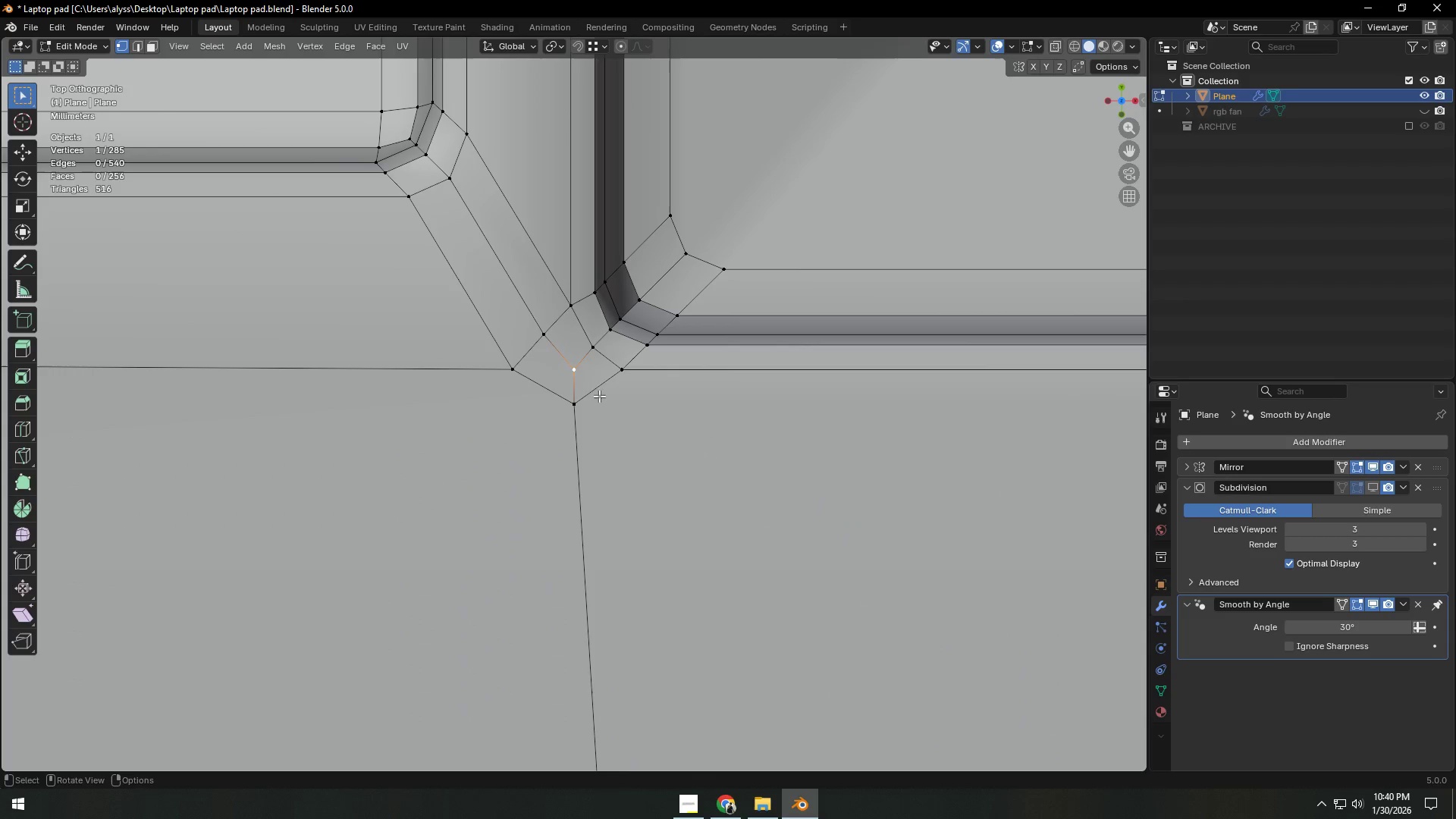 
key(G)
 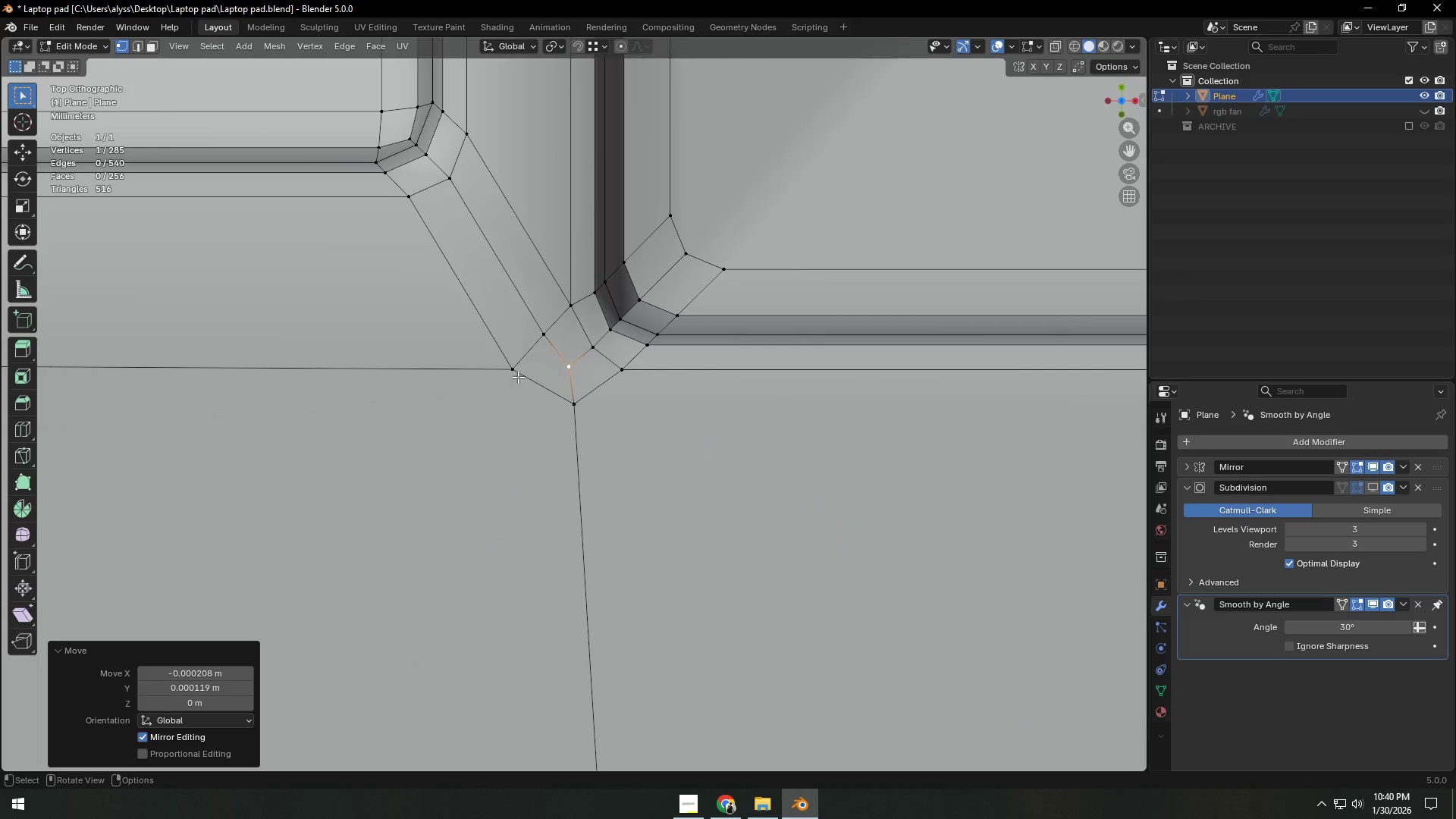 
left_click([573, 403])
 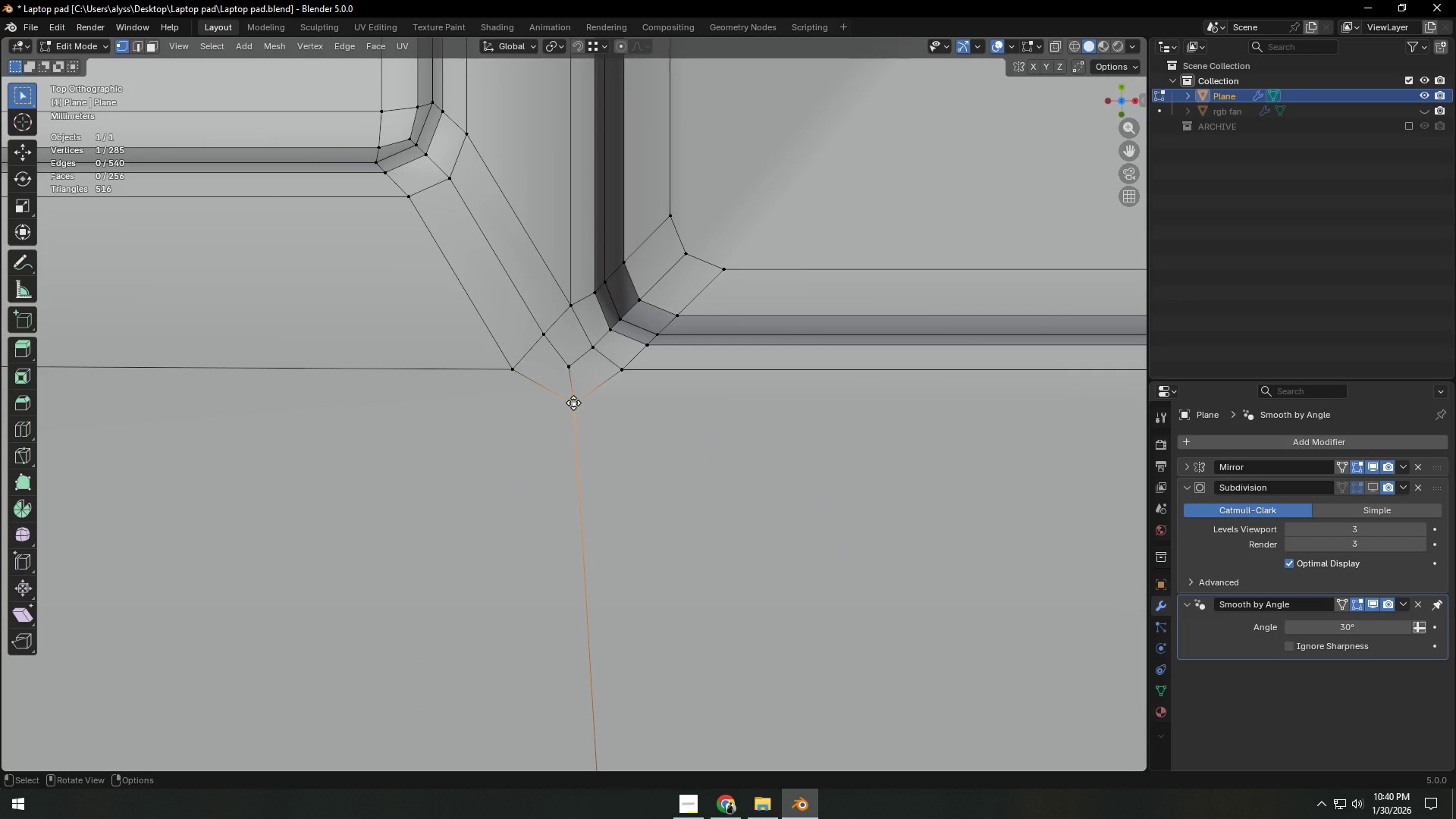 
key(G)
 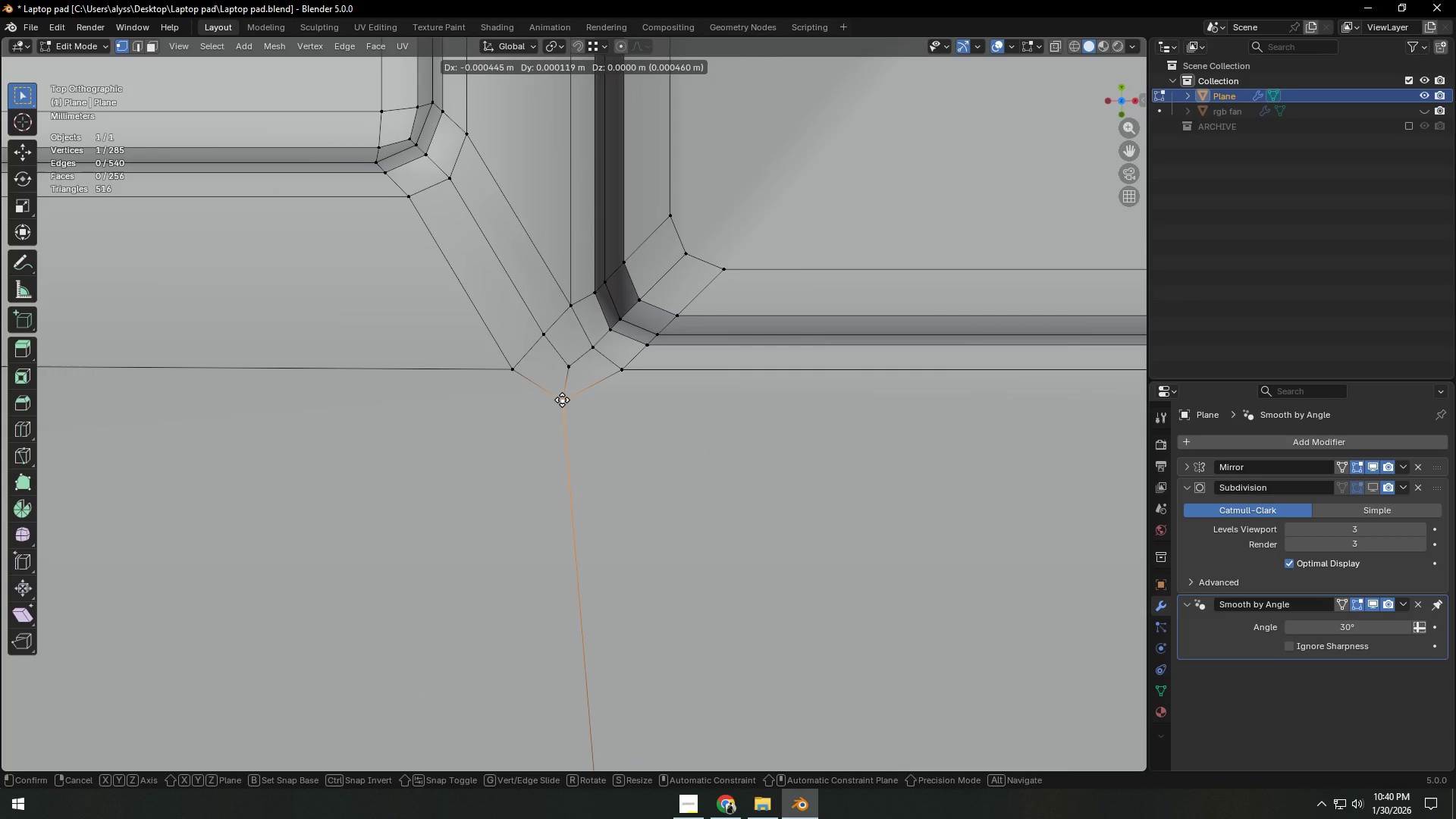 
left_click([562, 400])
 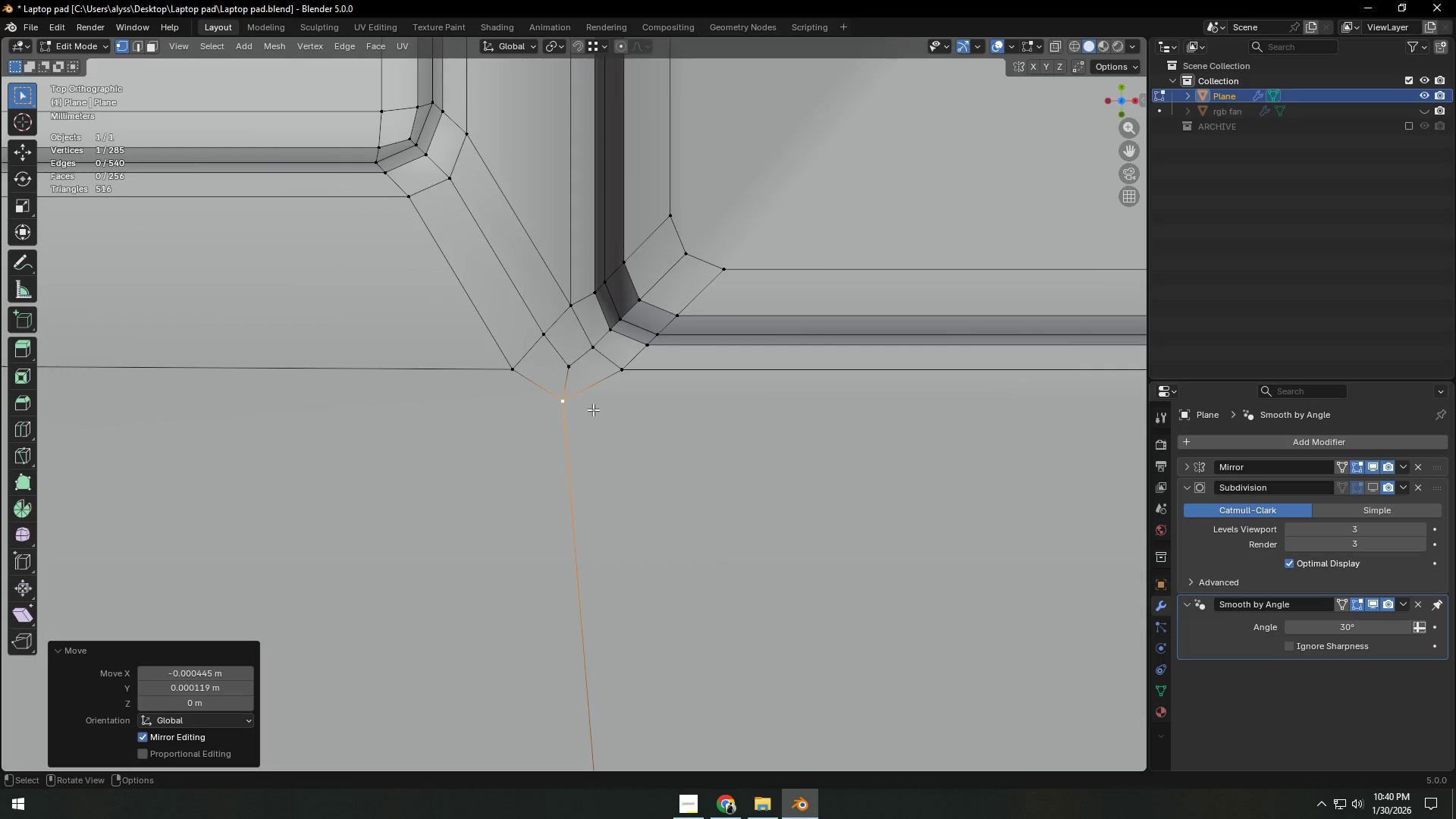 
hold_key(key=ShiftLeft, duration=0.38)
 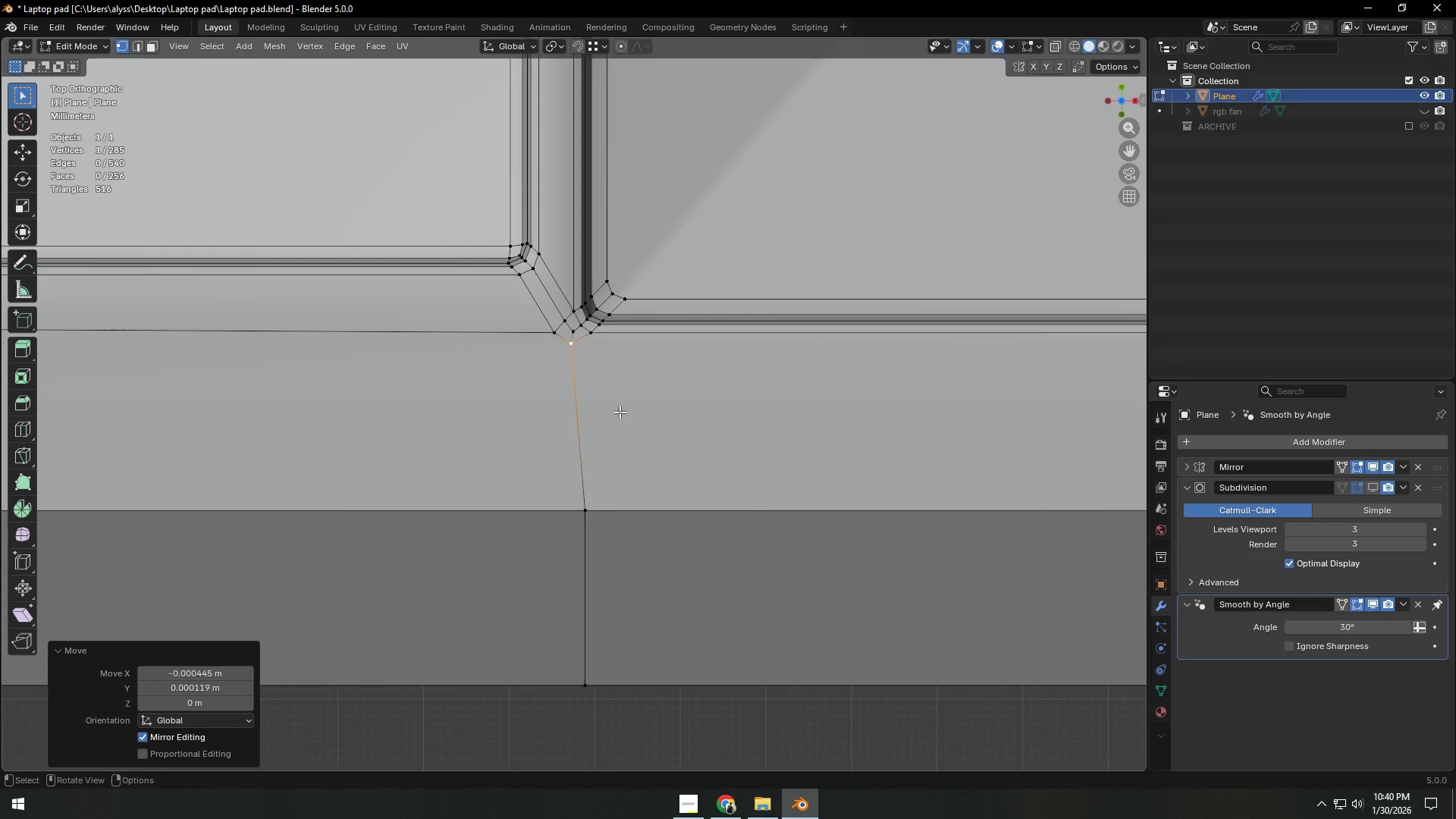 
scroll: coordinate [611, 427], scroll_direction: down, amount: 6.0
 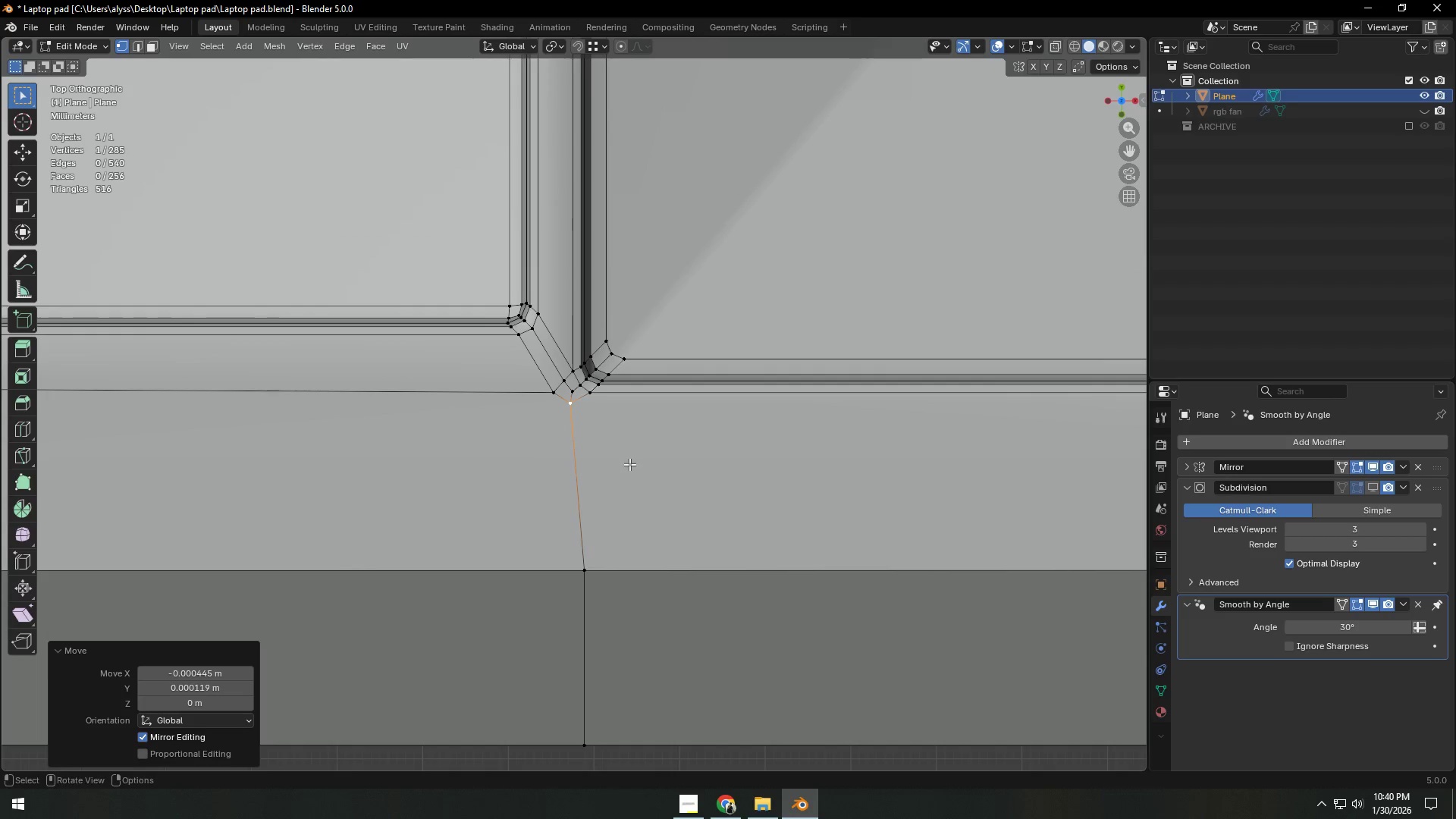 
key(Tab)
 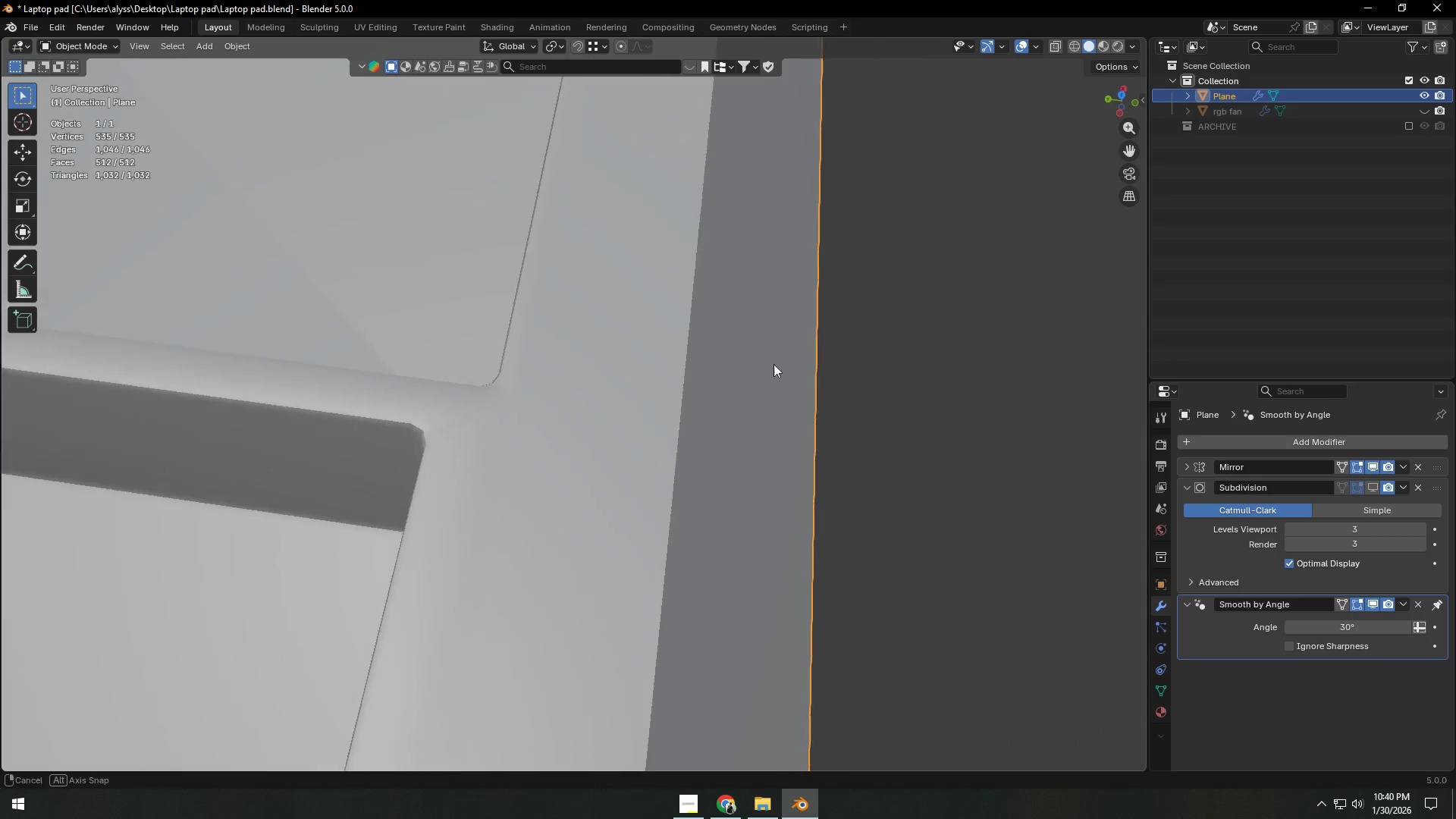 
key(Tab)
 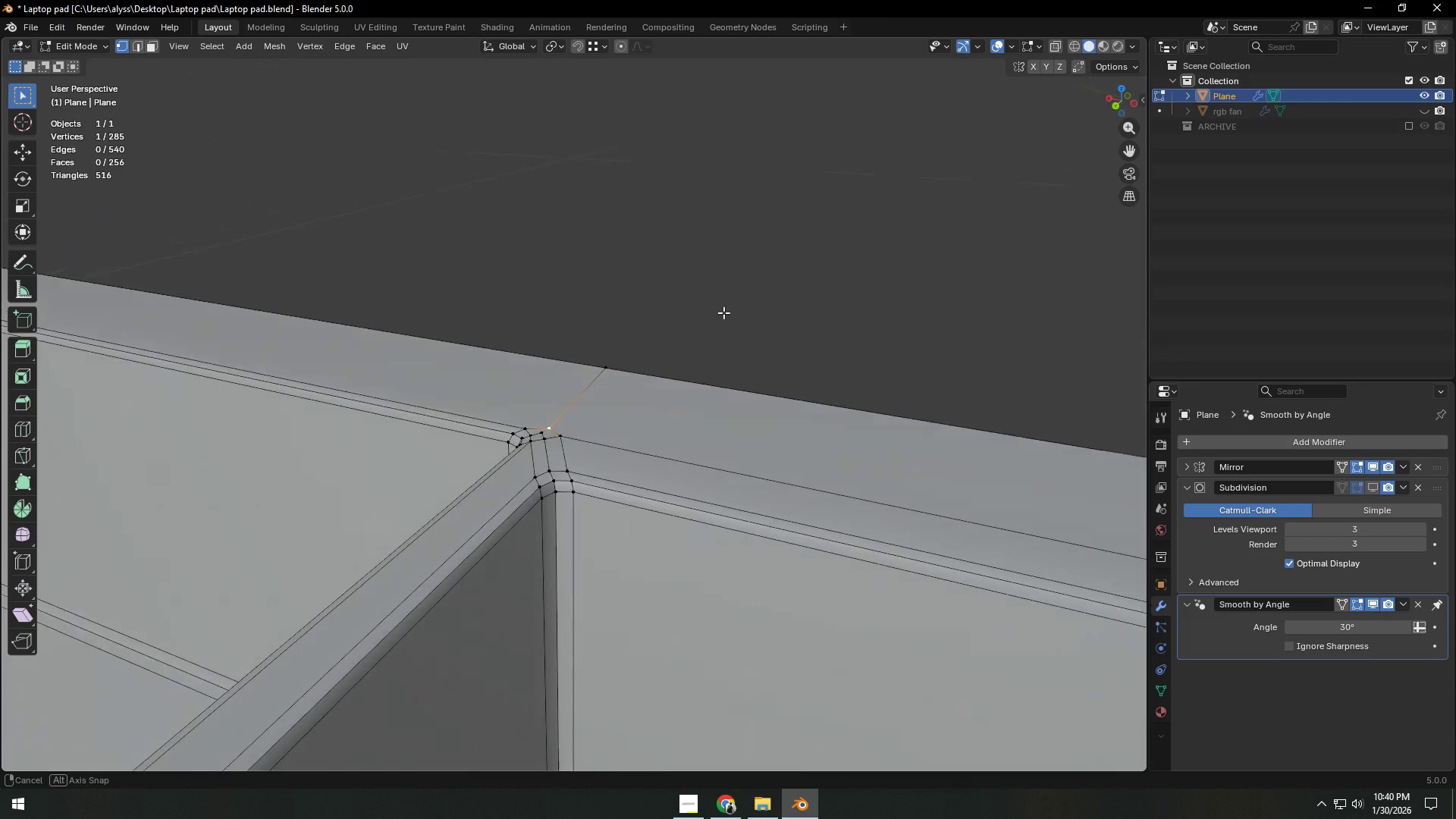 
scroll: coordinate [652, 388], scroll_direction: down, amount: 9.0
 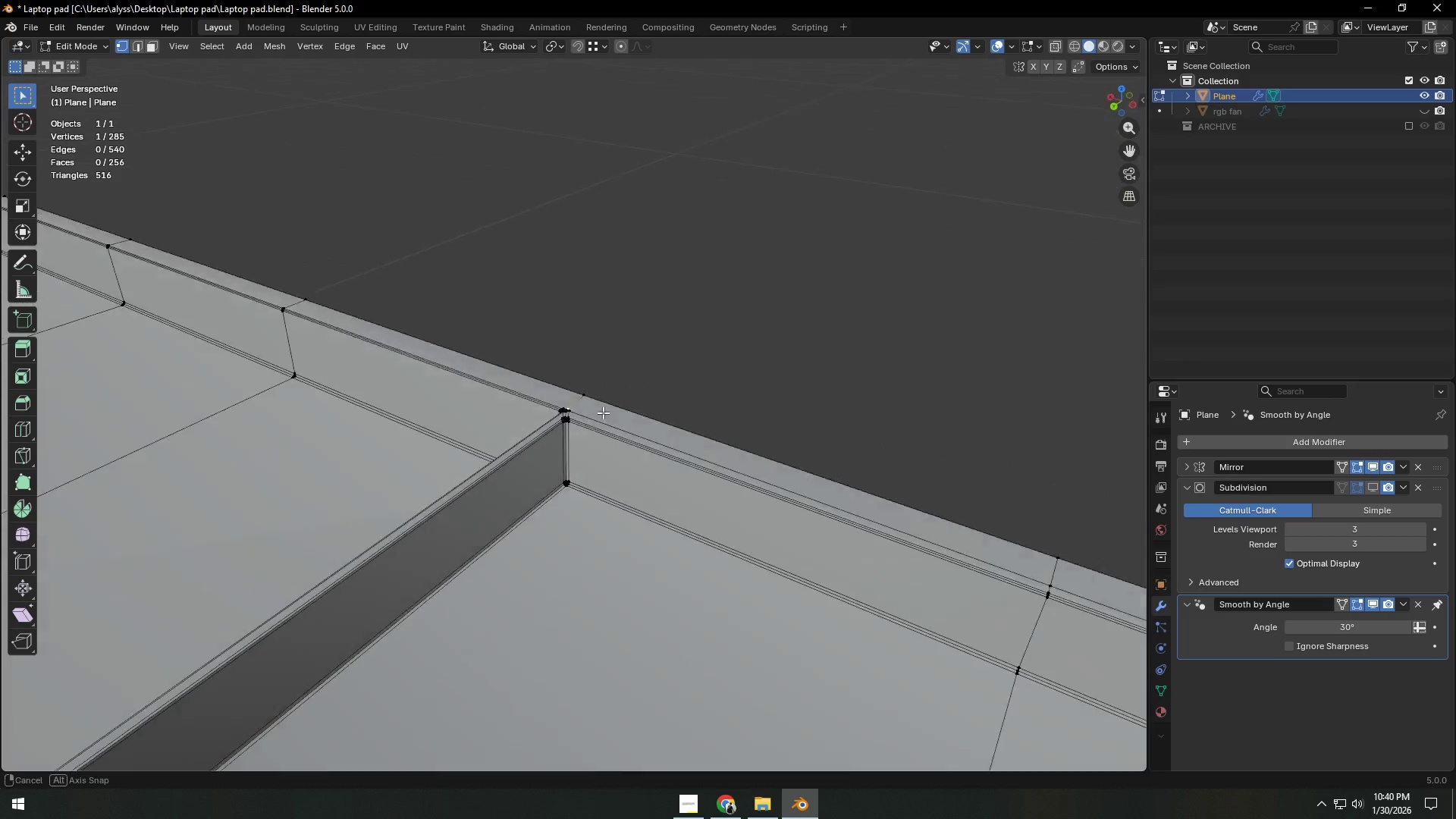 
hold_key(key=ShiftLeft, duration=0.34)
 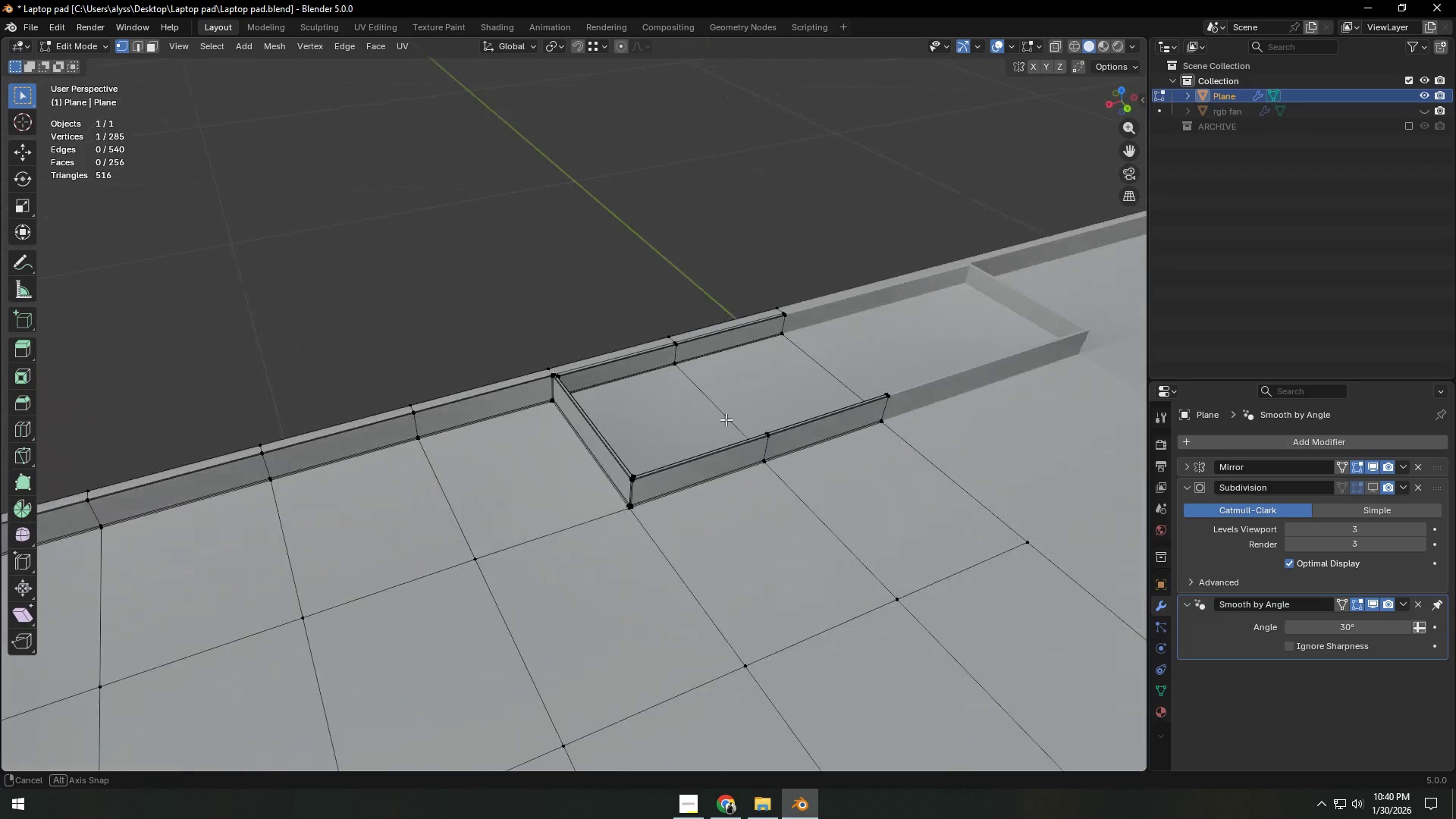 
scroll: coordinate [526, 424], scroll_direction: down, amount: 7.0
 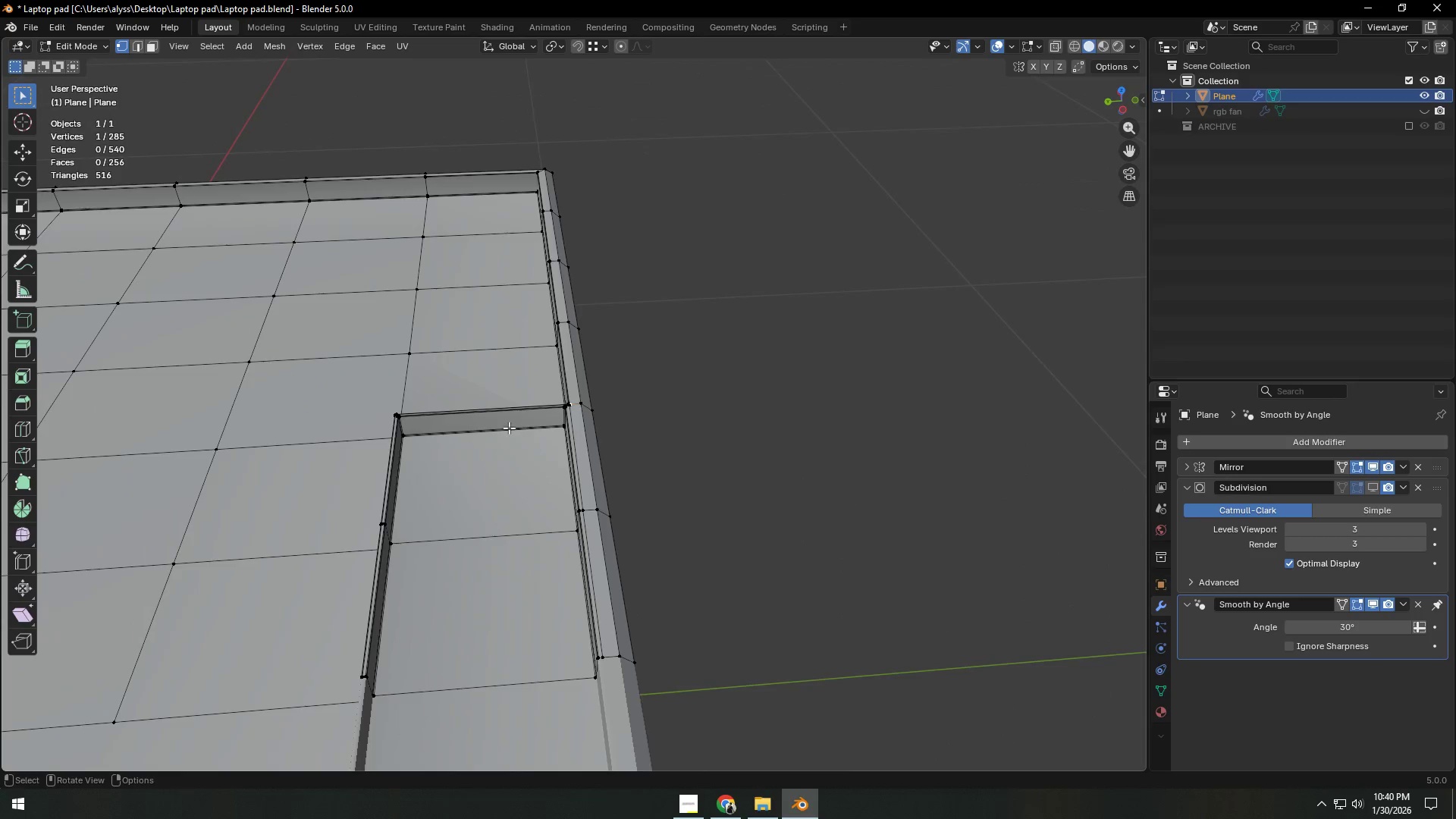 
hold_key(key=ShiftLeft, duration=0.38)
 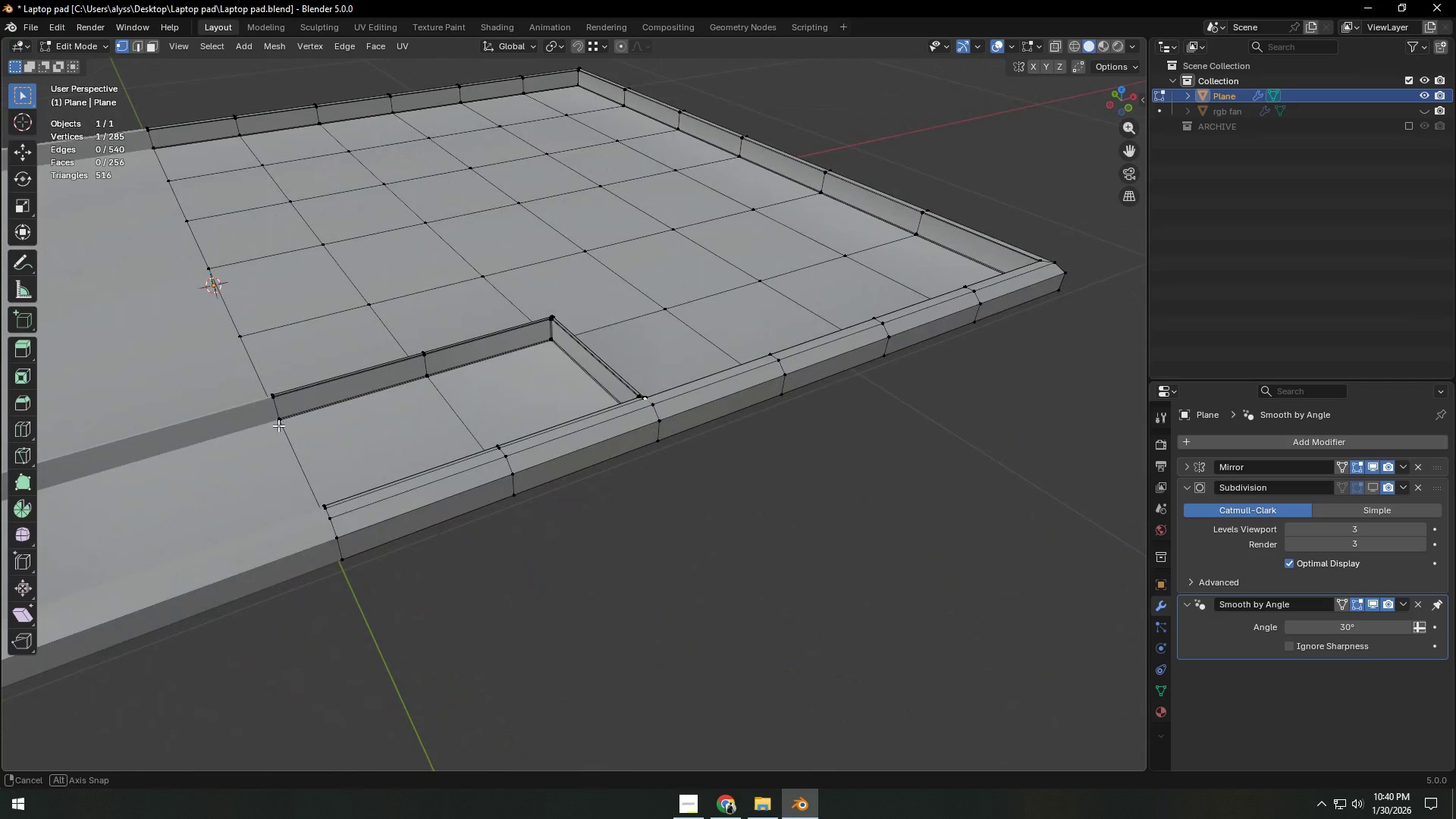 
scroll: coordinate [533, 413], scroll_direction: up, amount: 4.0
 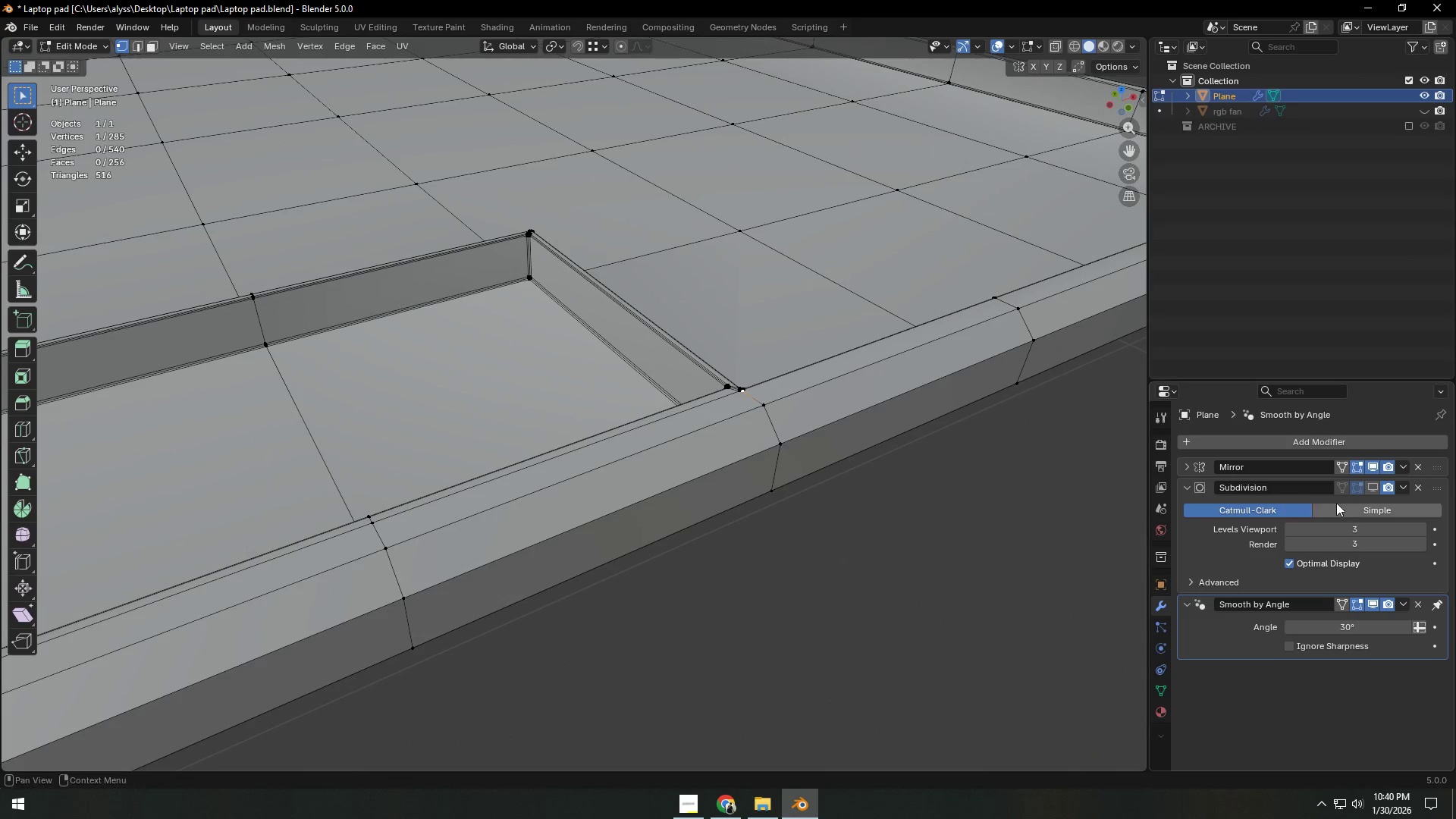 
left_click([1370, 488])
 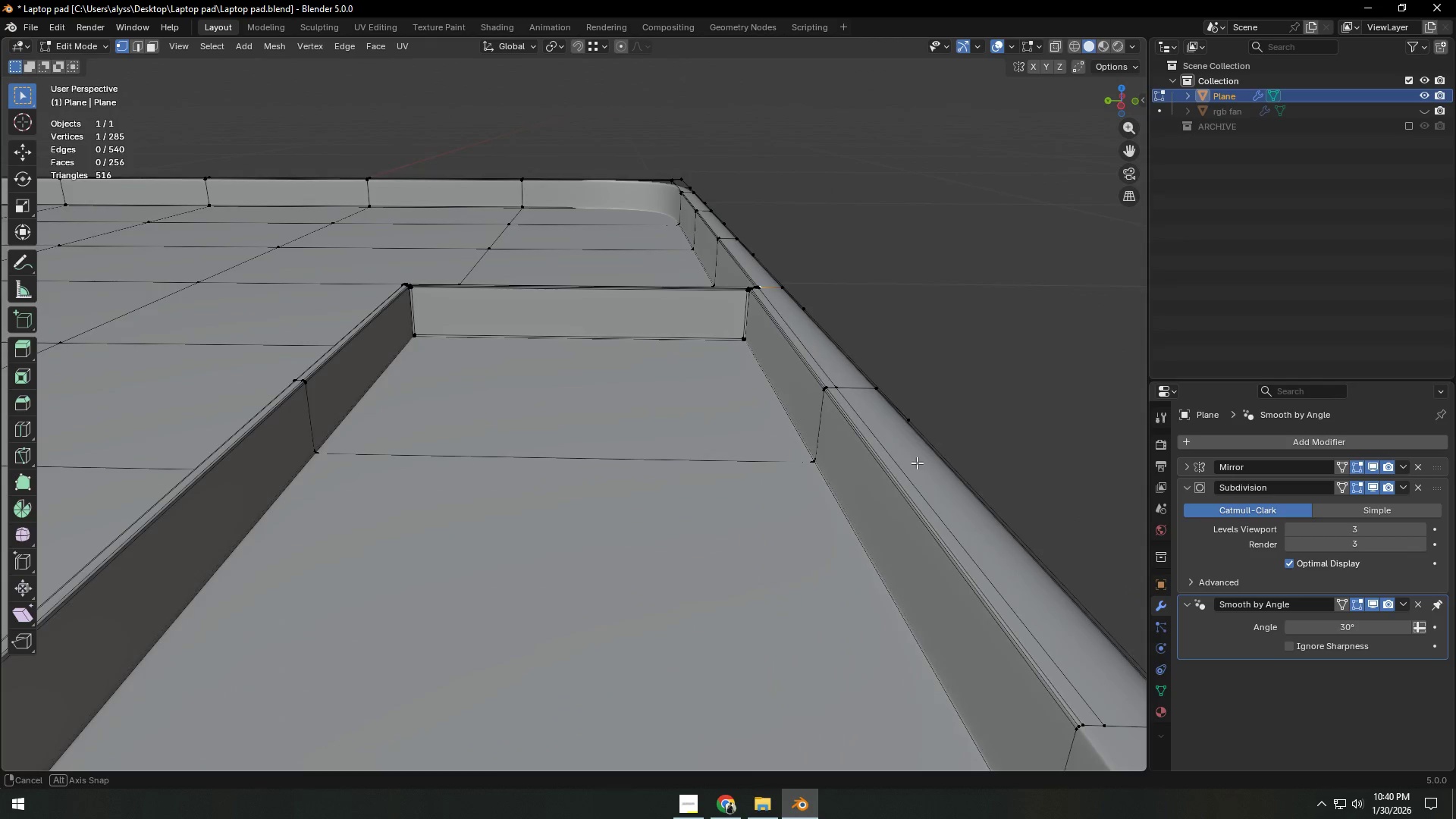 
key(Tab)
 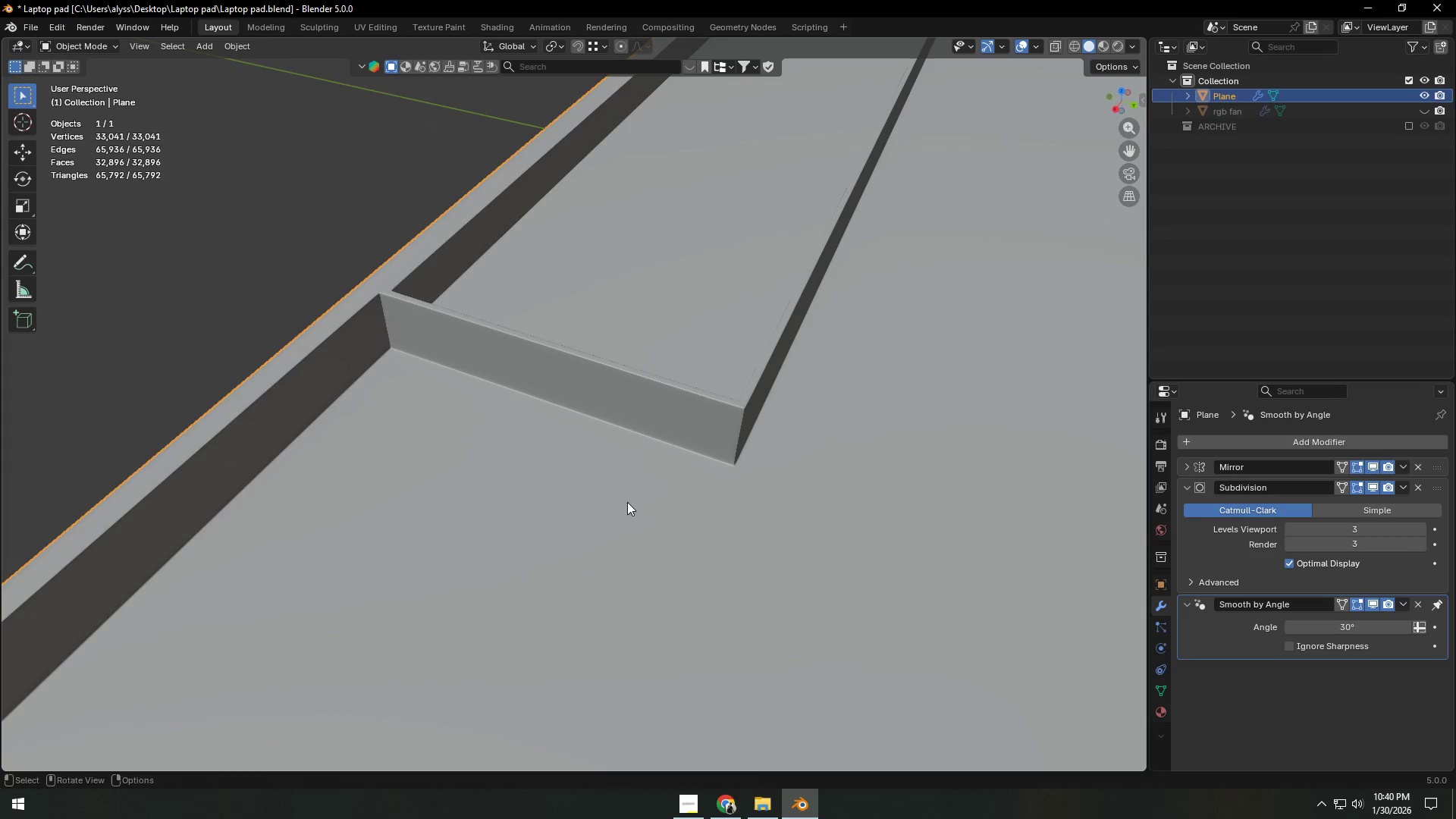 
left_click([1370, 488])
 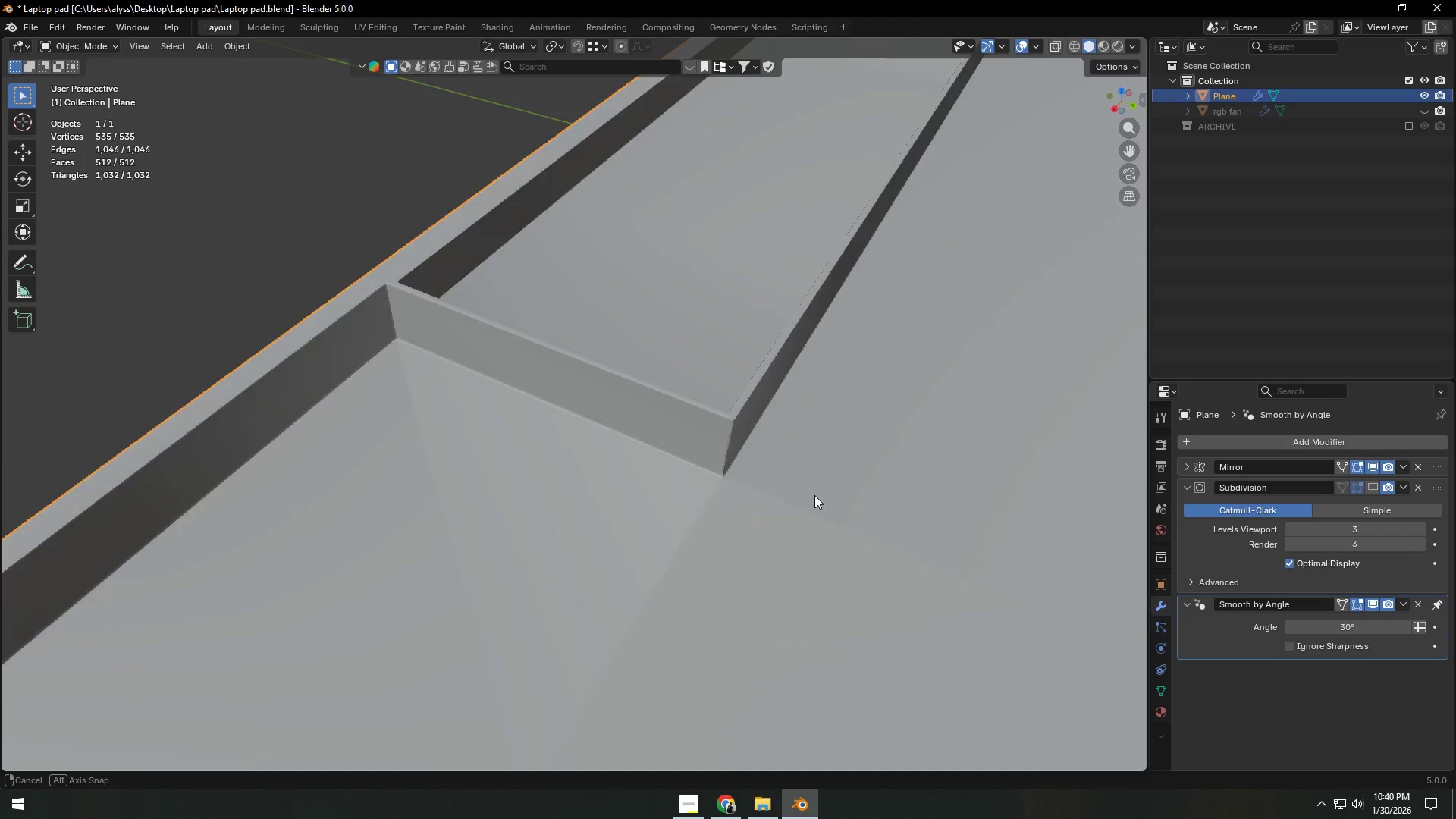 
left_click([783, 497])
 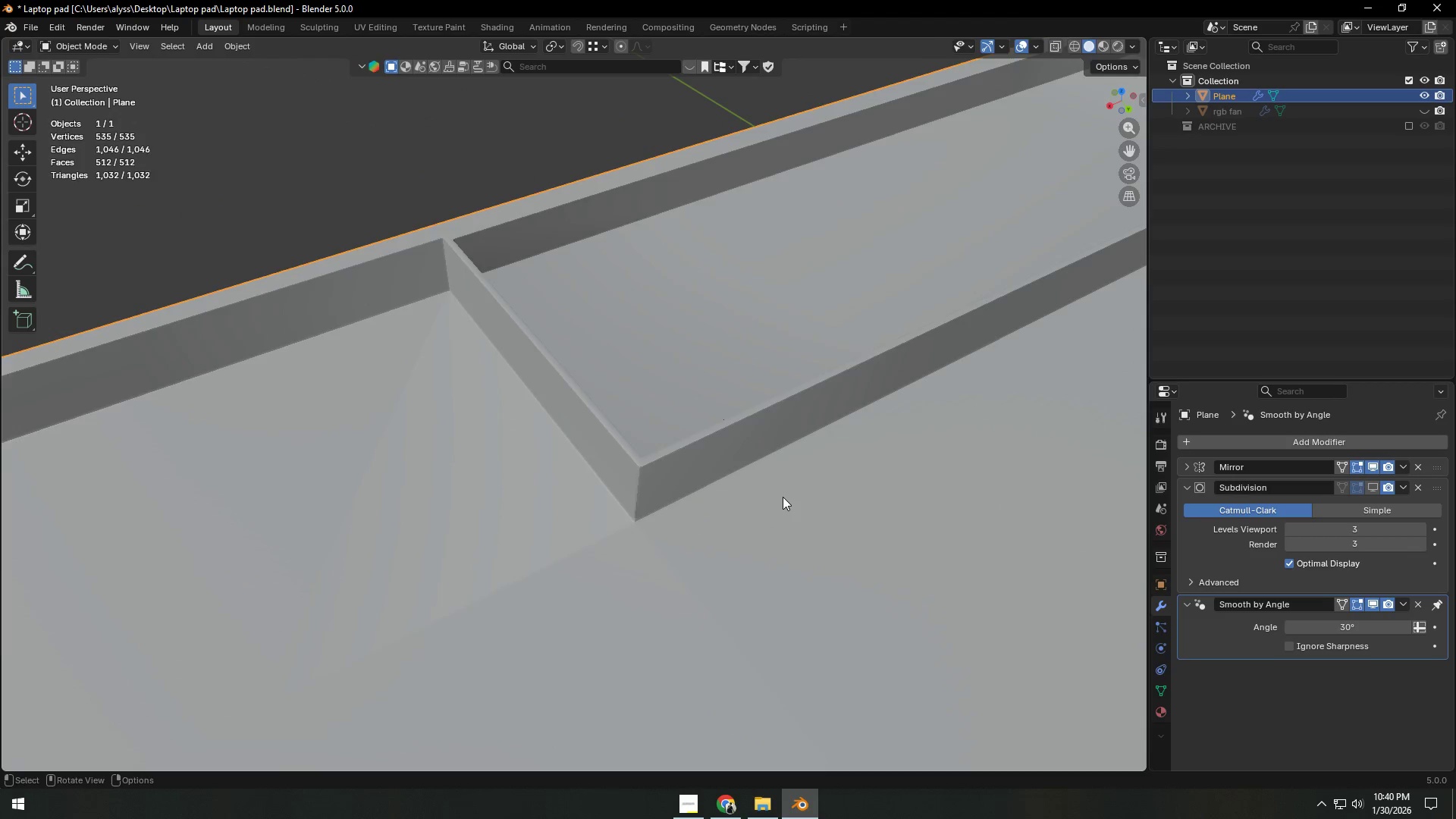 
key(Tab)
 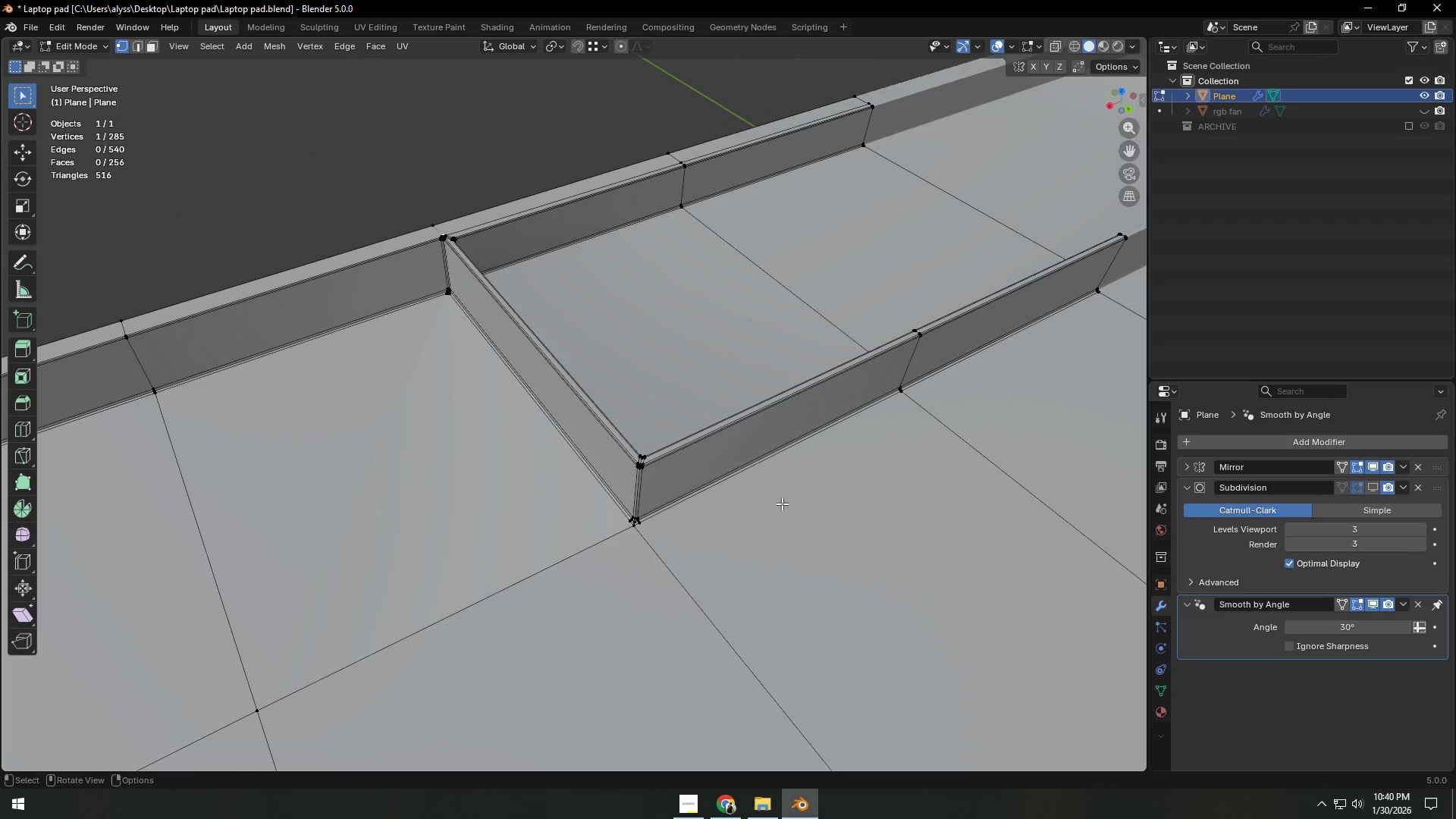 
hold_key(key=ShiftLeft, duration=0.44)
 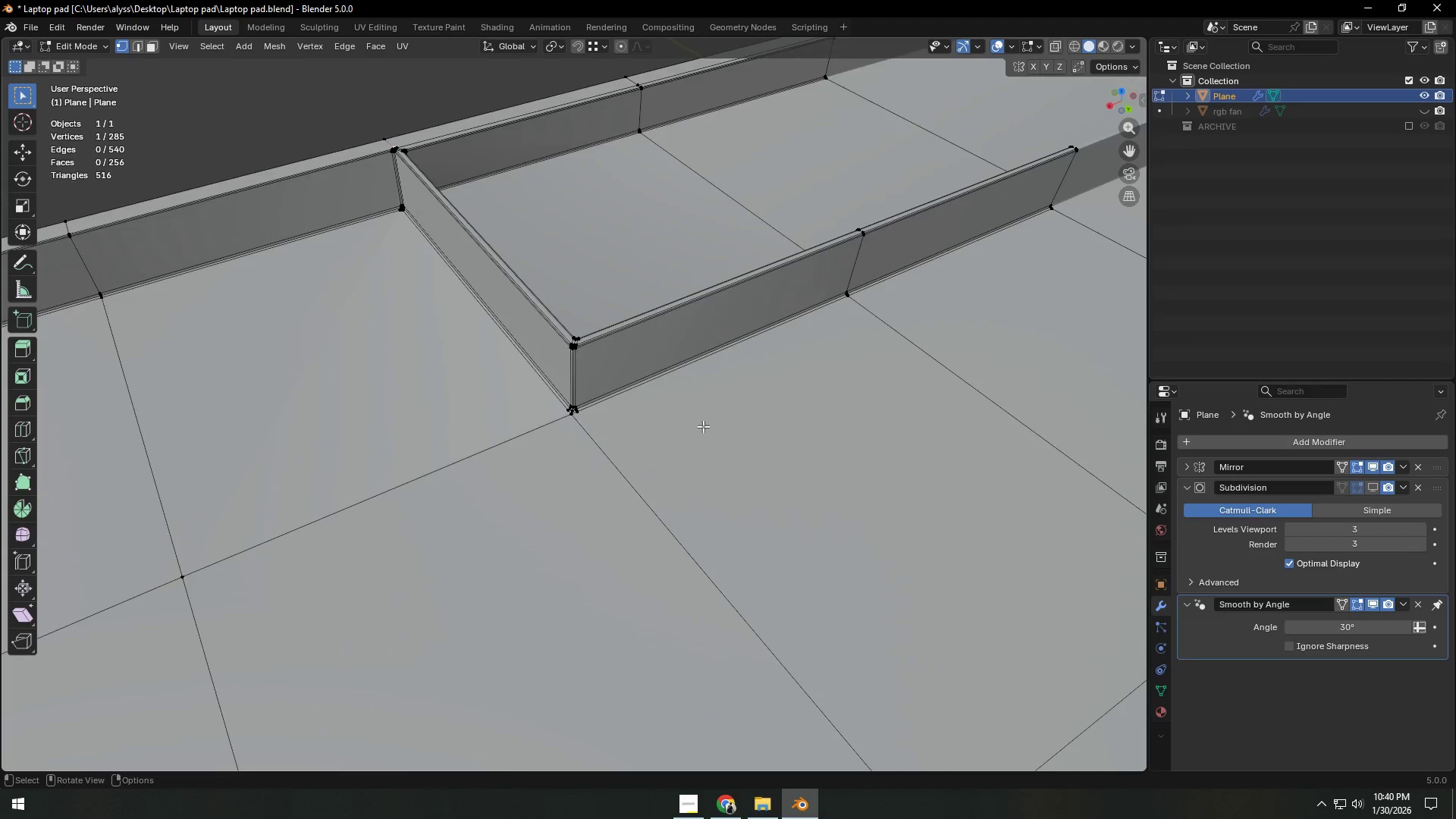 
hold_key(key=ShiftLeft, duration=0.39)
 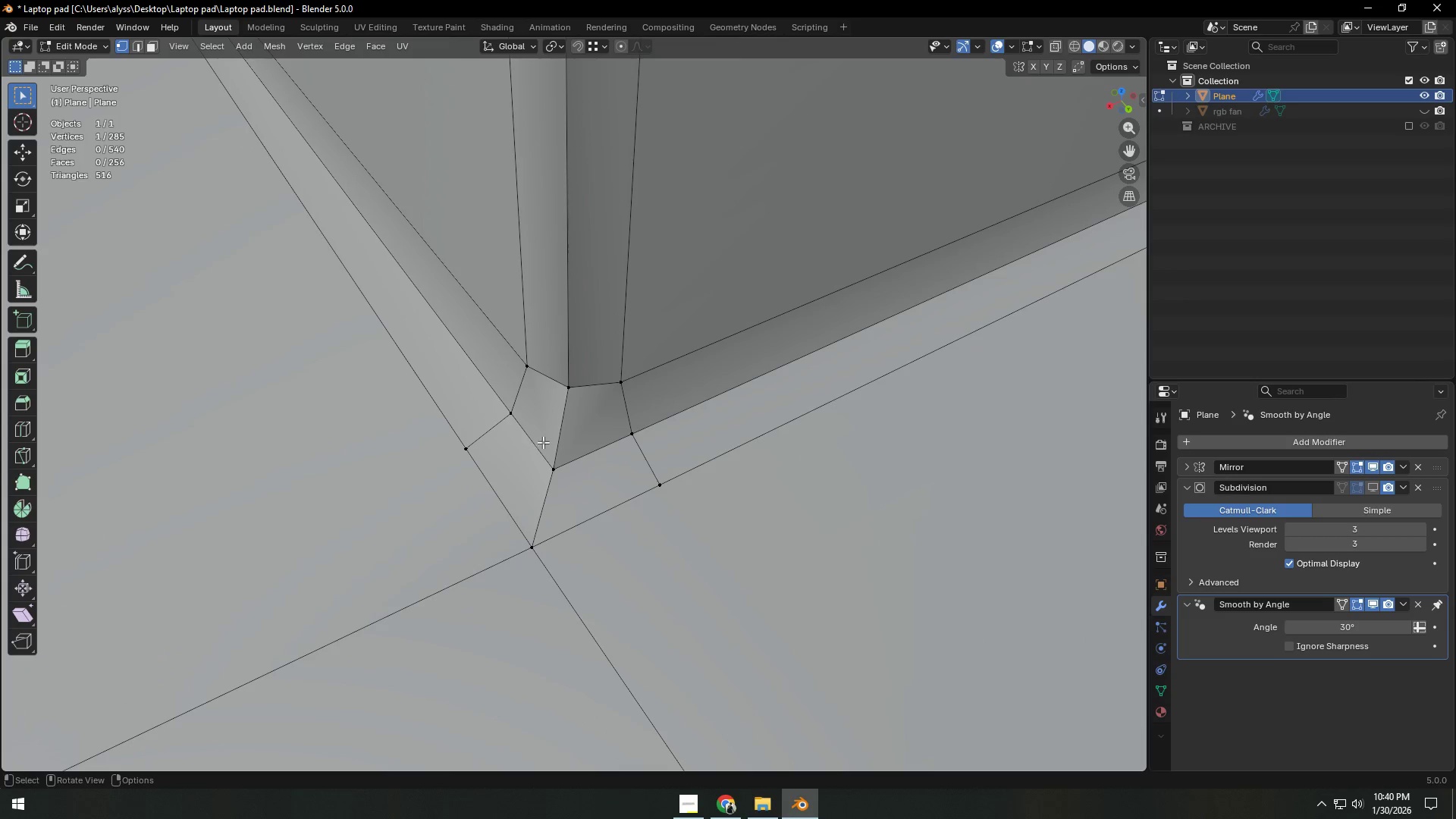 
scroll: coordinate [676, 441], scroll_direction: up, amount: 8.0
 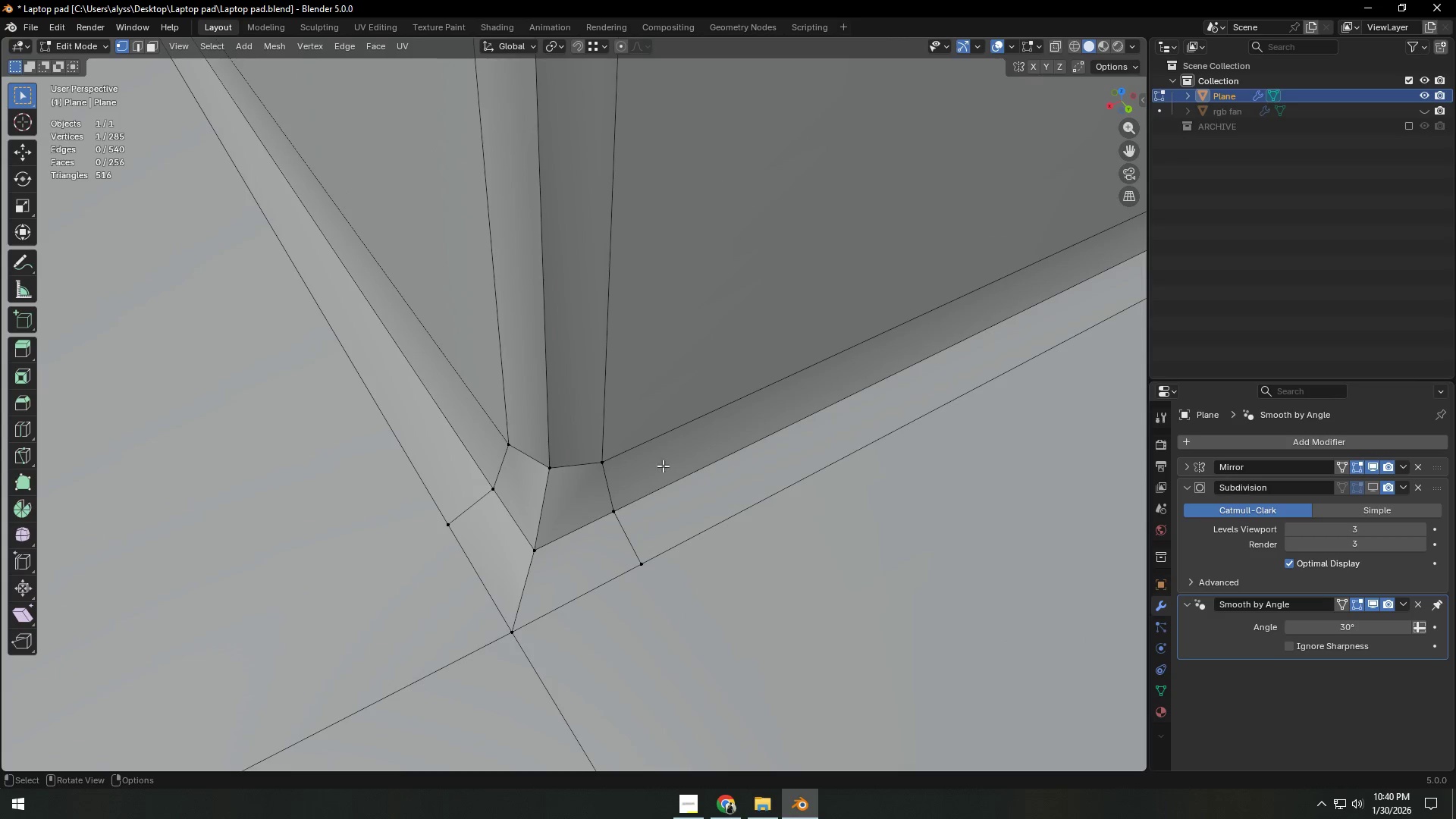 
scroll: coordinate [558, 466], scroll_direction: down, amount: 5.0
 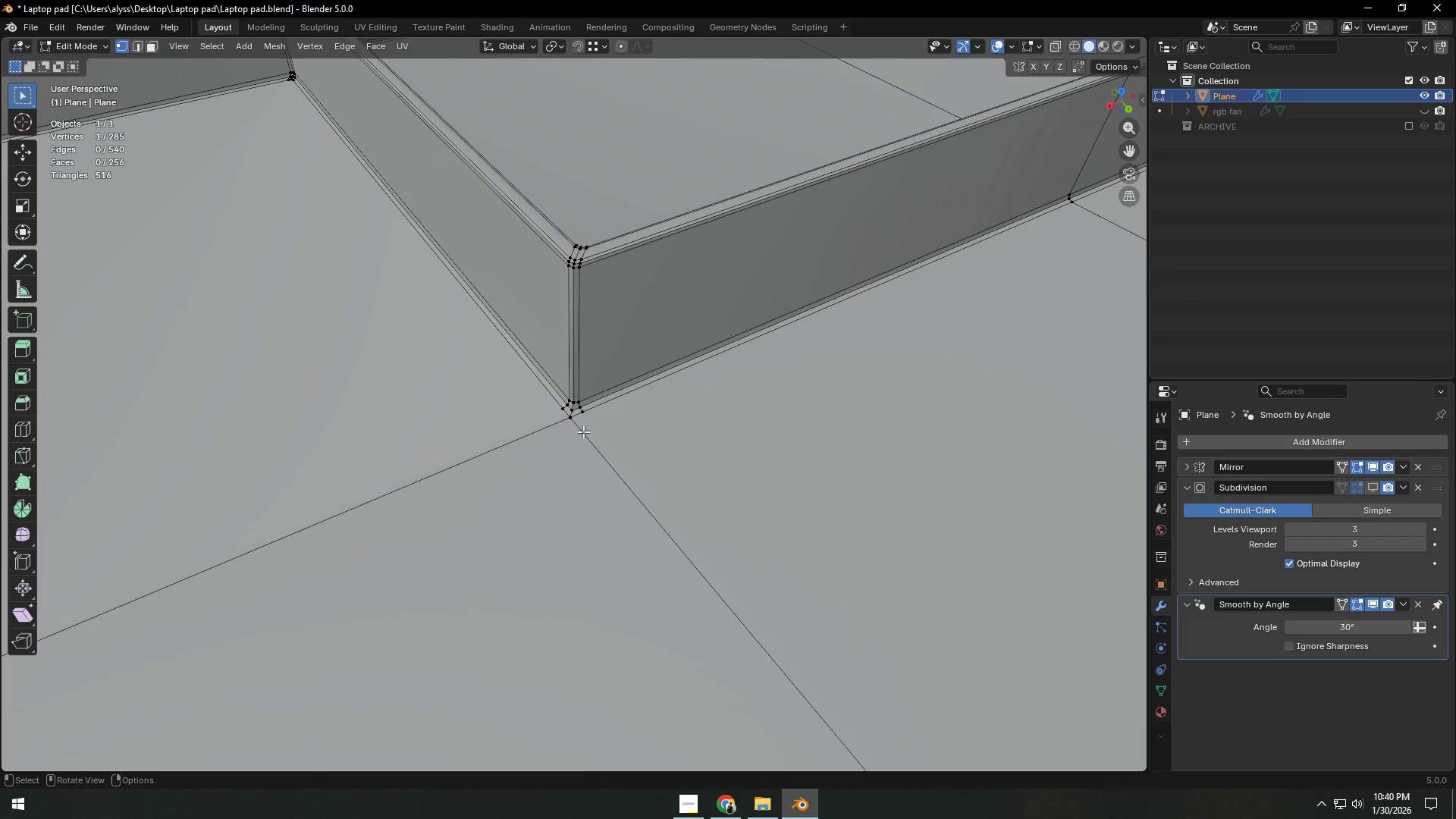 
wait(7.72)
 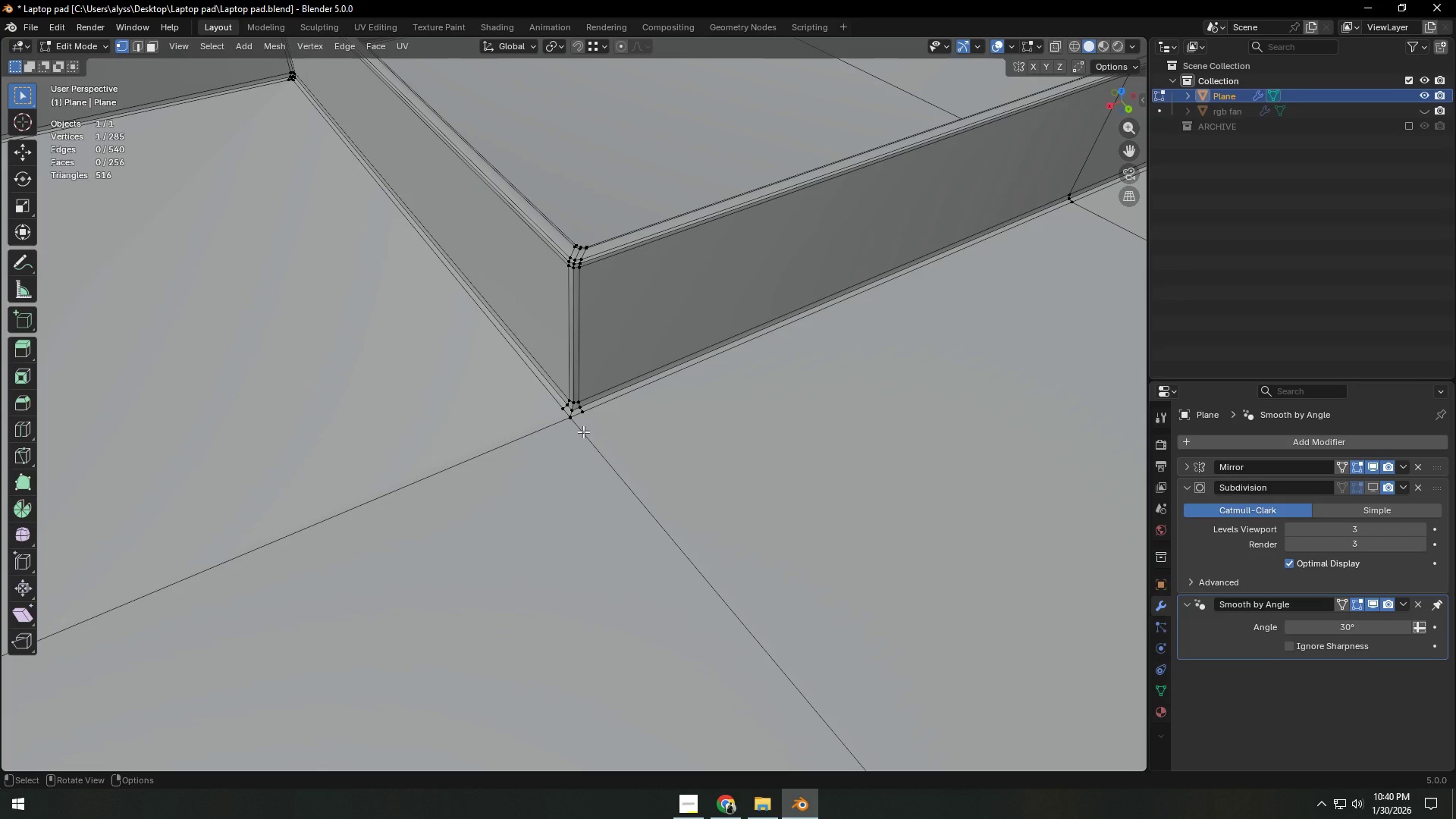 
scroll: coordinate [626, 424], scroll_direction: down, amount: 6.0
 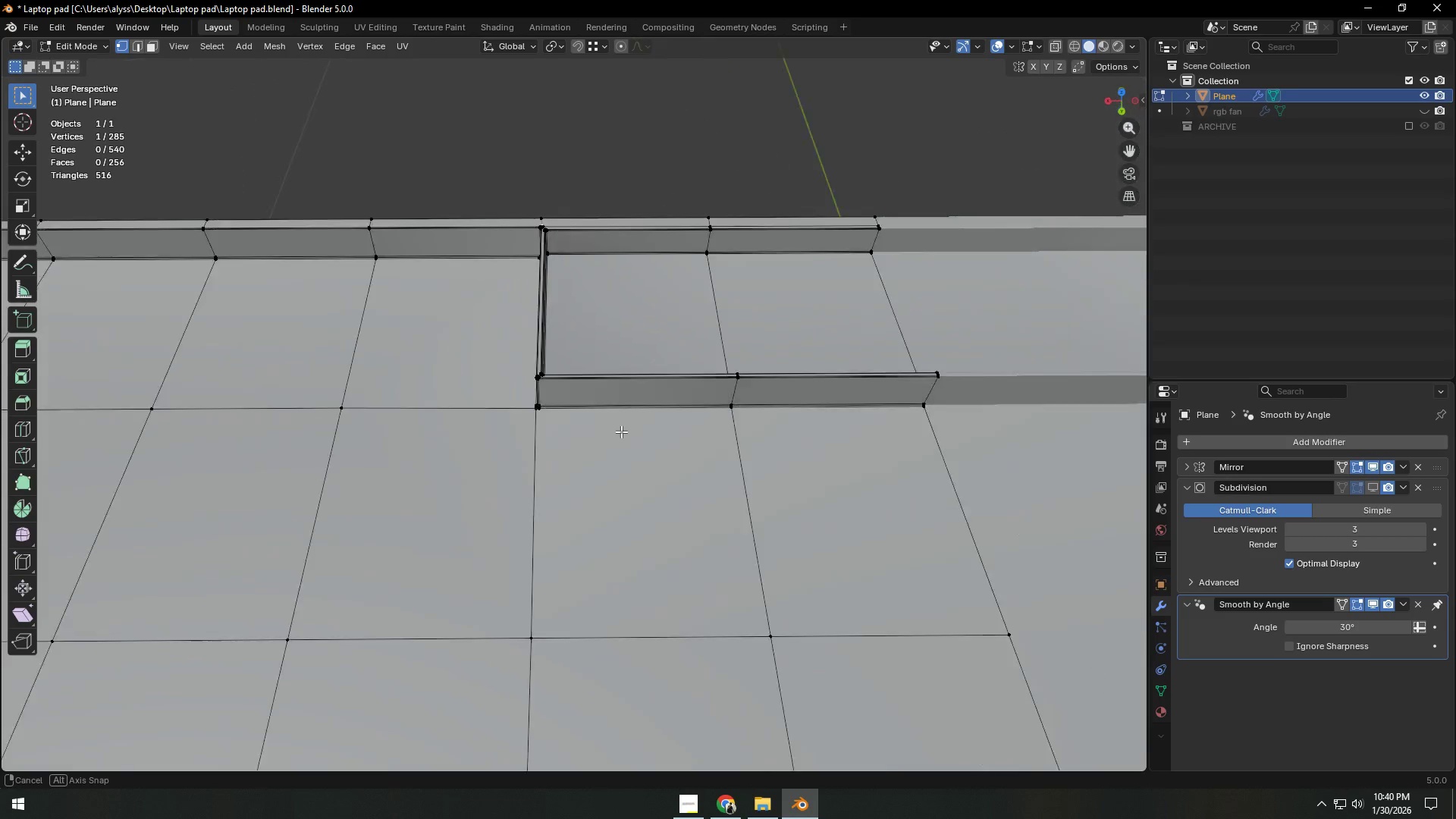 
key(Control+ControlLeft)
 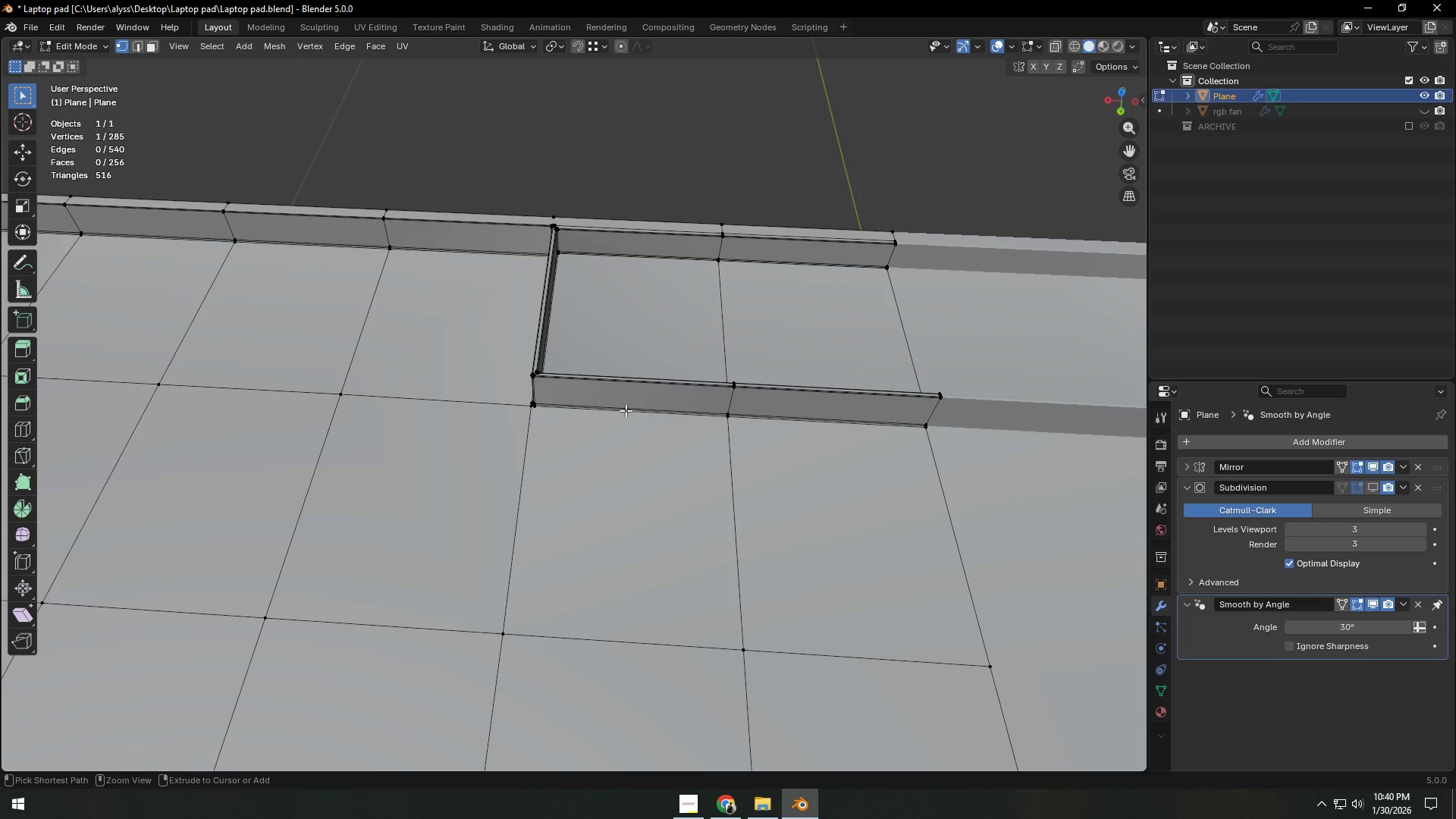 
key(Control+R)
 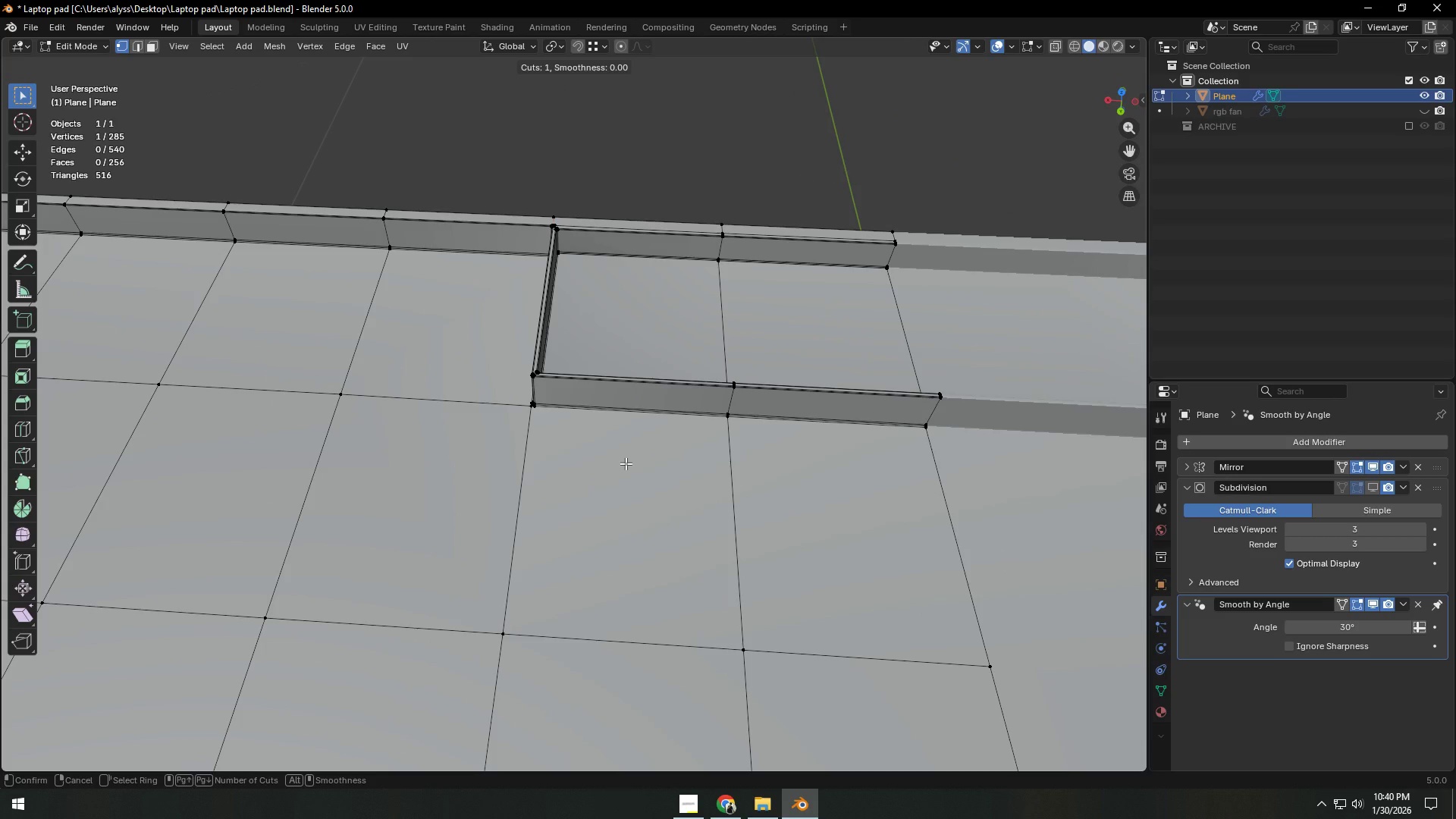 
right_click([626, 463])
 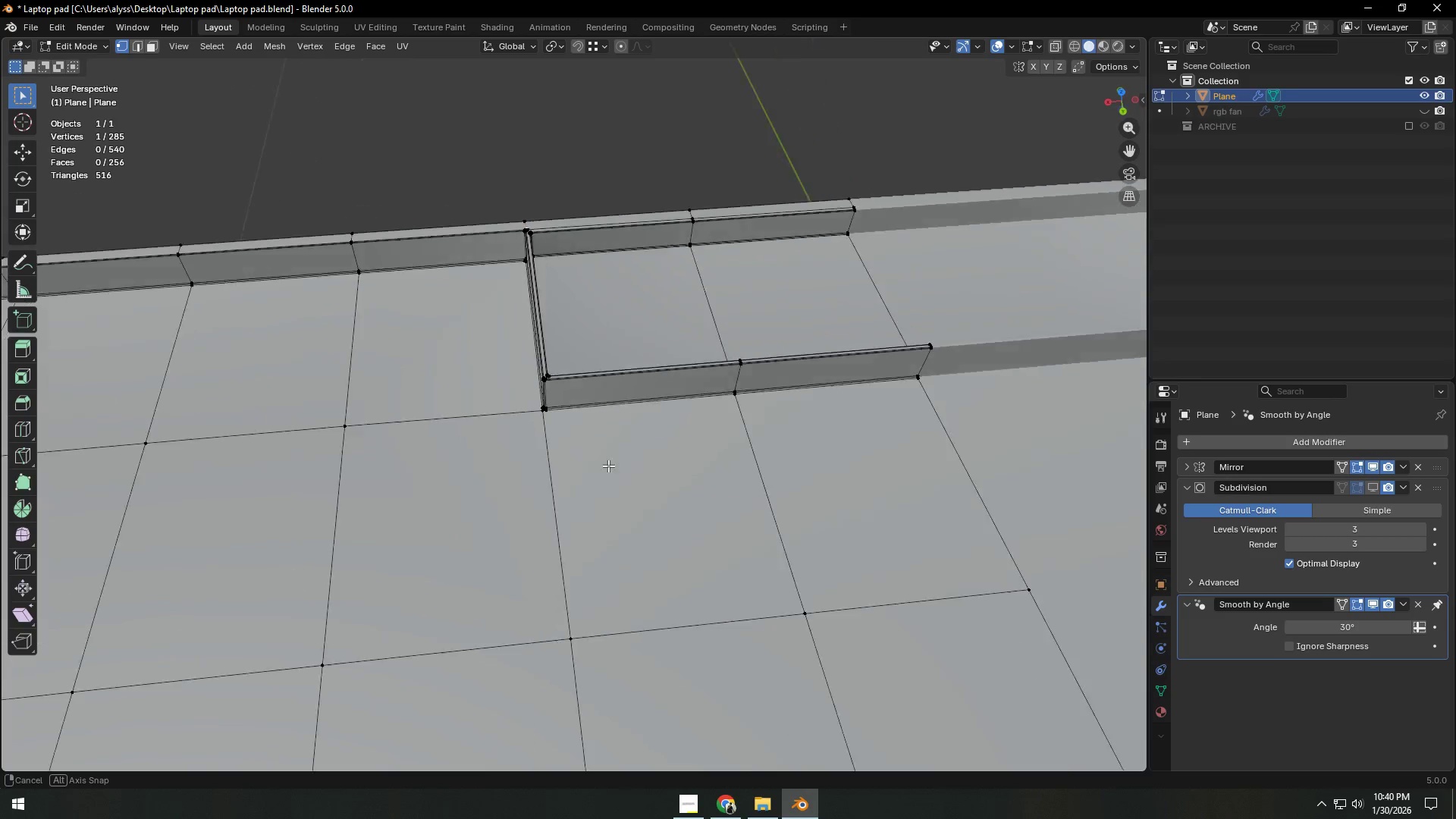 
key(Backquote)
 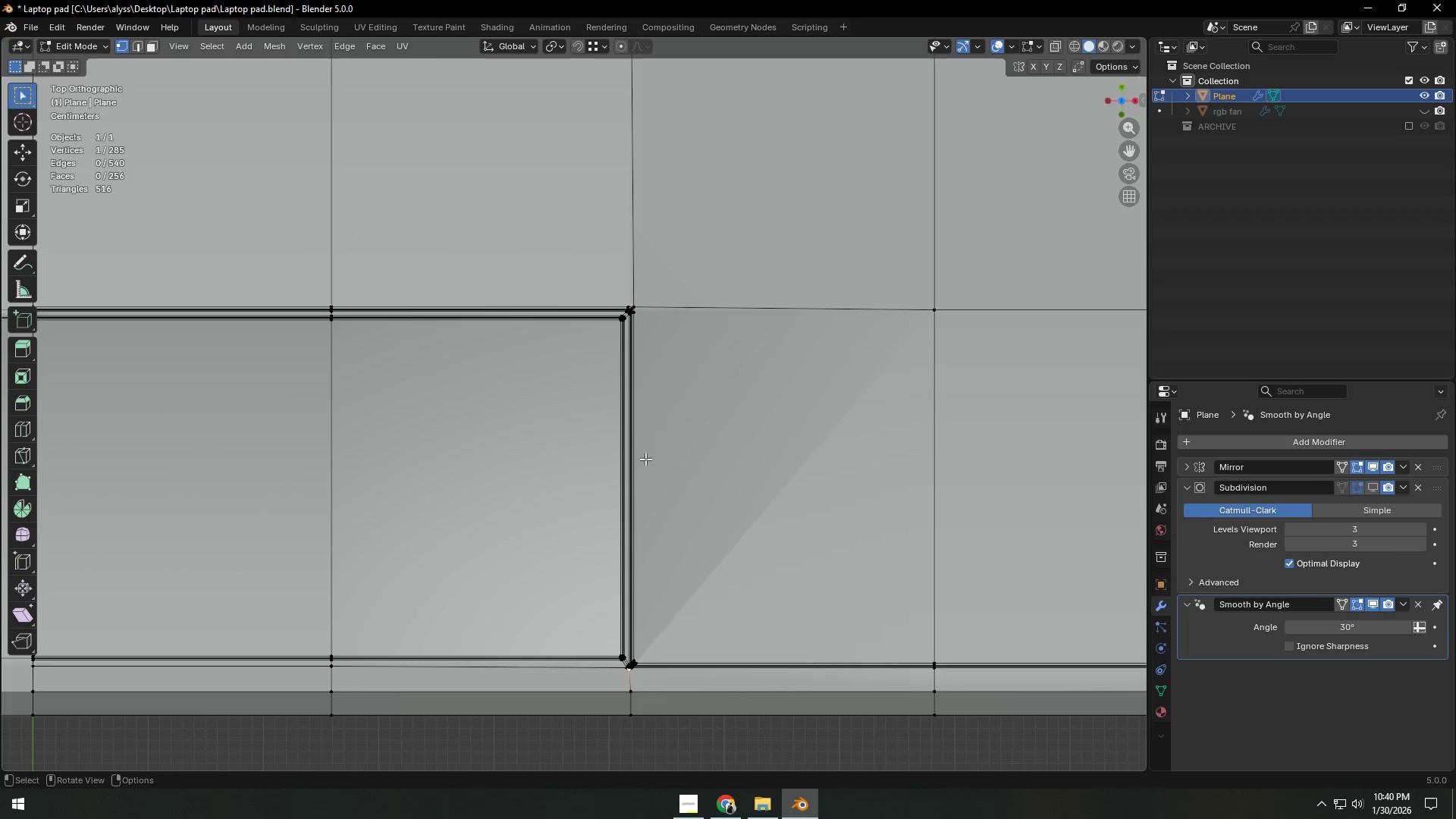 
scroll: coordinate [638, 466], scroll_direction: up, amount: 3.0
 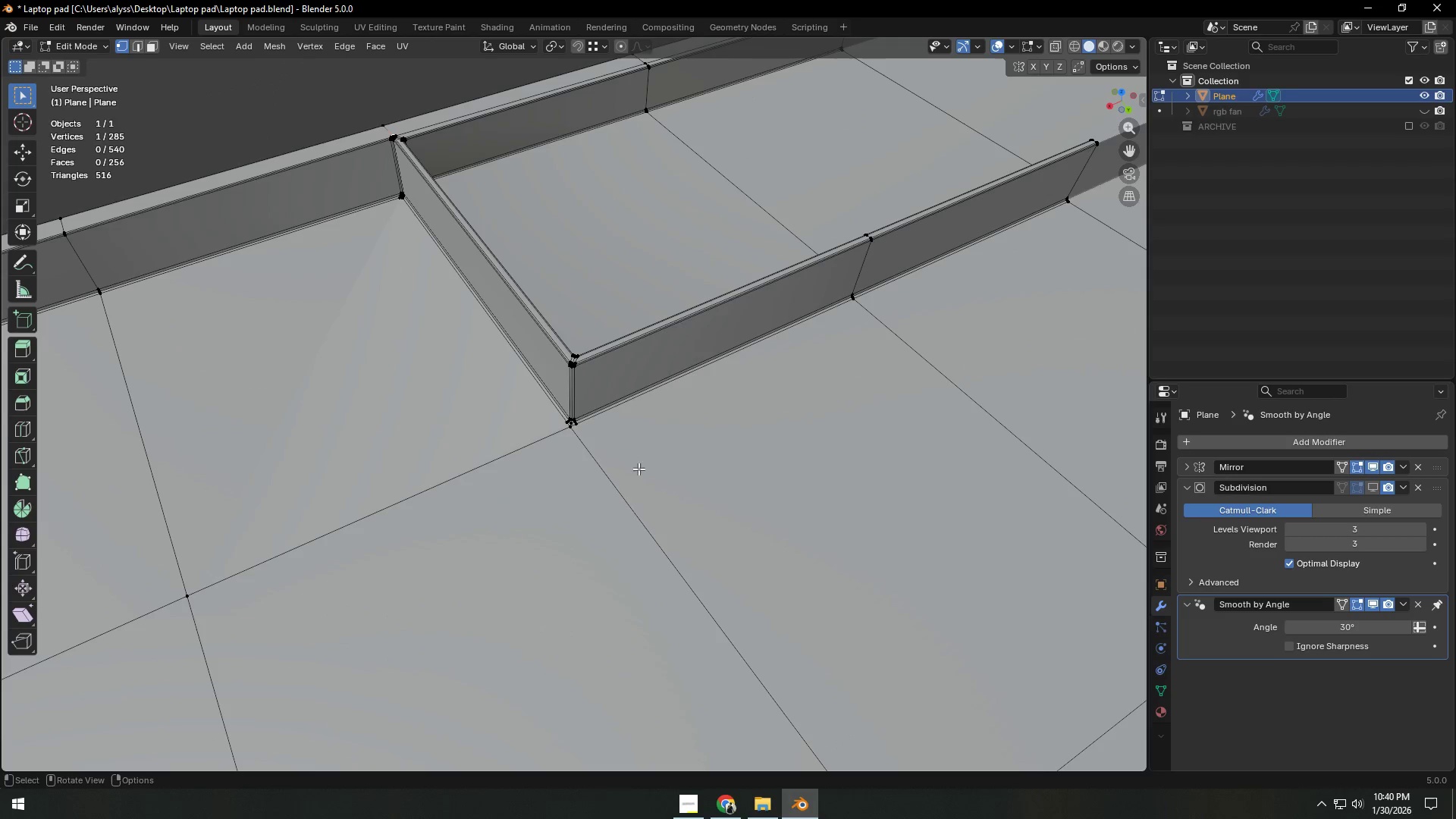 
hold_key(key=ShiftLeft, duration=0.41)
 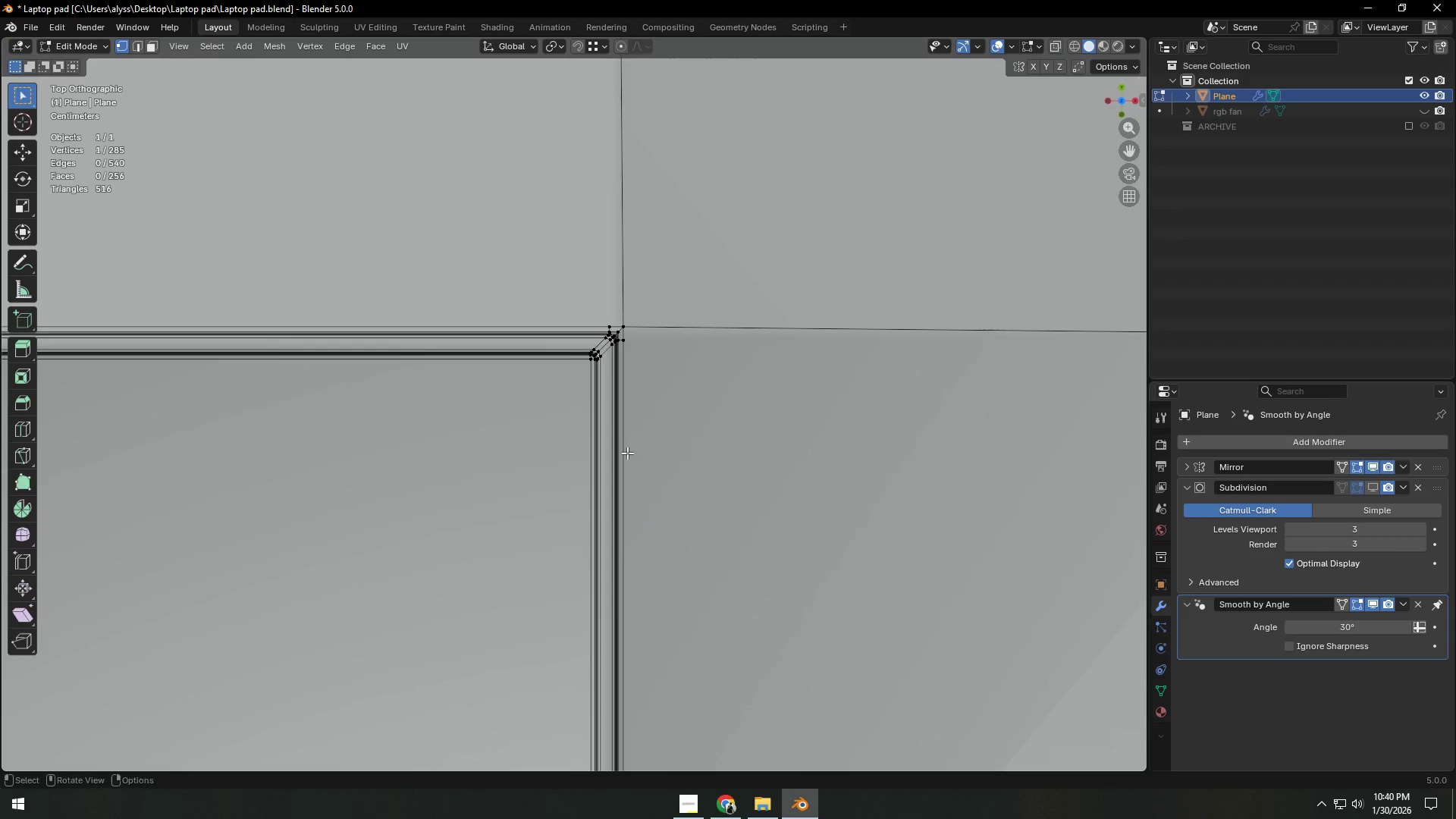 
scroll: coordinate [667, 444], scroll_direction: up, amount: 5.0
 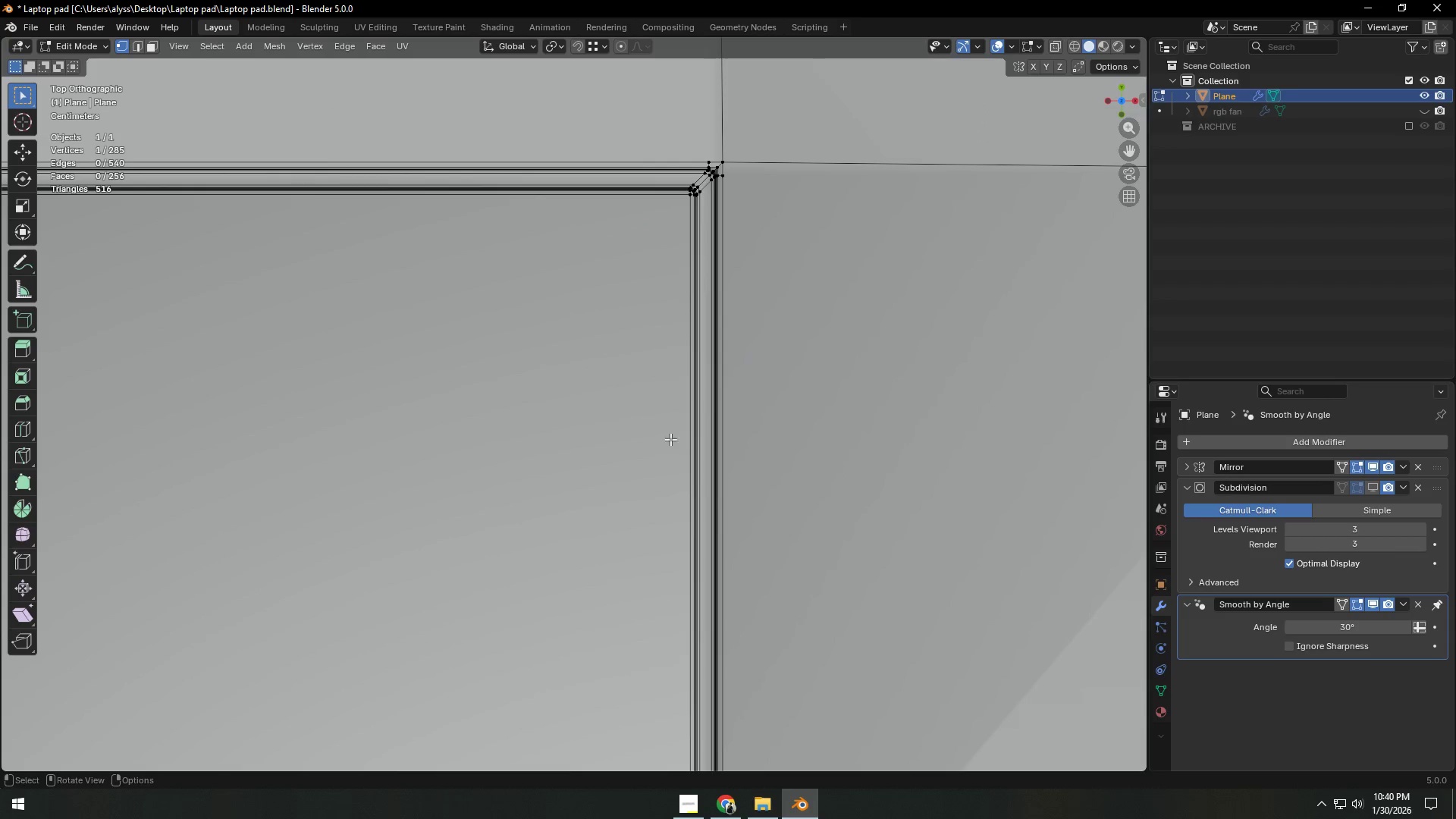 
hold_key(key=ShiftLeft, duration=0.41)
 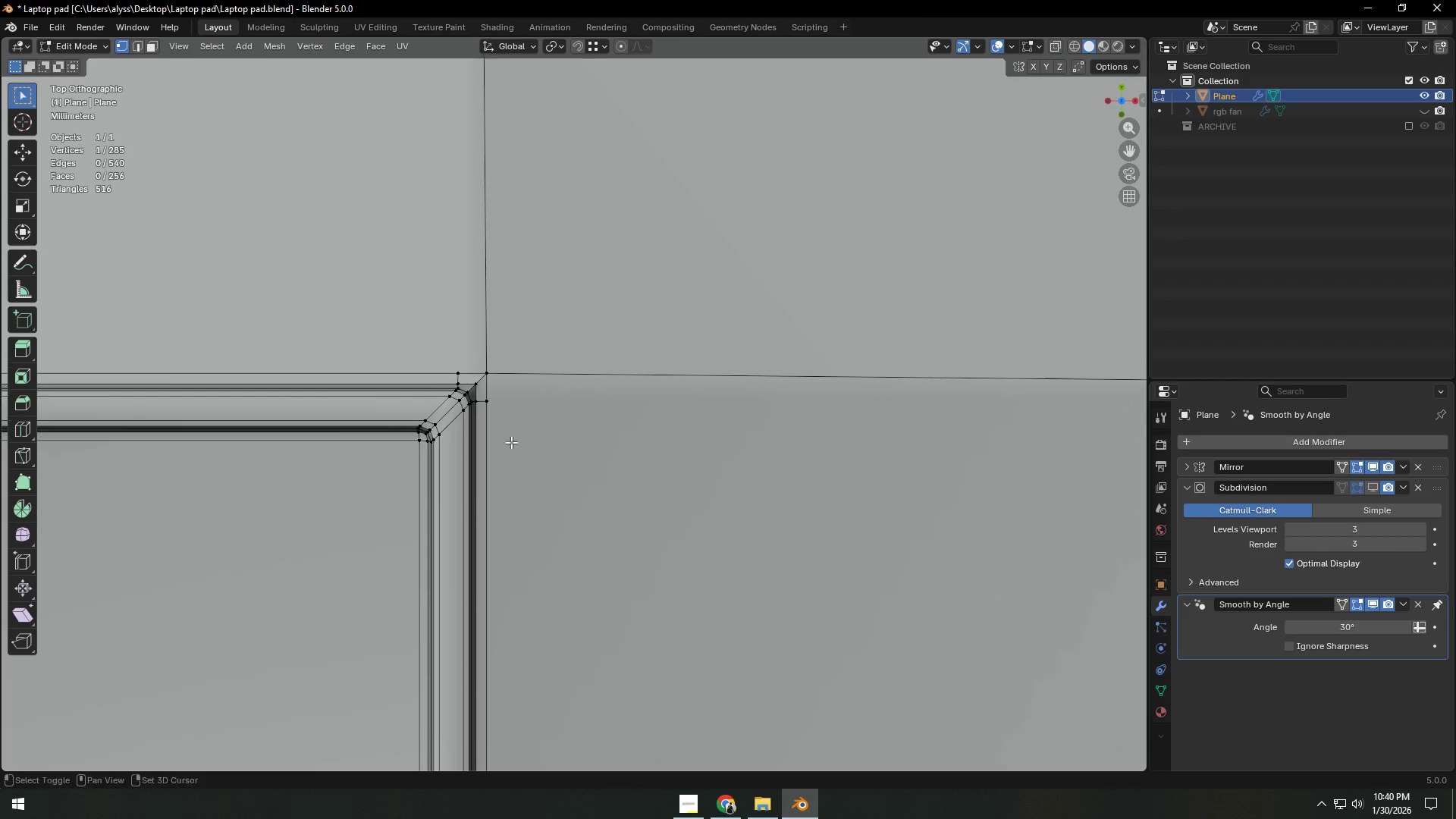 
scroll: coordinate [627, 453], scroll_direction: up, amount: 4.0
 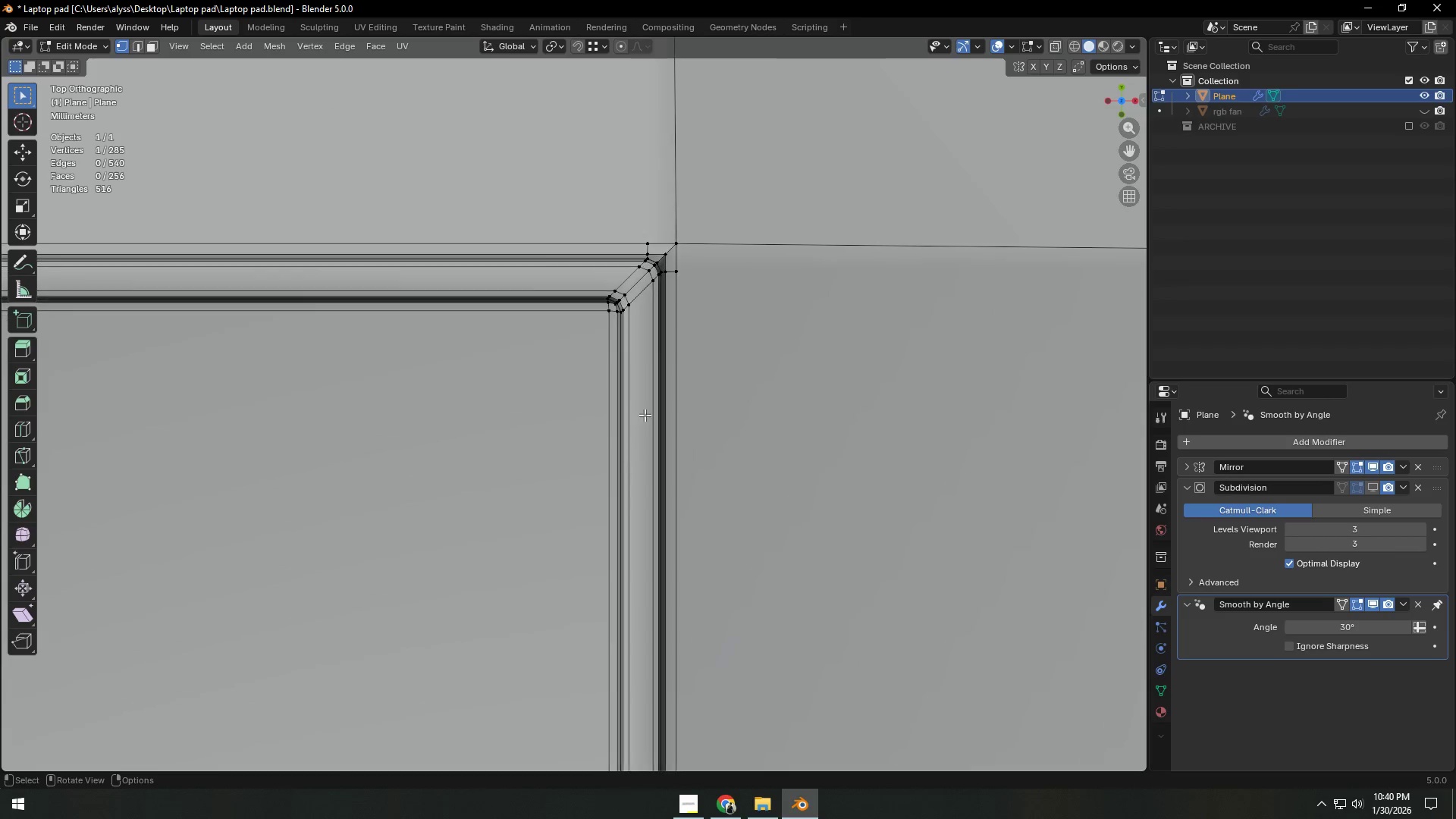 
hold_key(key=ShiftLeft, duration=0.39)
 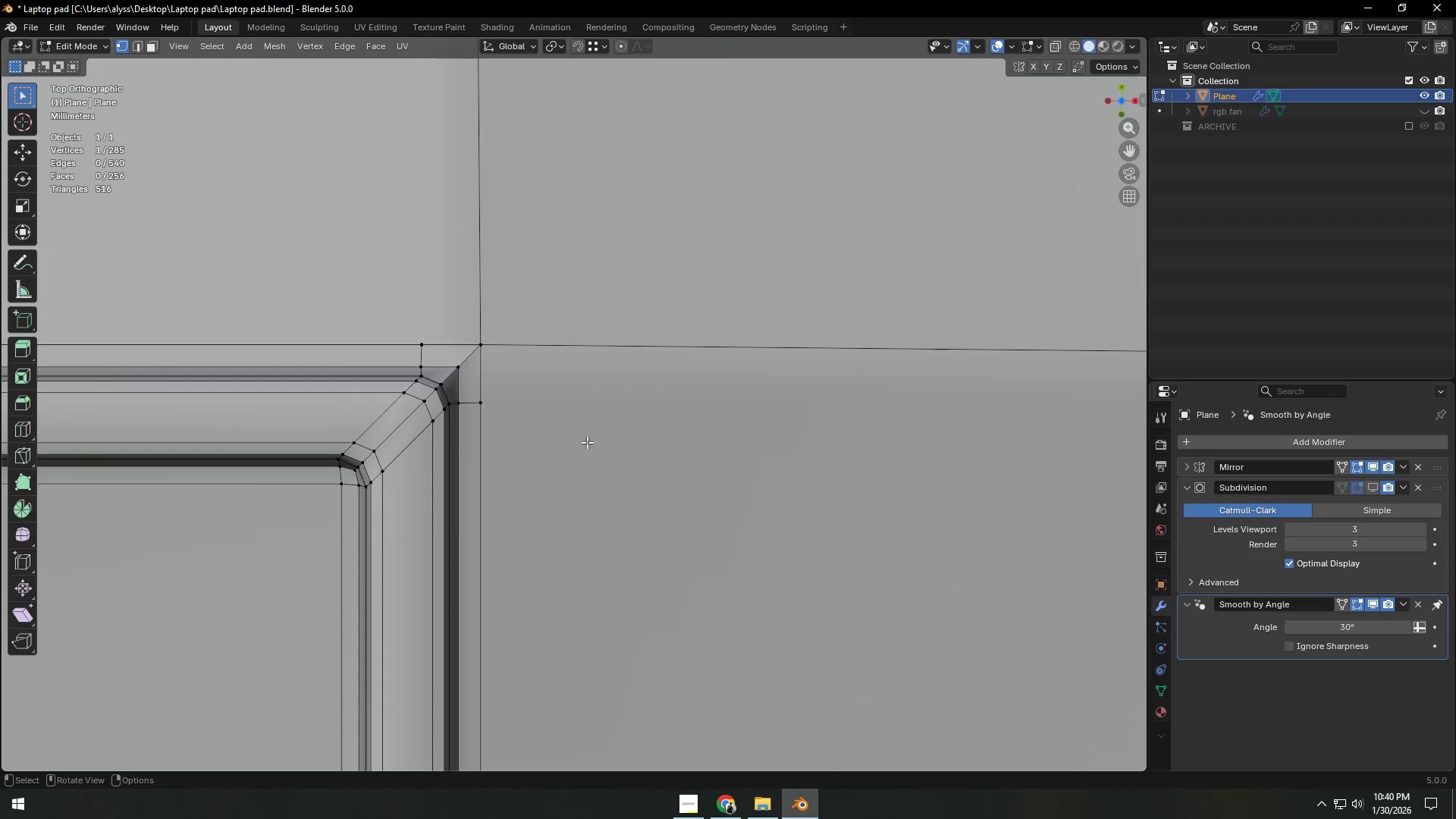 
scroll: coordinate [511, 442], scroll_direction: up, amount: 4.0
 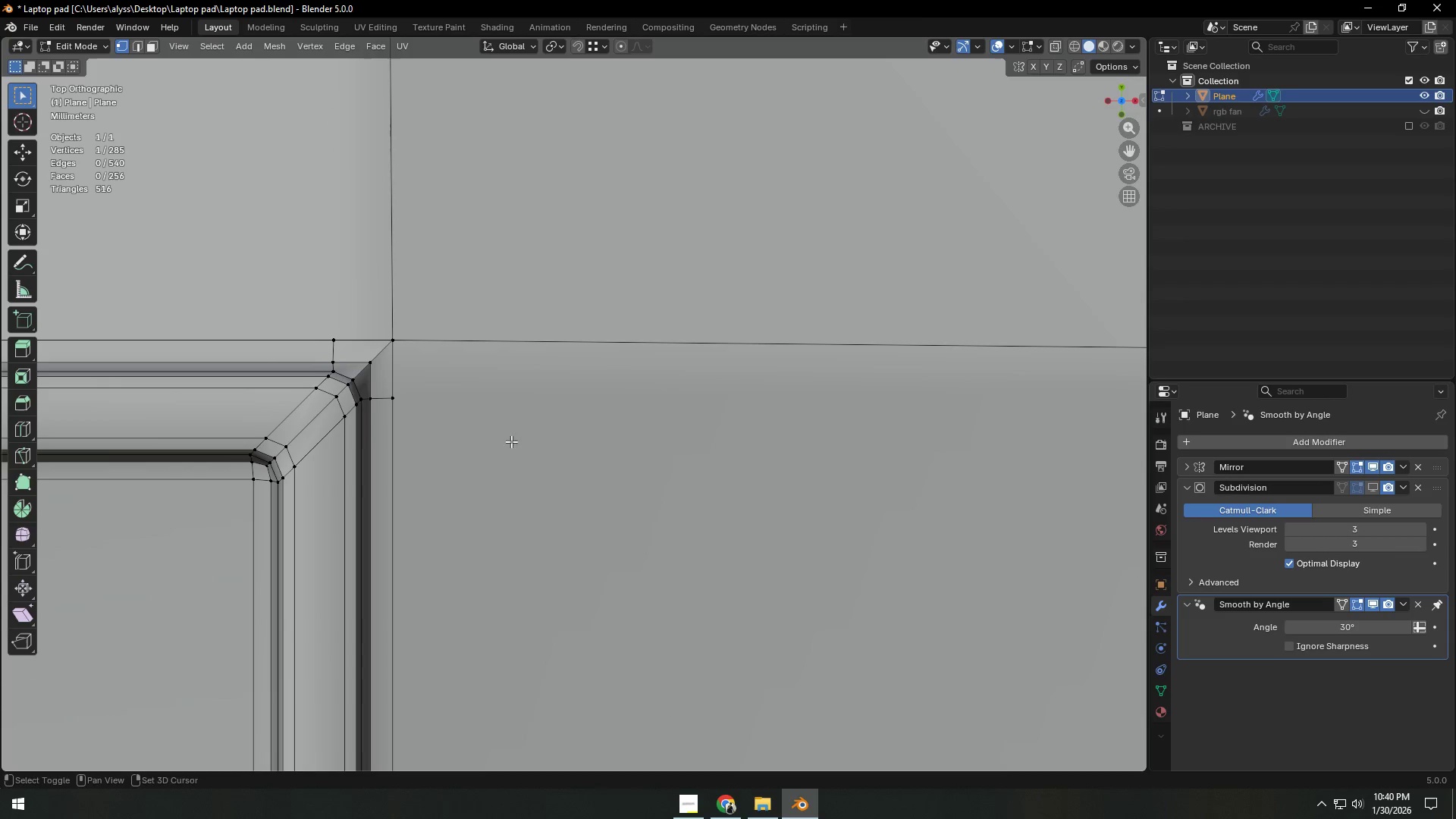 
key(K)
 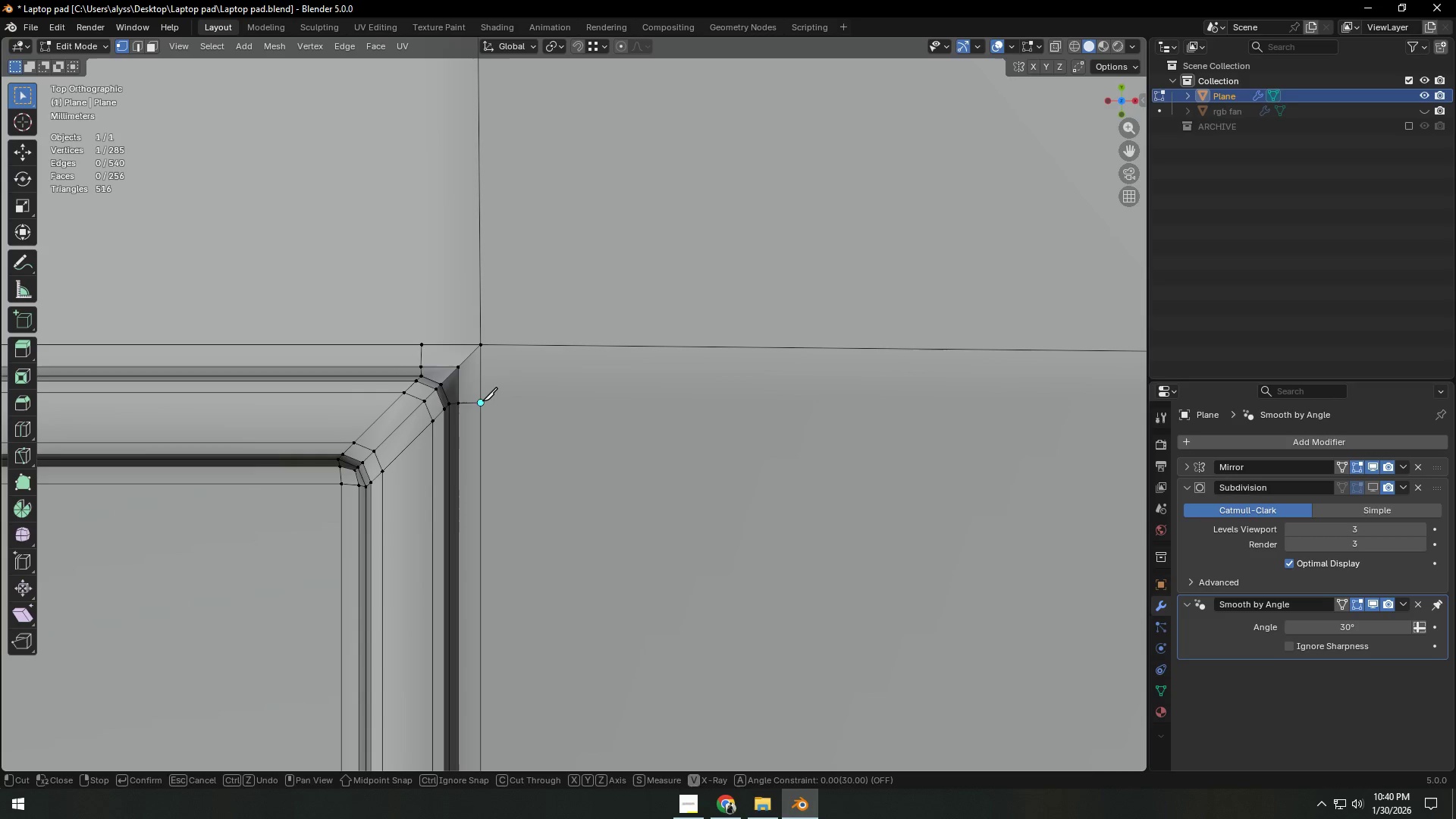 
left_click([482, 401])
 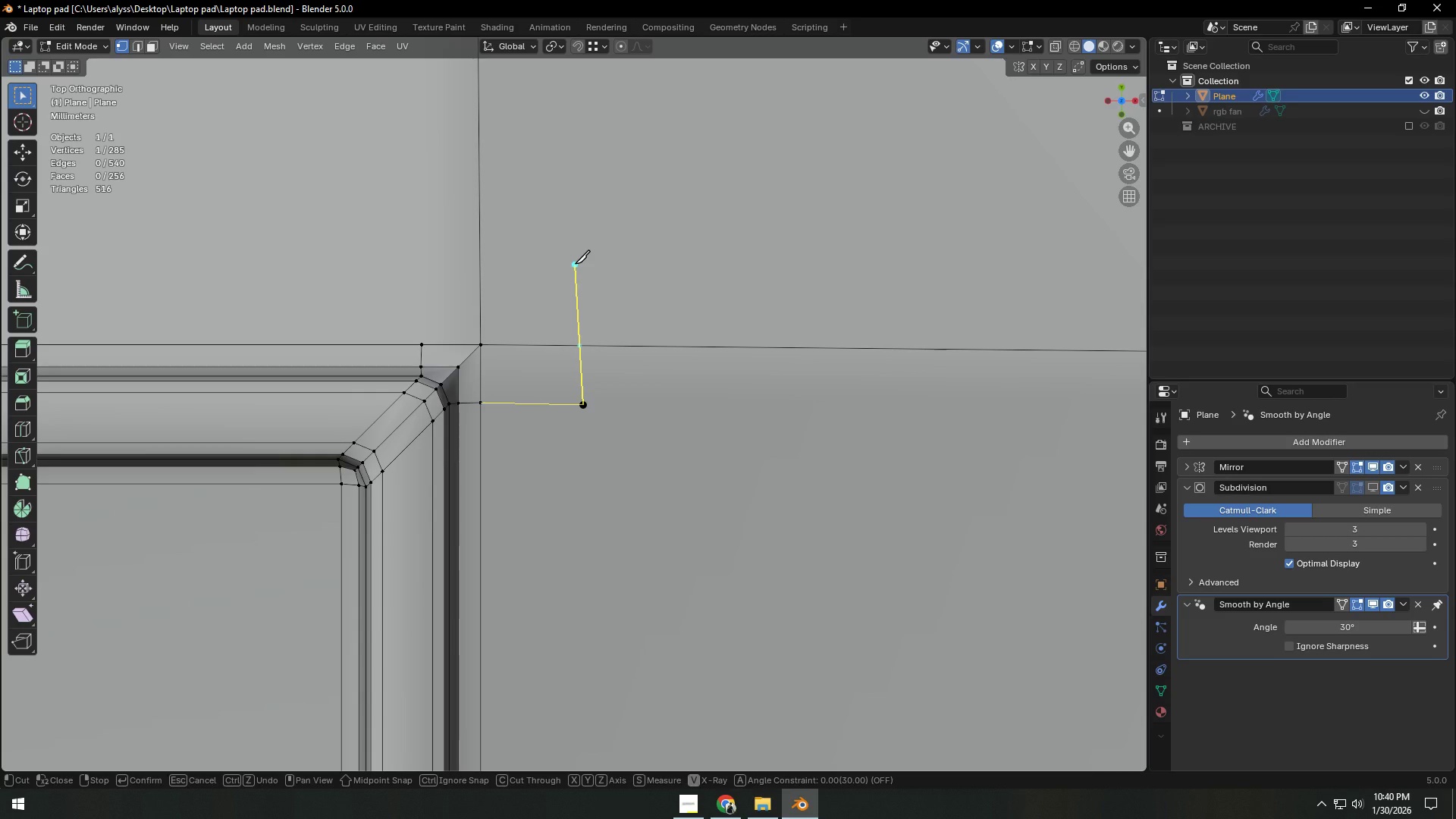 
right_click([575, 264])
 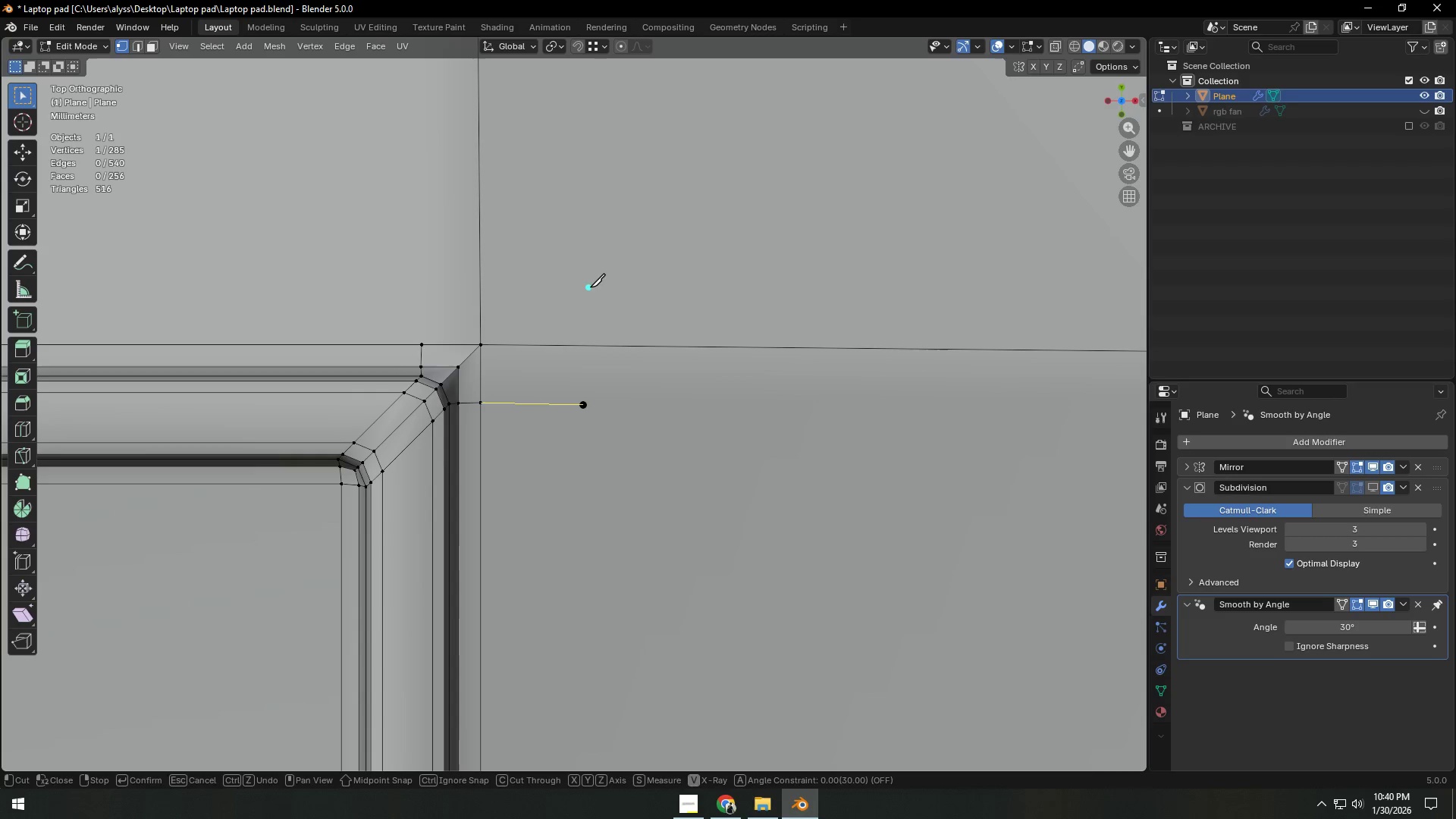 
key(Control+ControlLeft)
 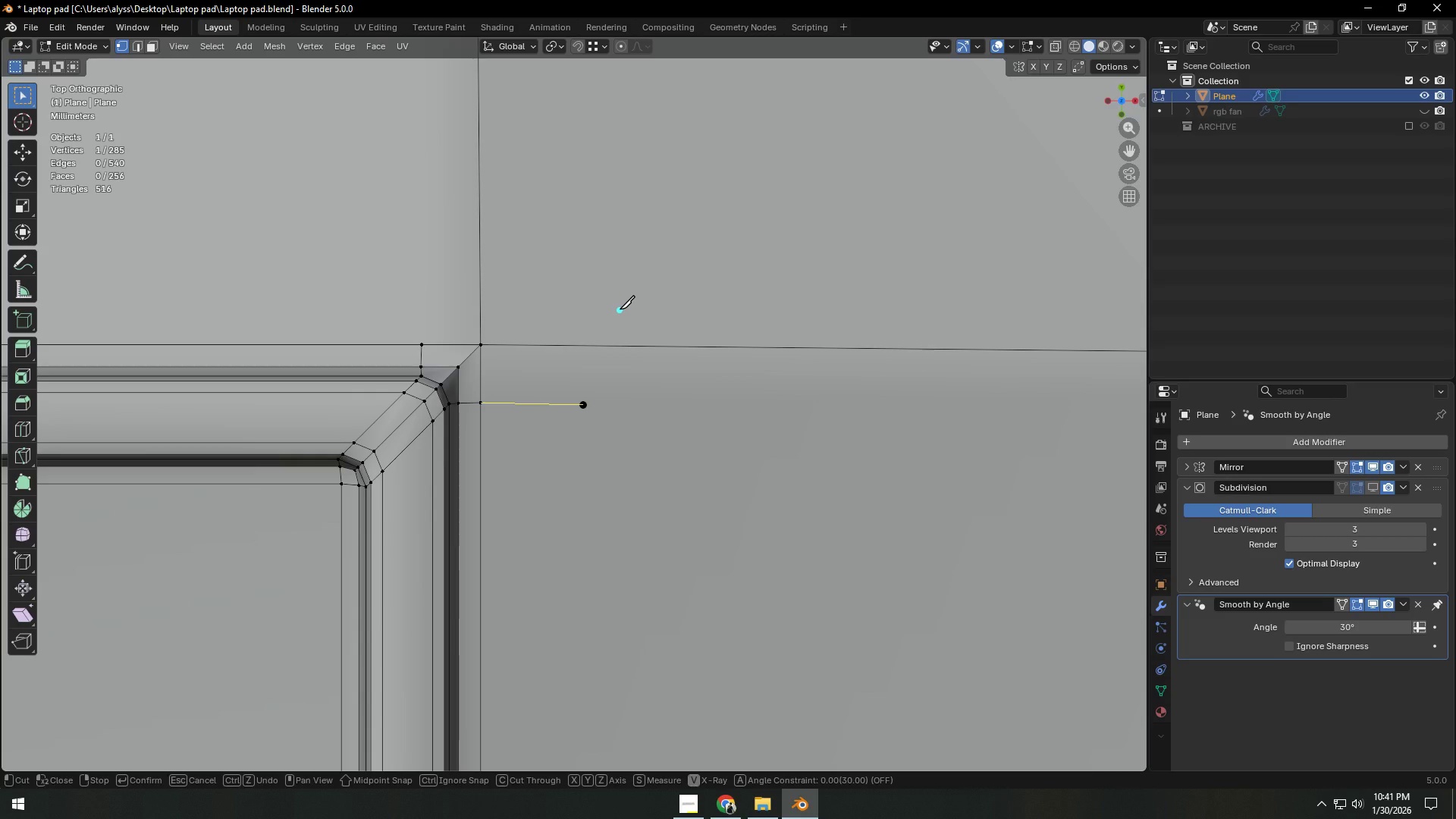 
key(Space)
 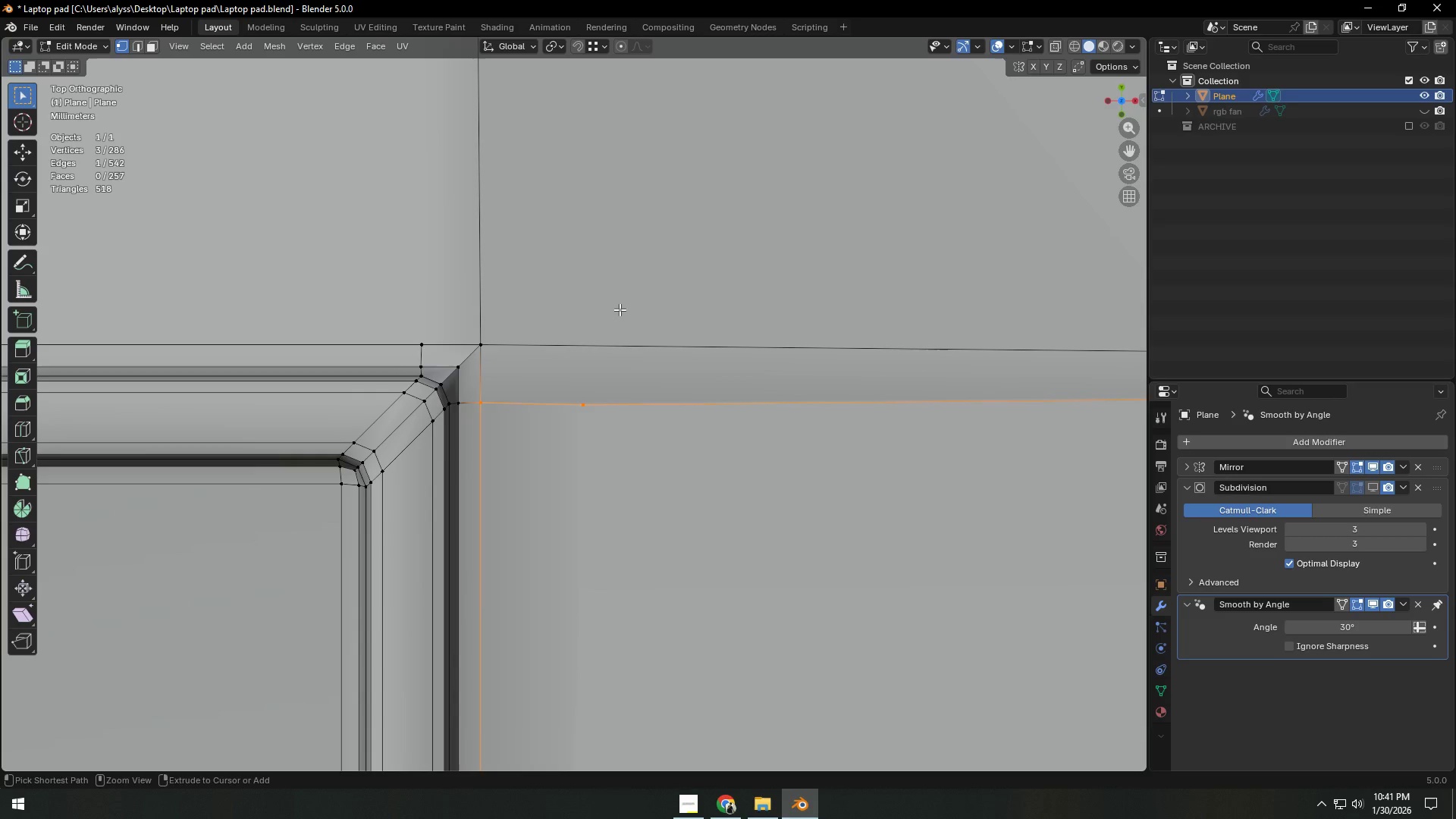 
key(Control+Z)
 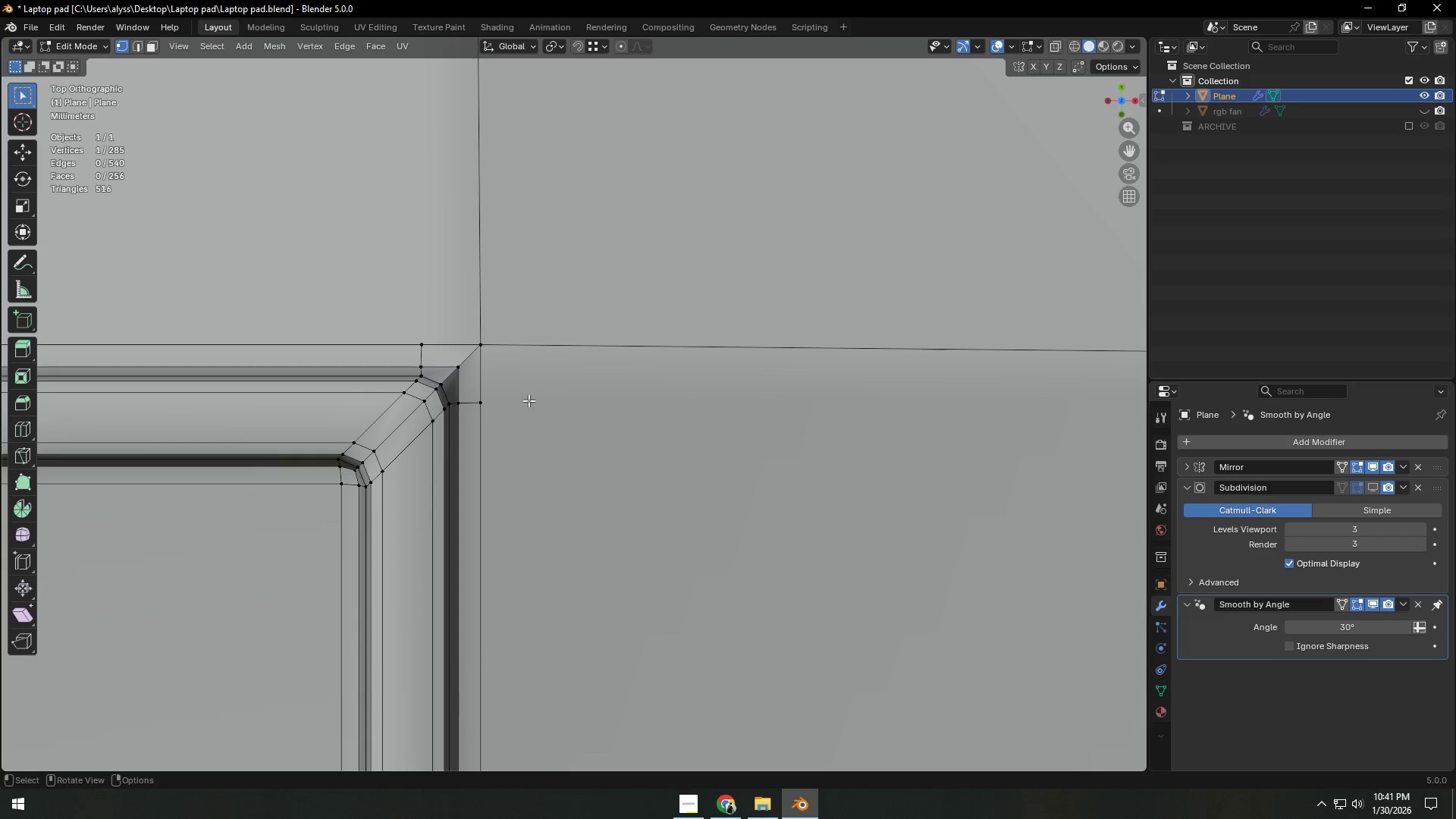 
key(K)
 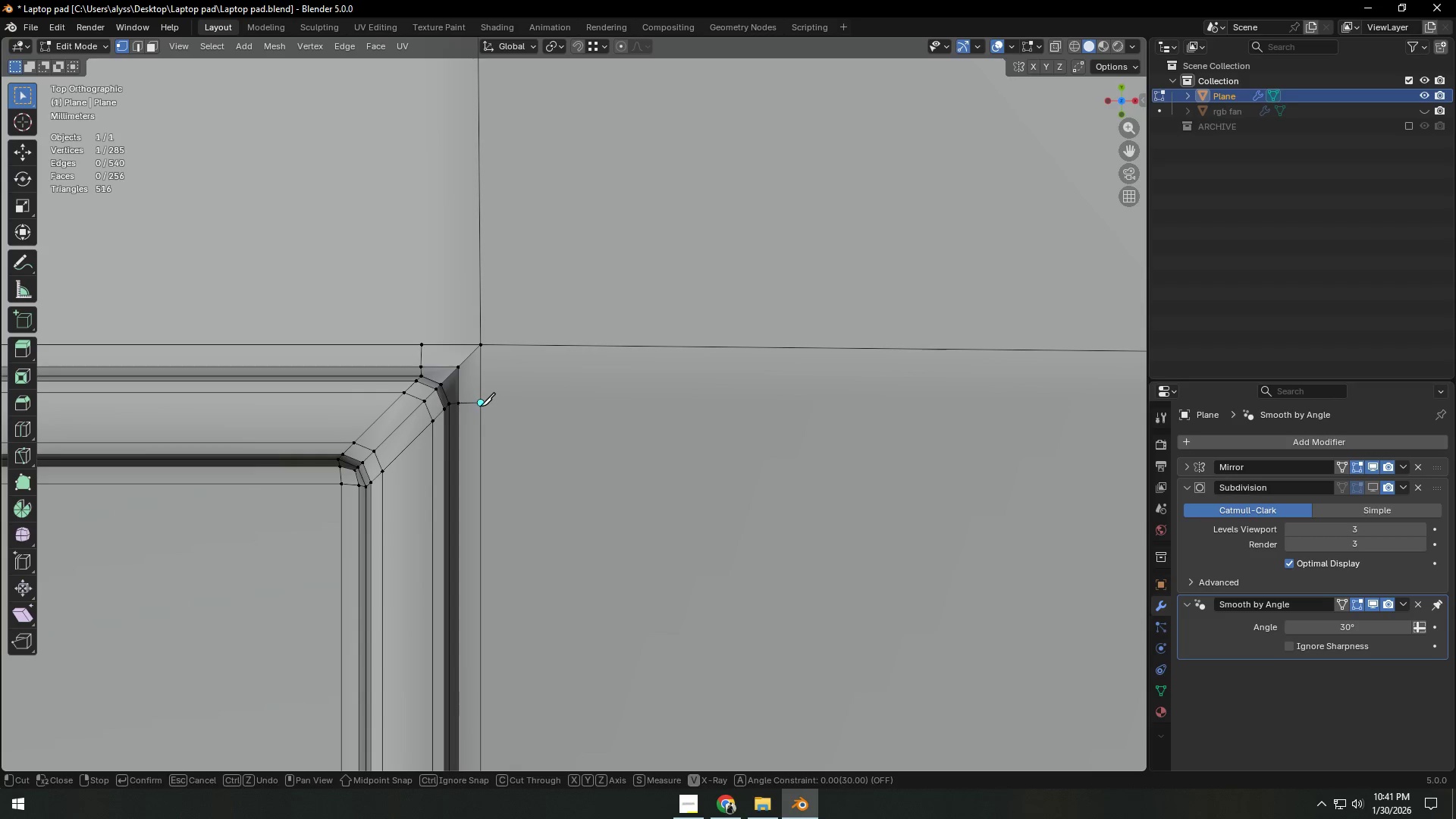 
left_click([478, 406])
 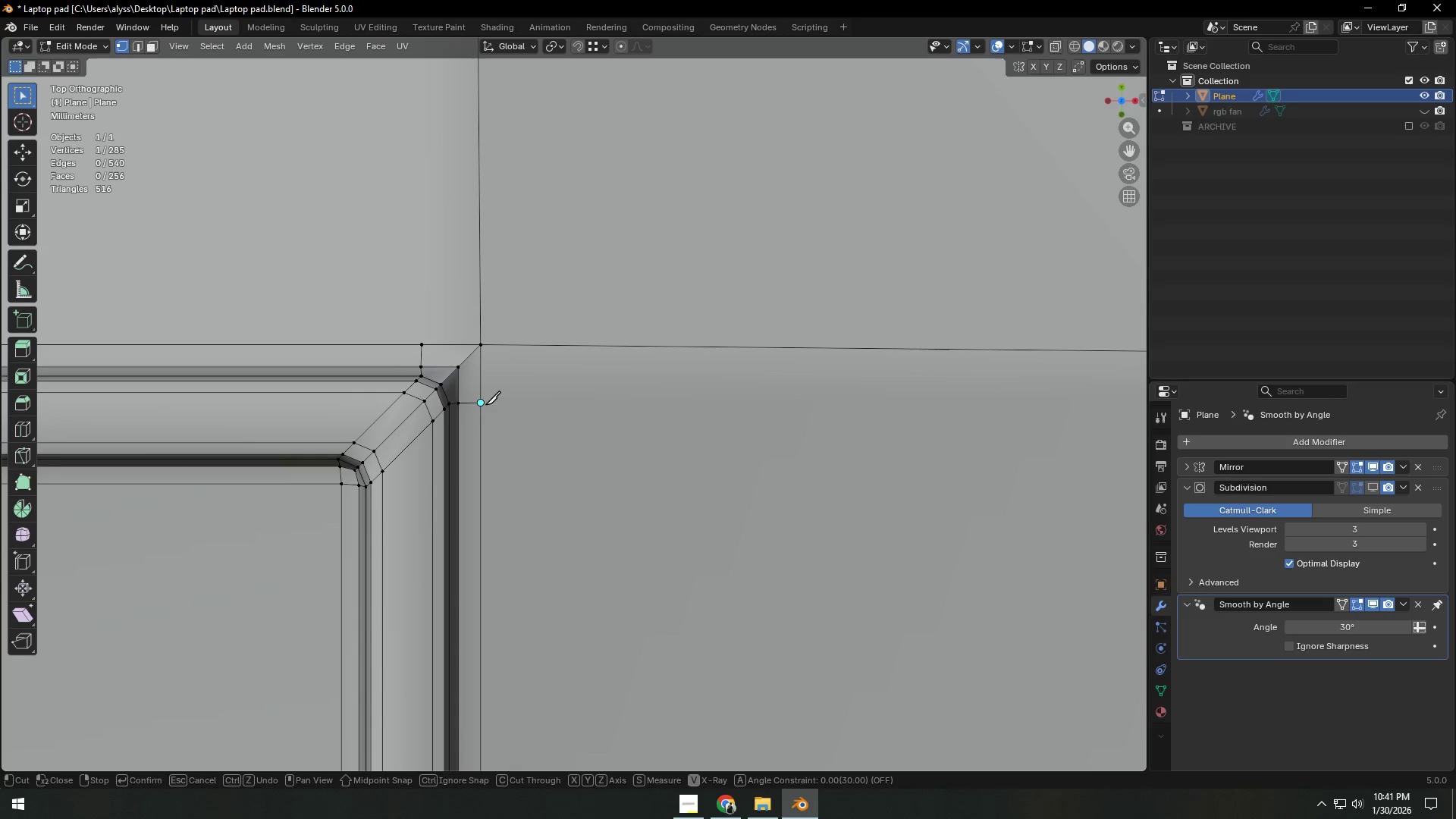 
key(X)
 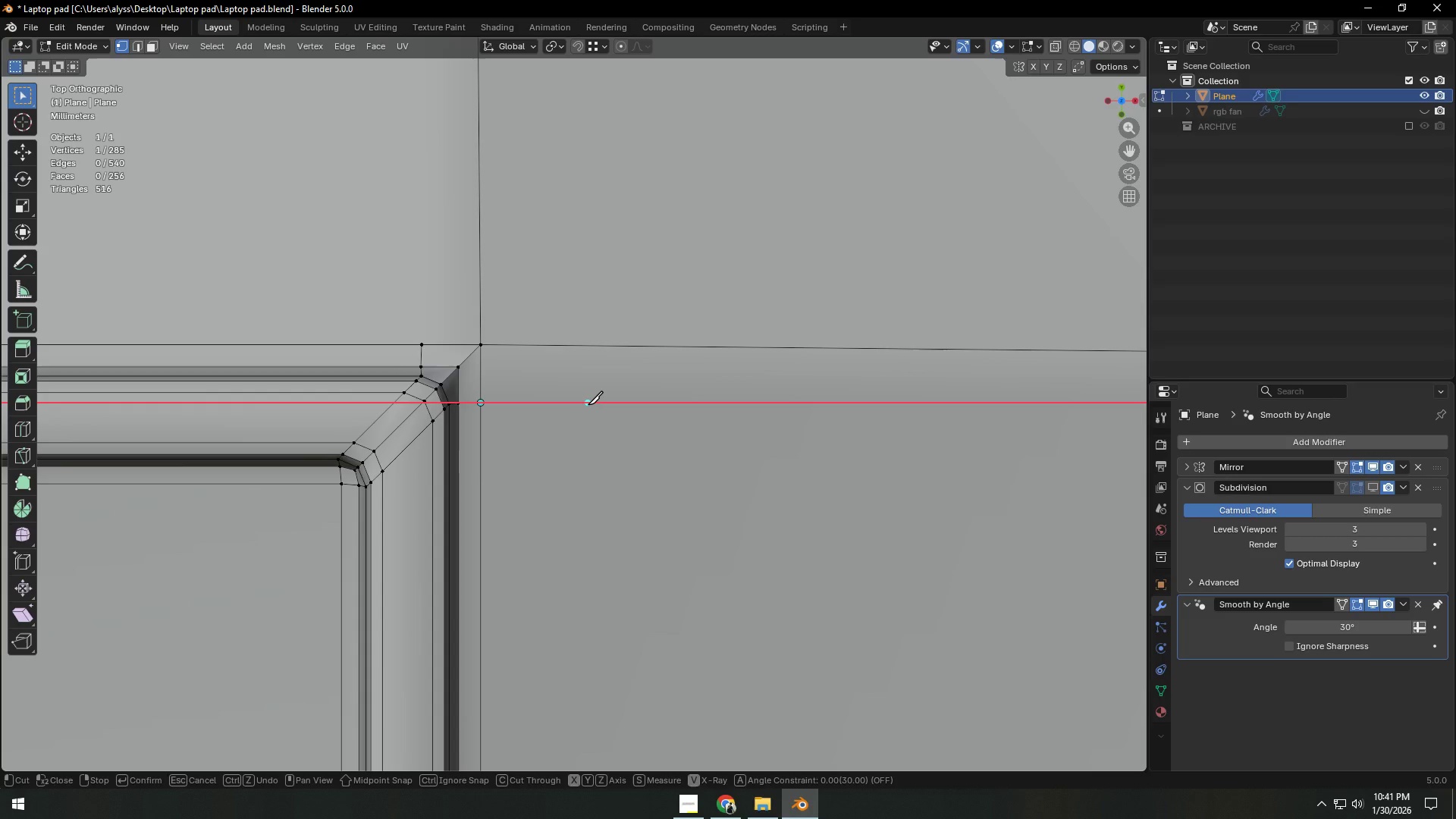 
left_click([588, 405])
 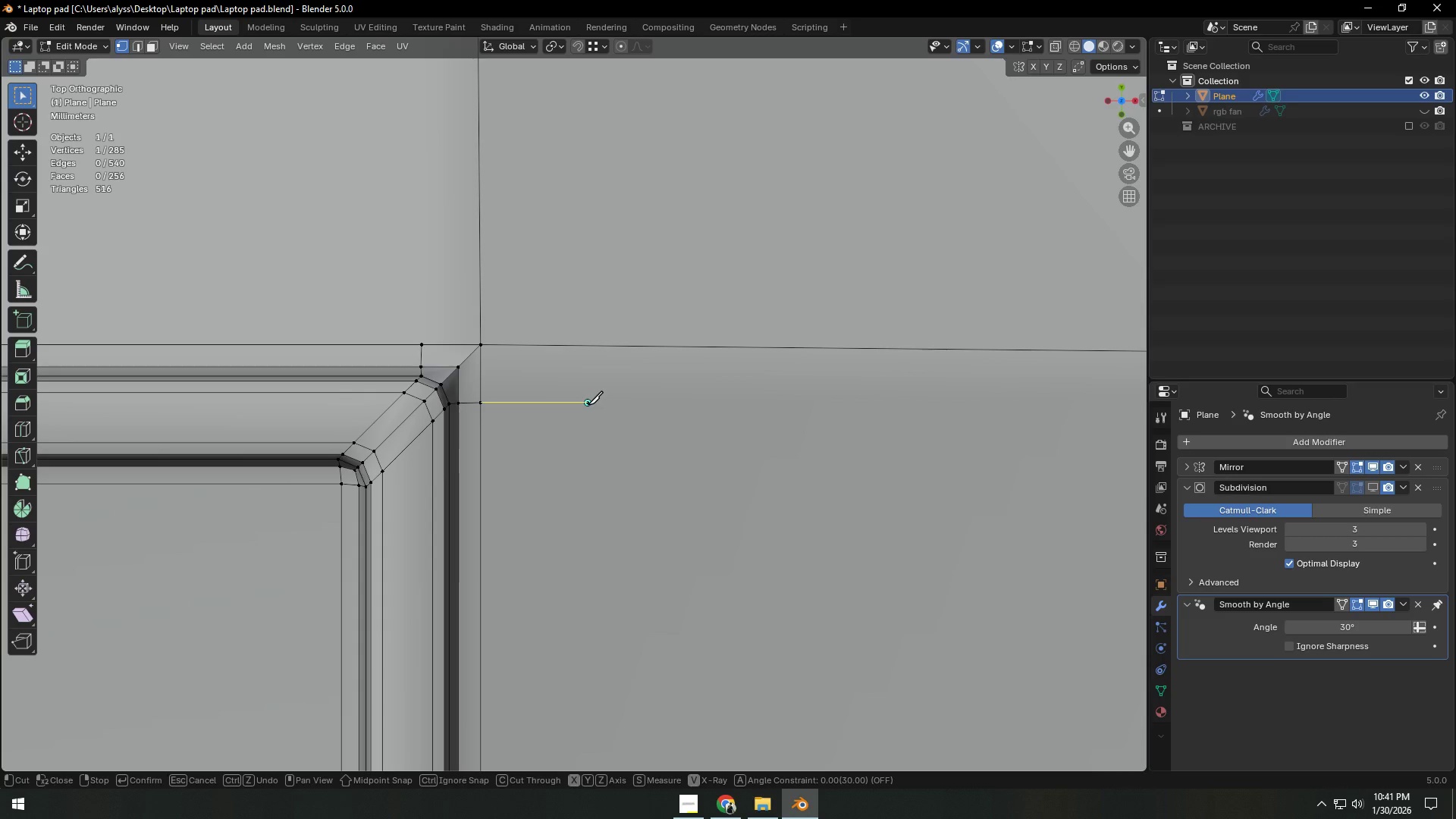 
key(Y)
 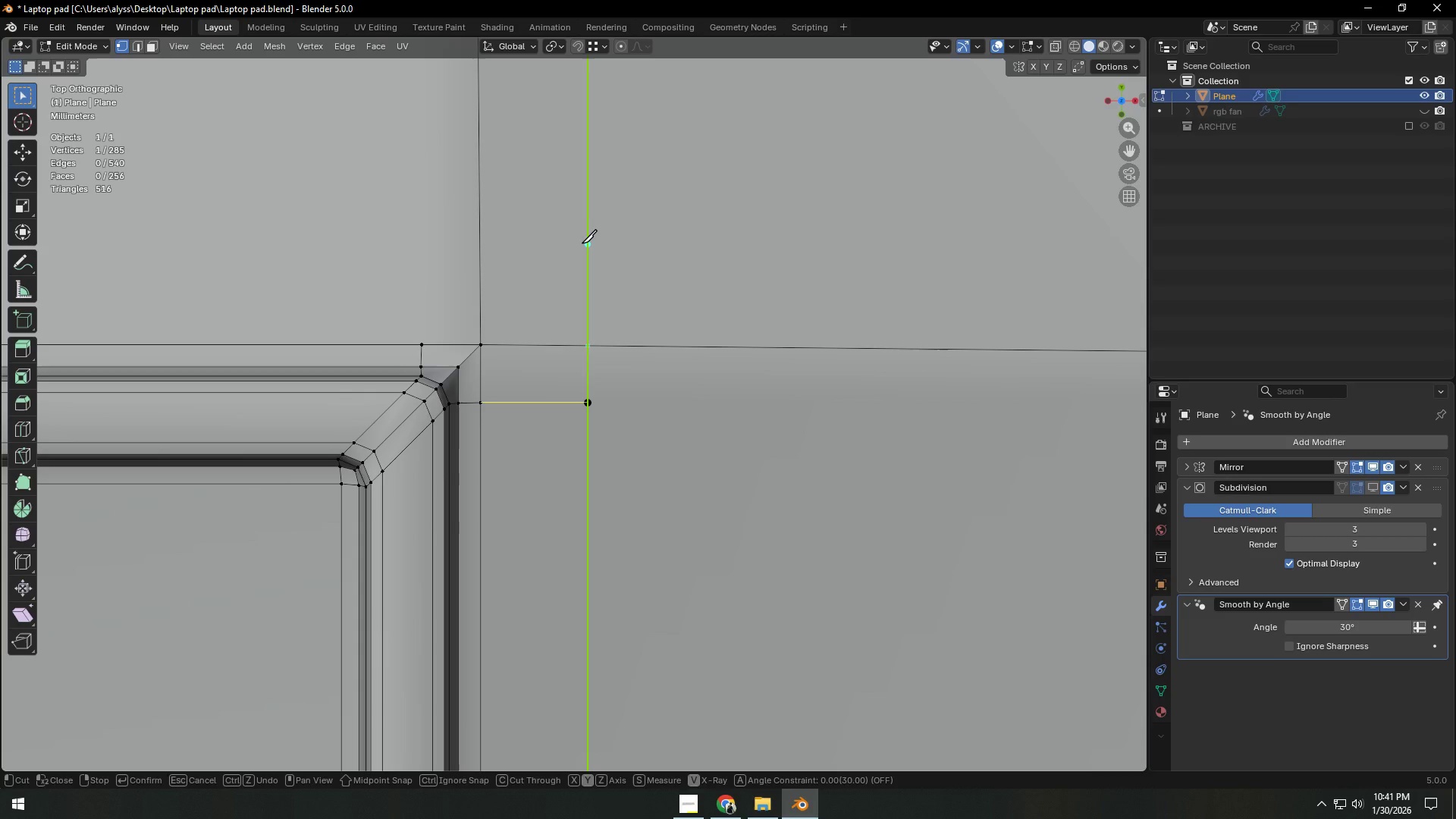 
left_click([582, 243])
 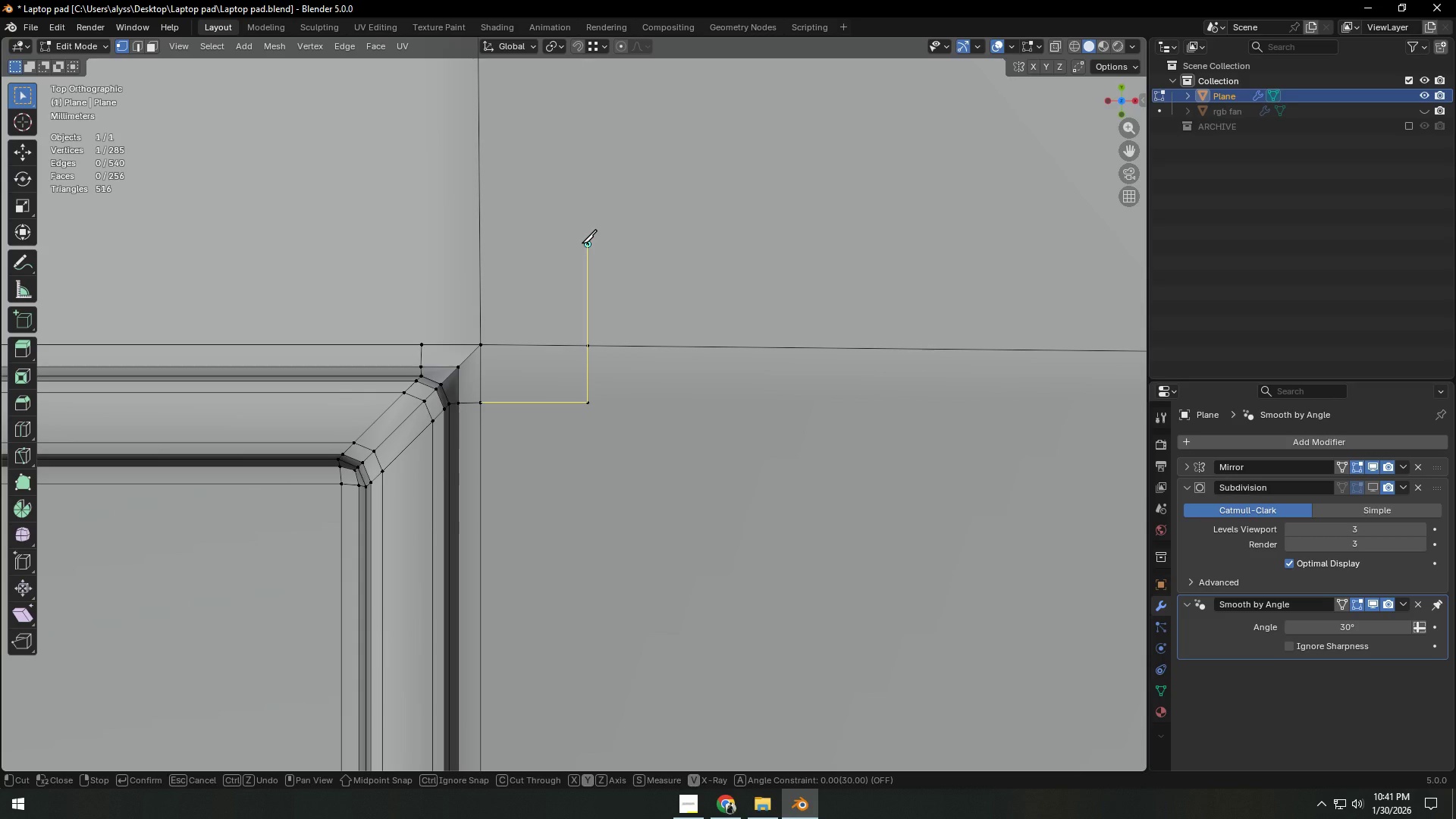 
key(X)
 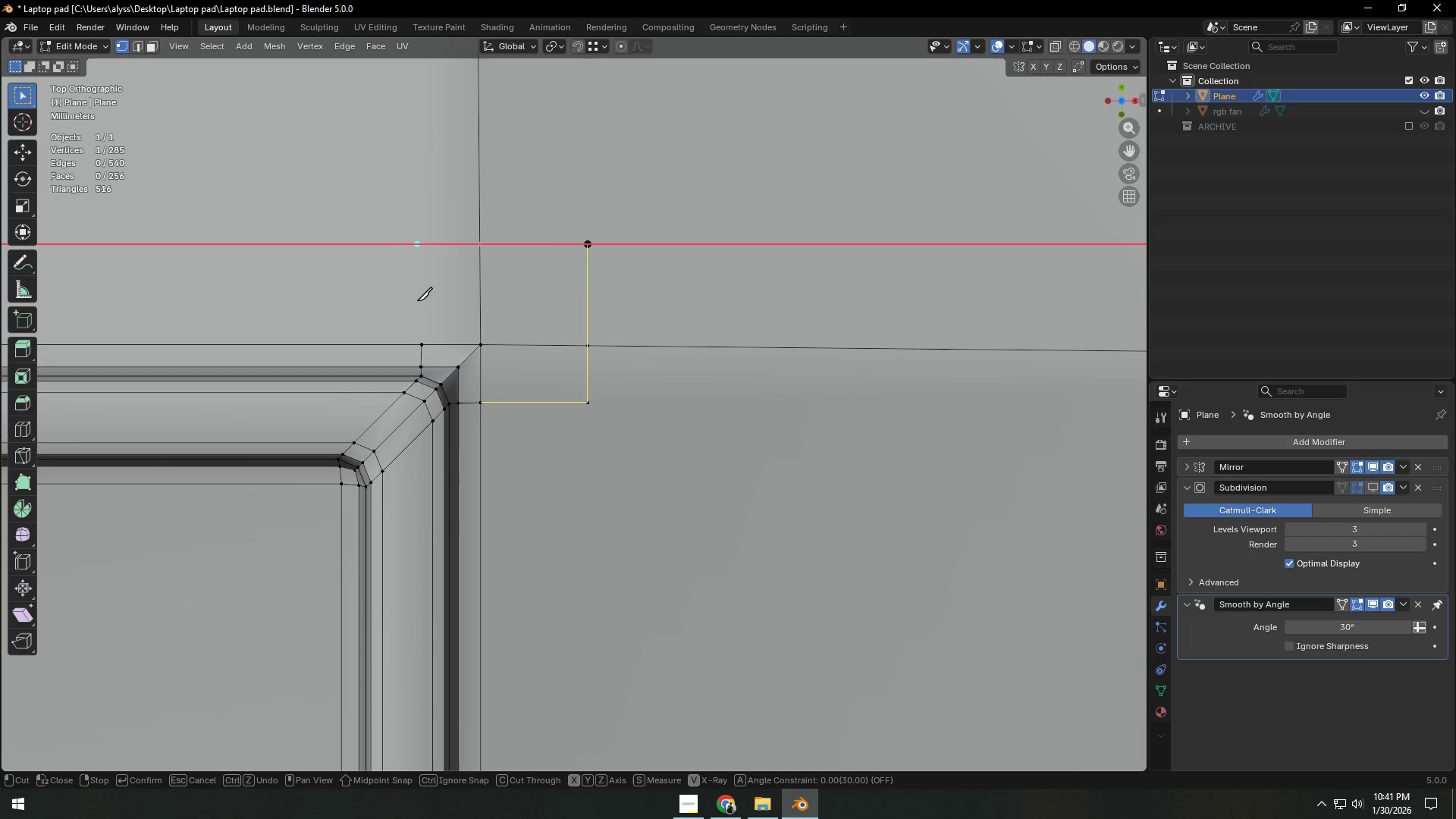 
hold_key(key=ControlLeft, duration=0.58)
 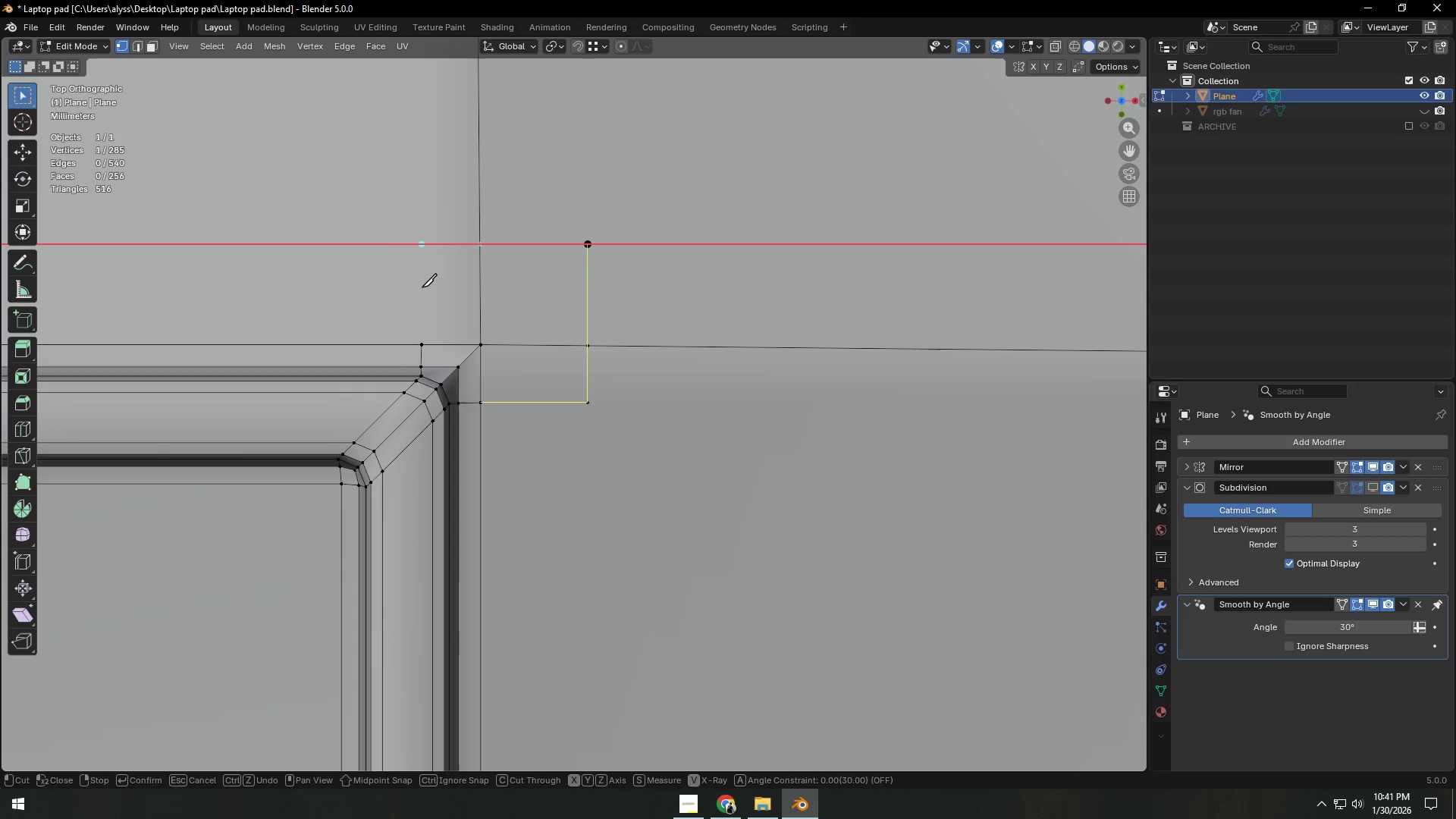 
left_click([421, 286])
 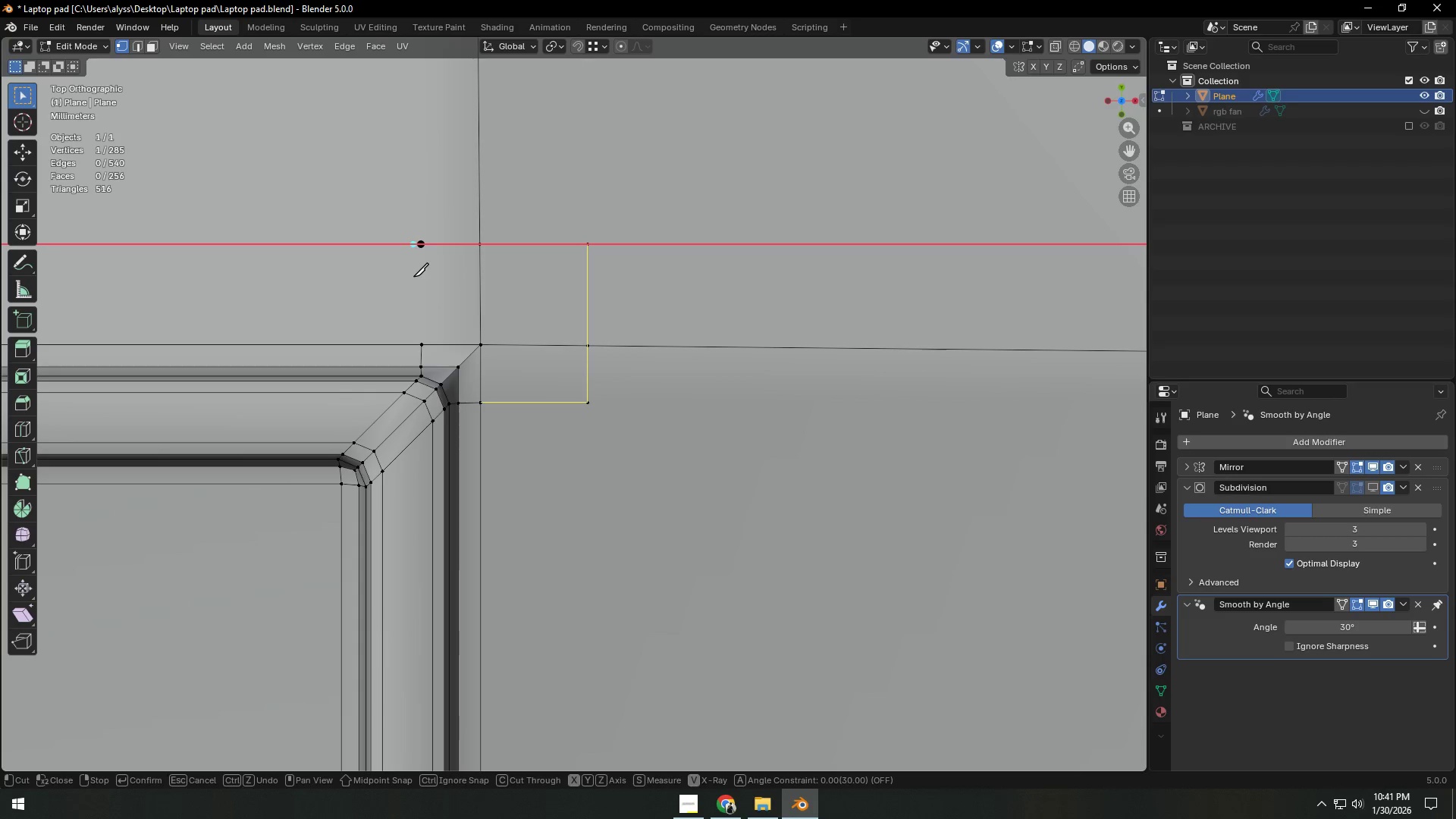 
key(X)
 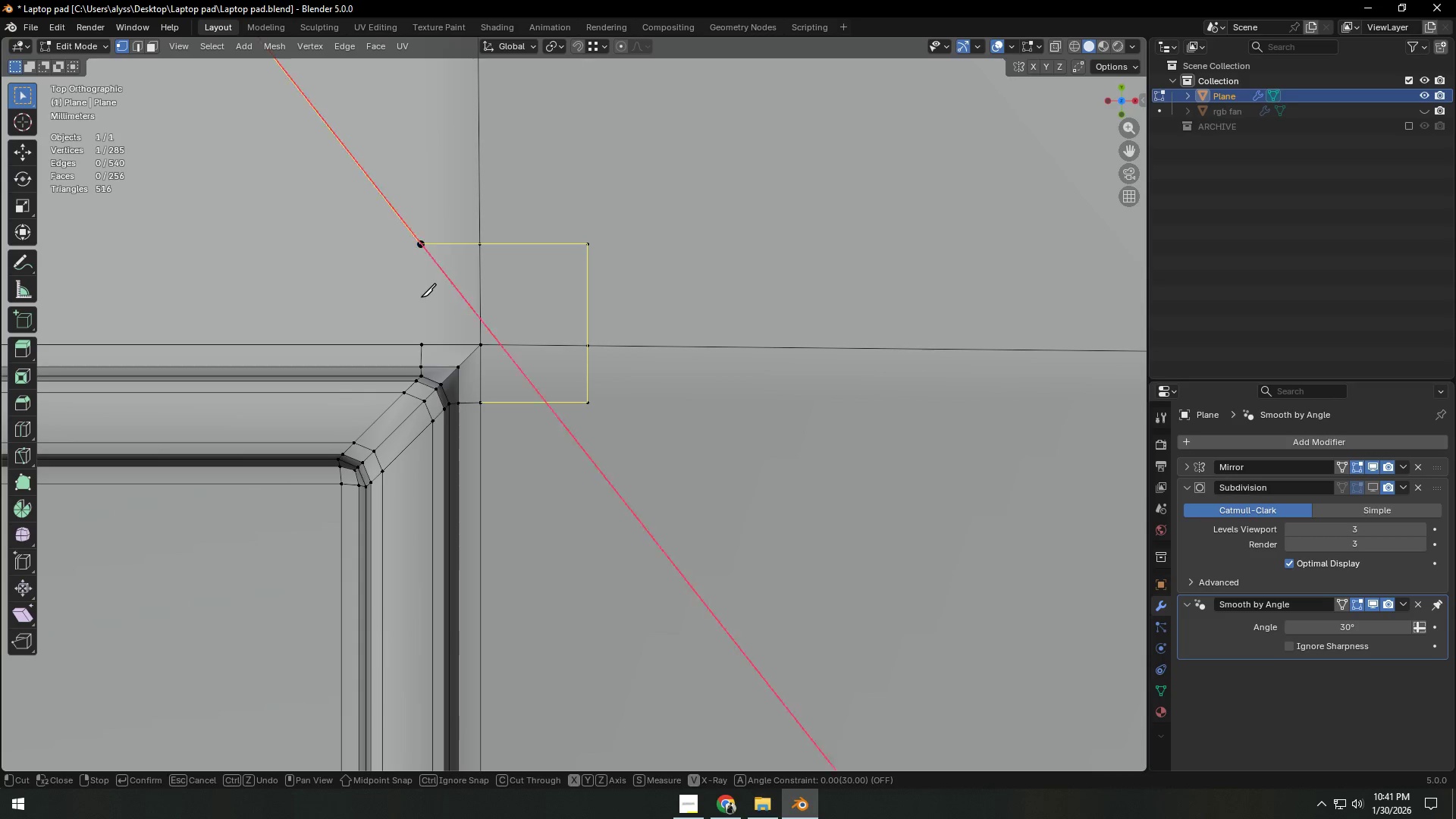 
key(X)
 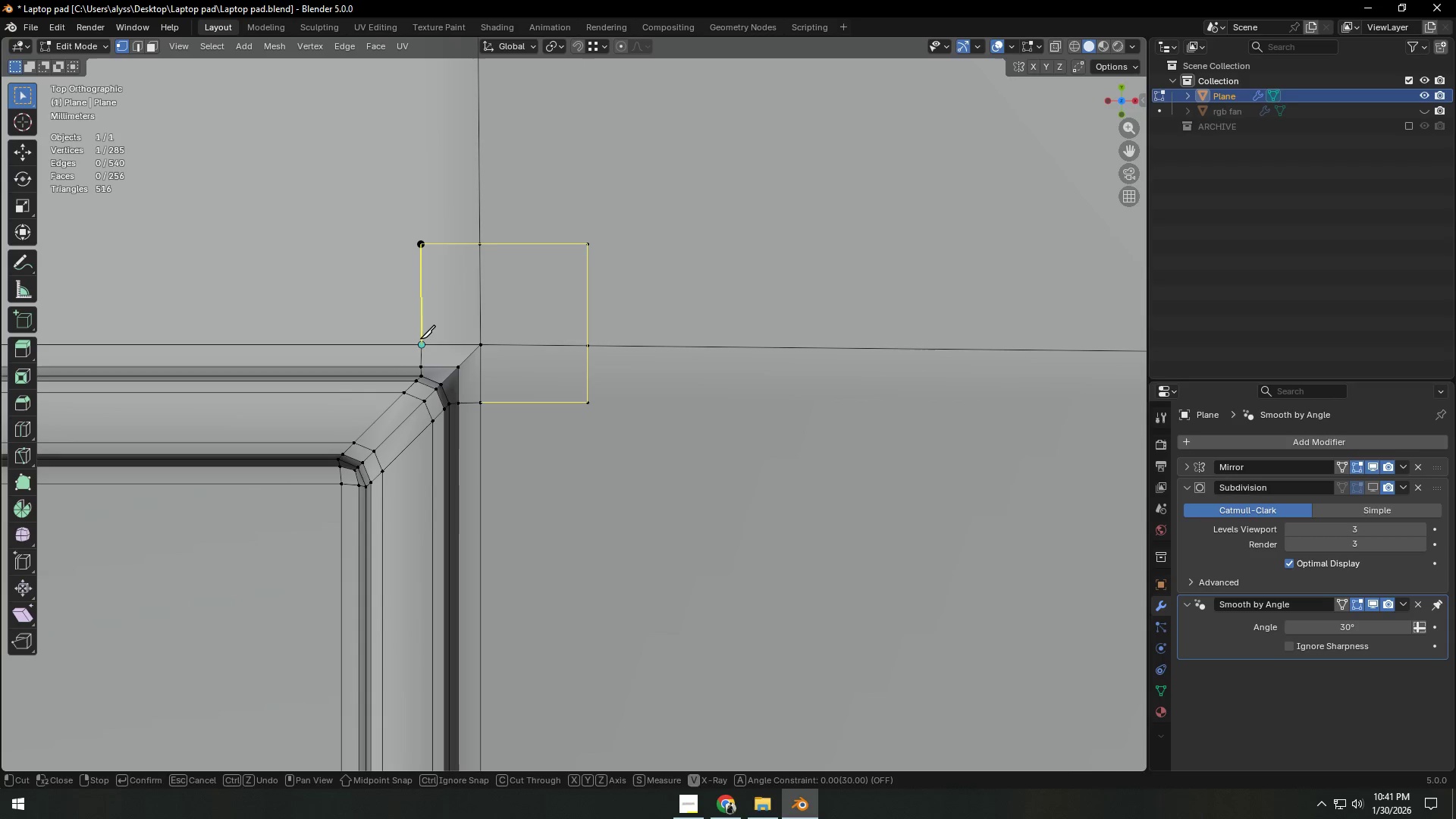 
left_click([420, 340])
 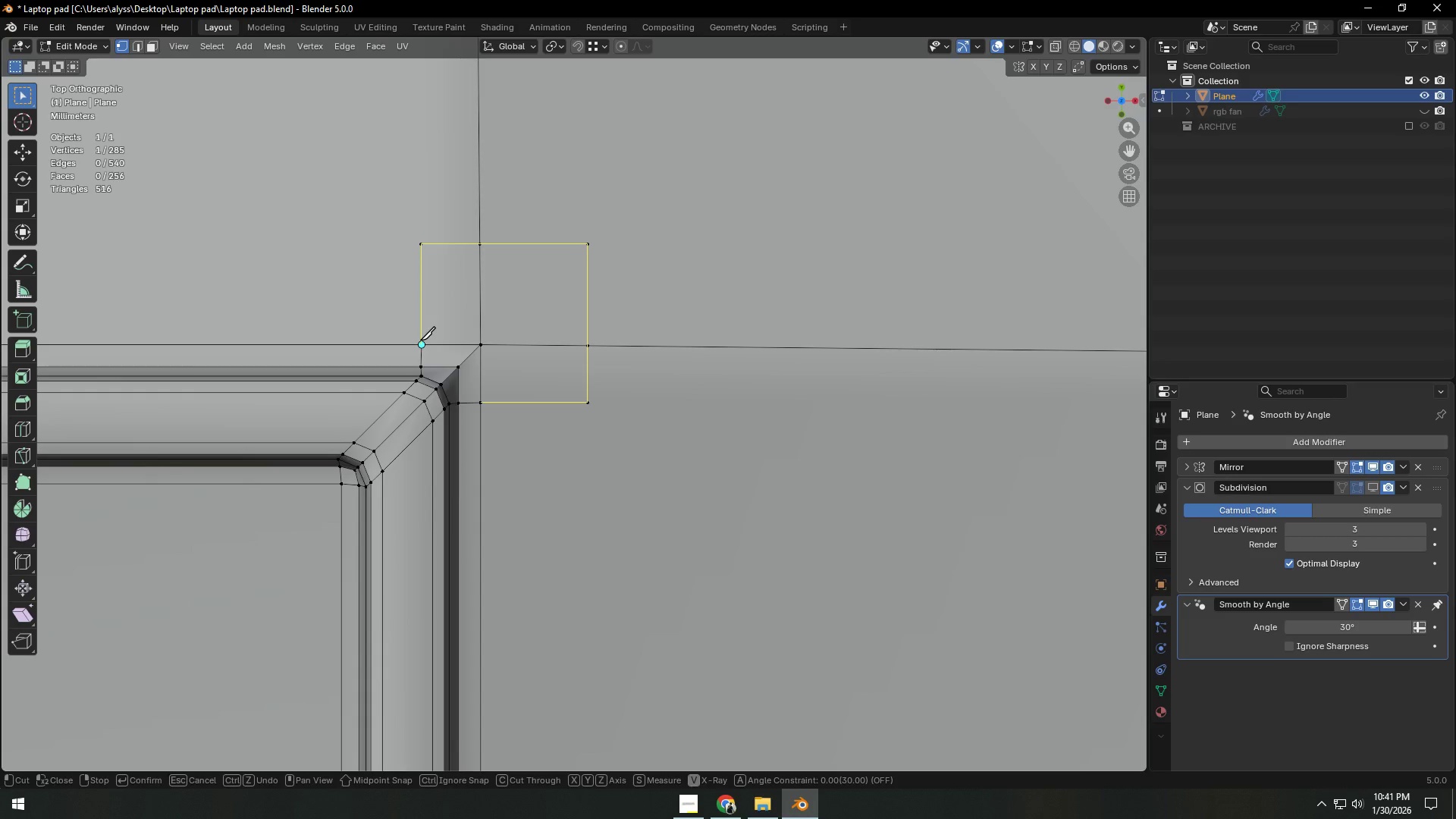 
key(Space)
 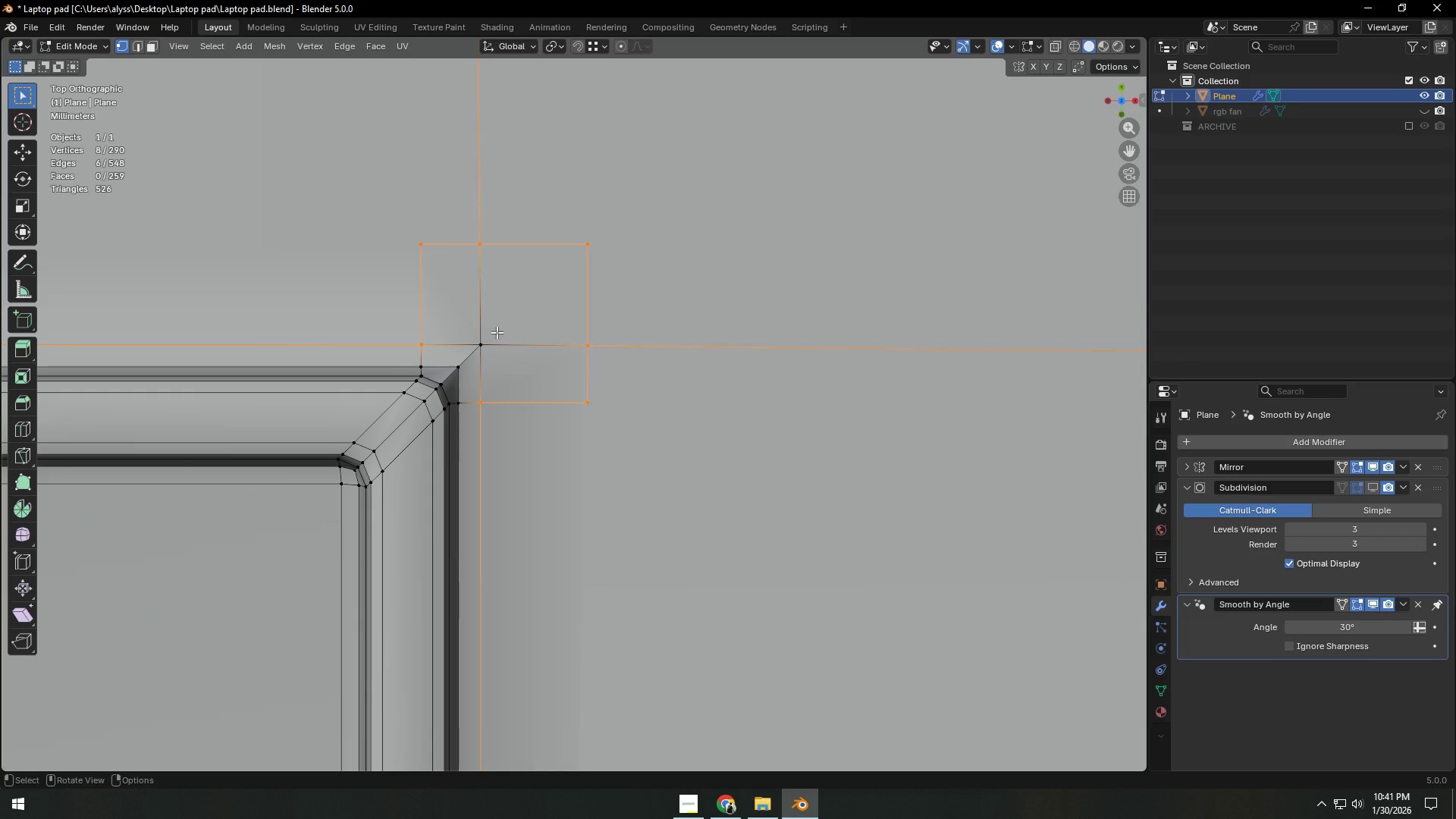 
scroll: coordinate [622, 332], scroll_direction: down, amount: 3.0
 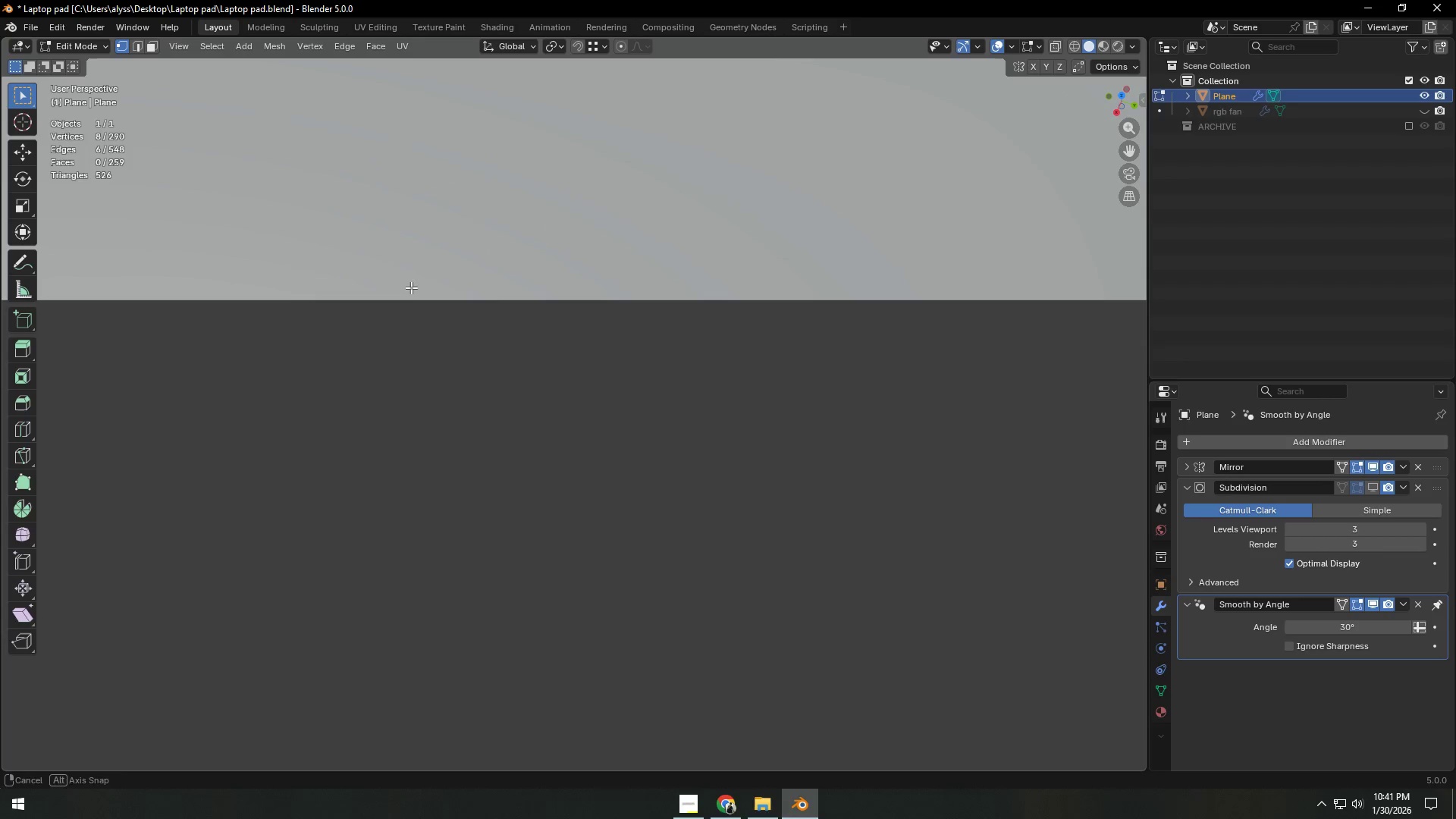 
key(Backquote)
 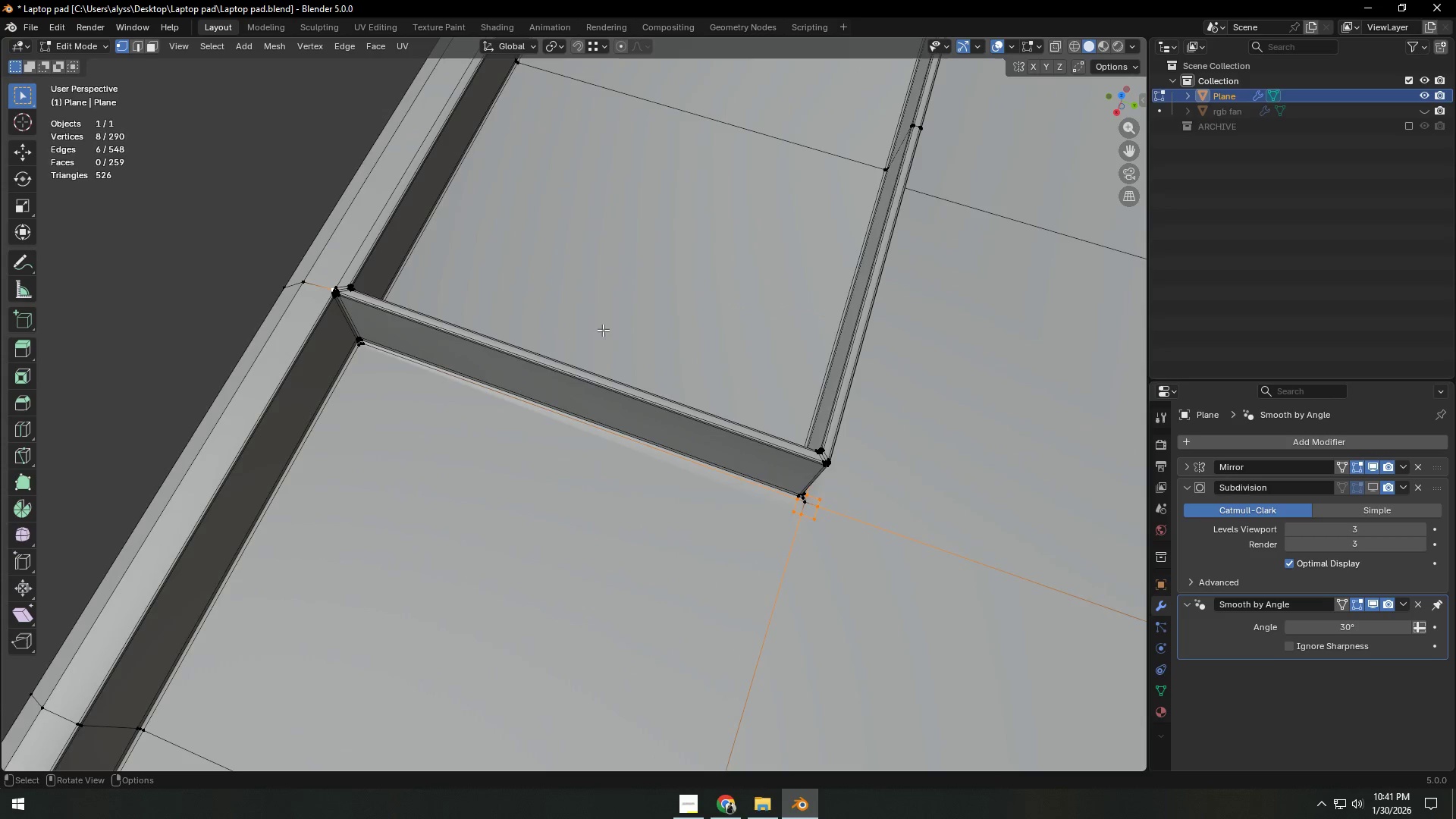 
scroll: coordinate [504, 294], scroll_direction: down, amount: 6.0
 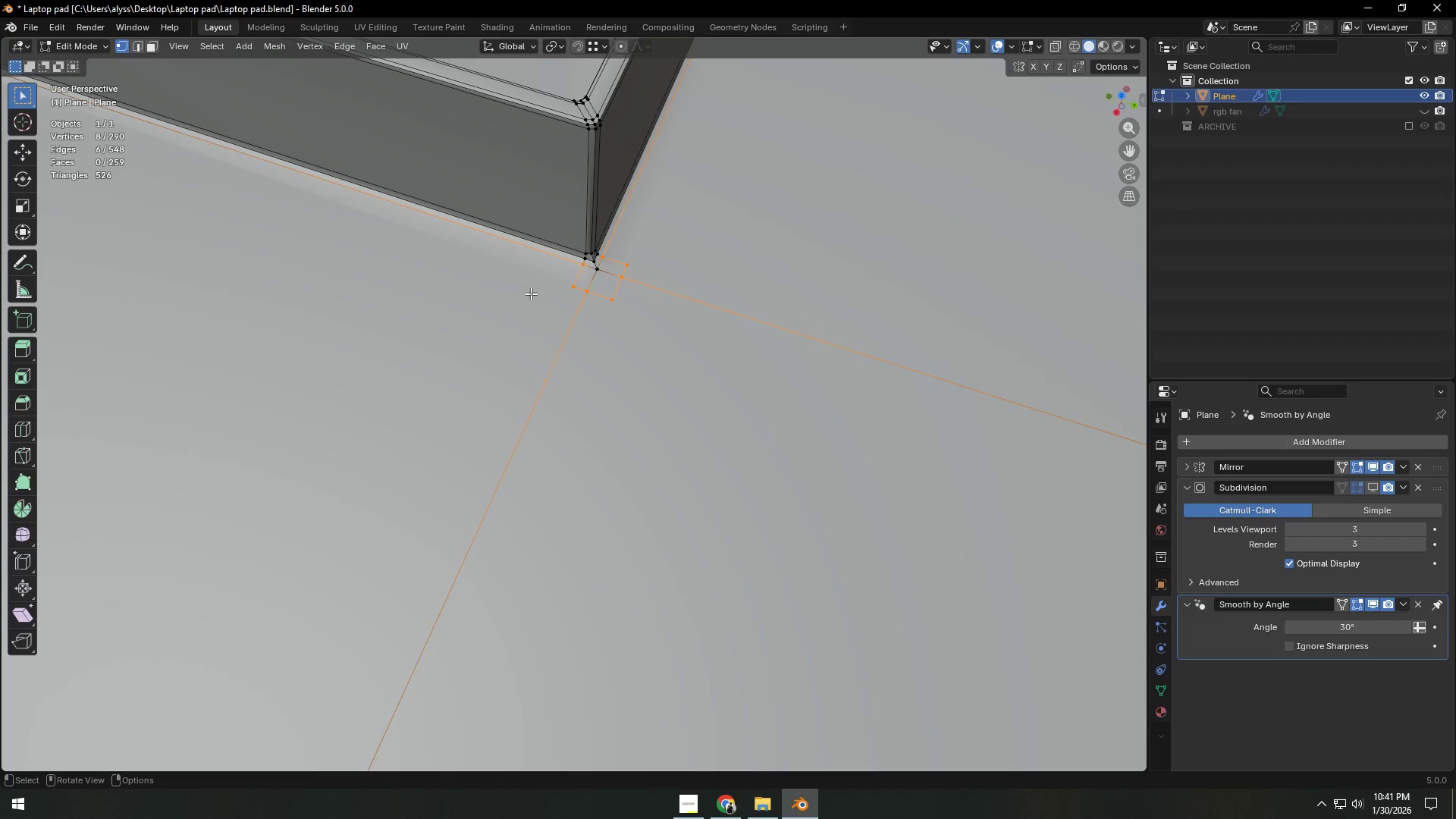 
hold_key(key=ShiftLeft, duration=0.42)
 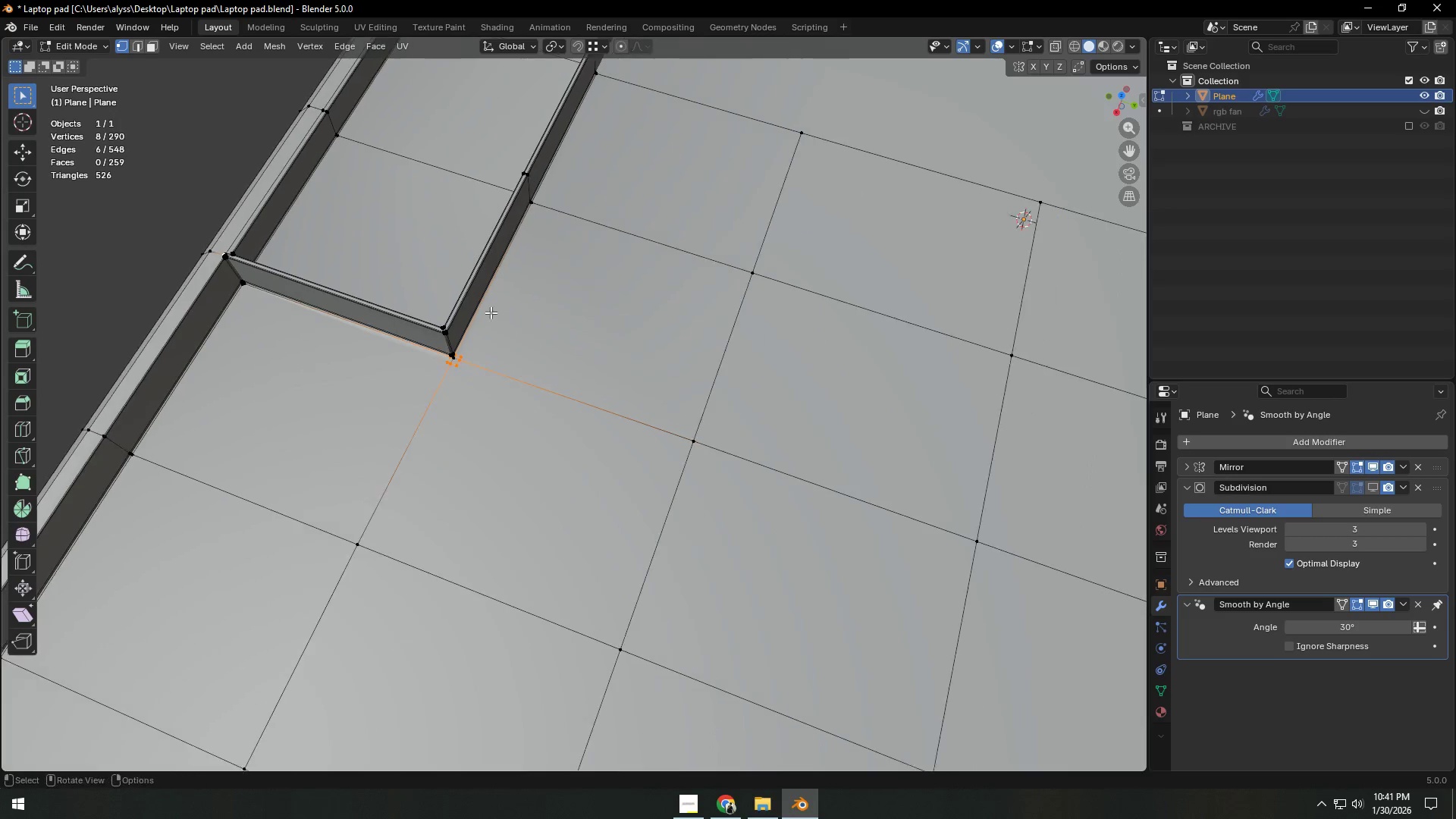 
scroll: coordinate [617, 340], scroll_direction: down, amount: 4.0
 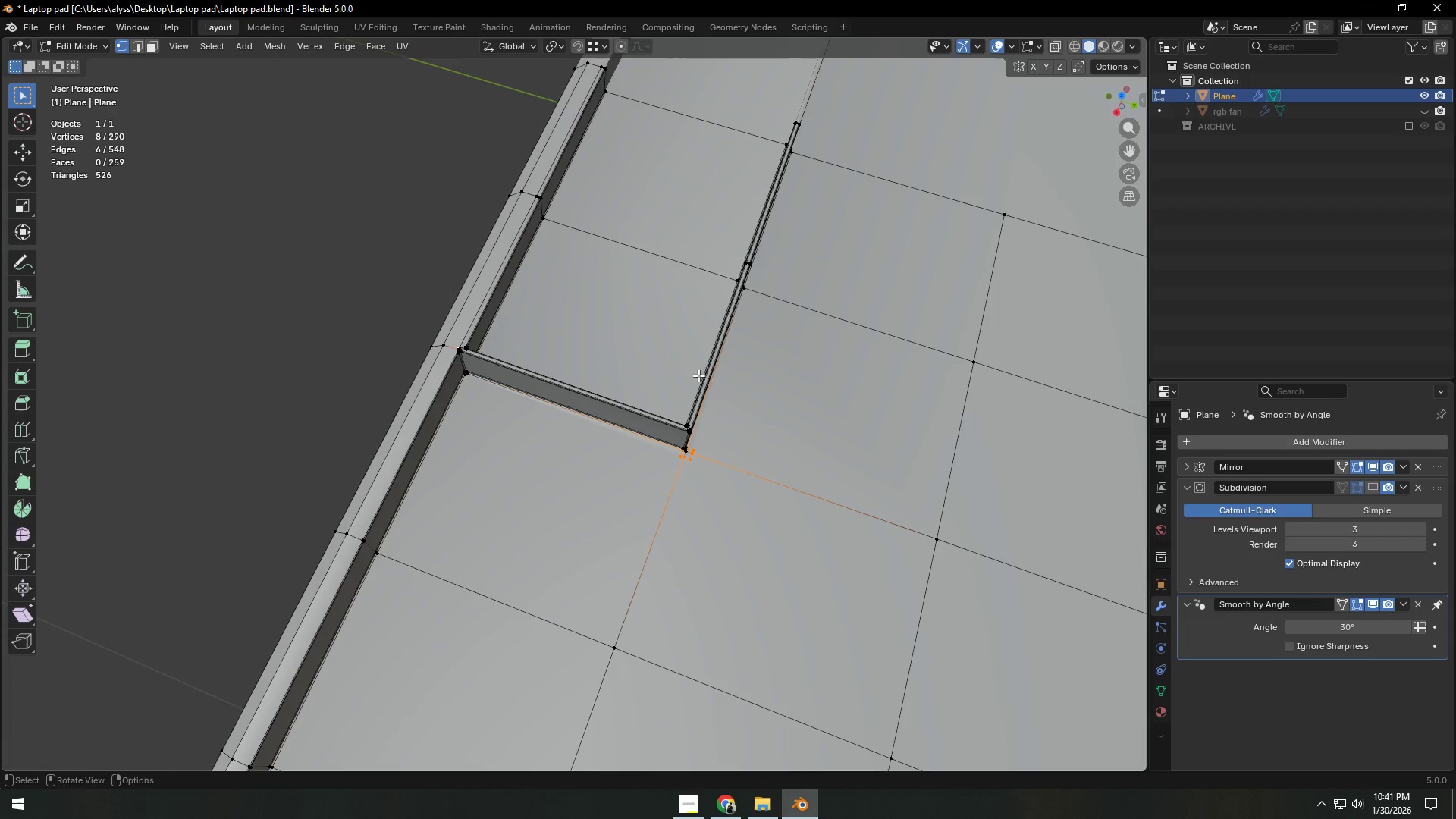 
scroll: coordinate [486, 322], scroll_direction: up, amount: 6.0
 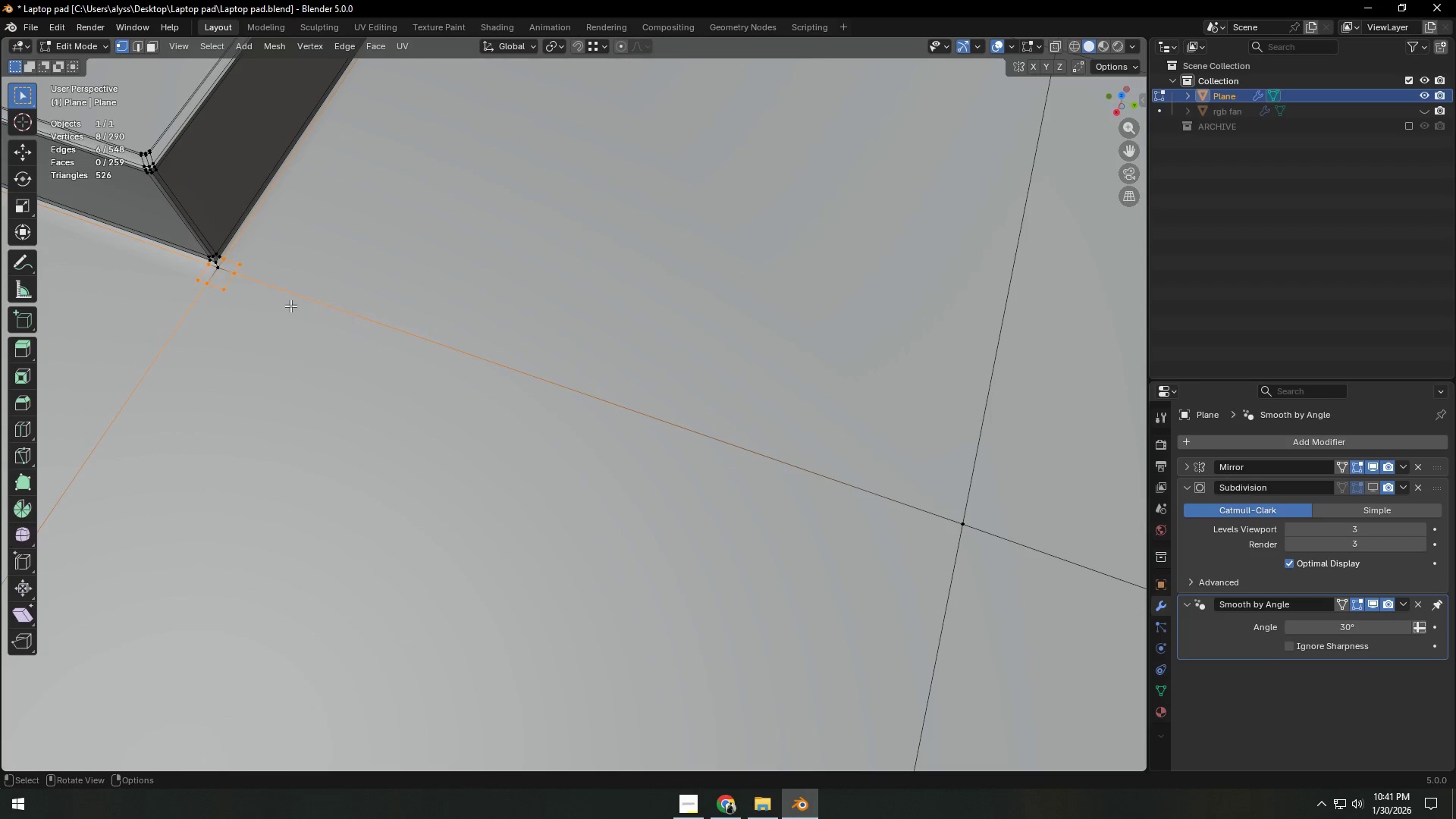 
key(Backquote)
 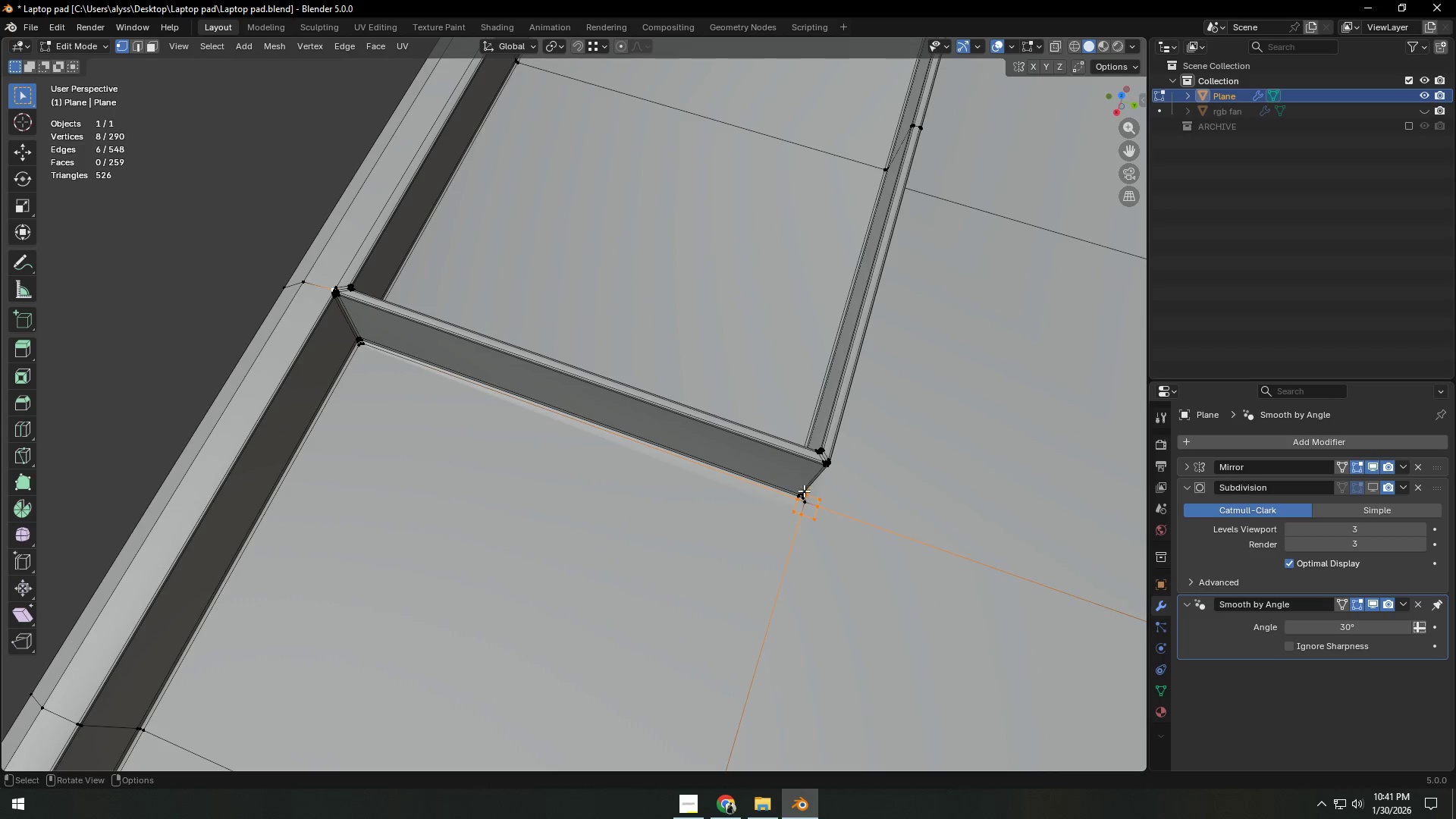 
left_click([815, 513])
 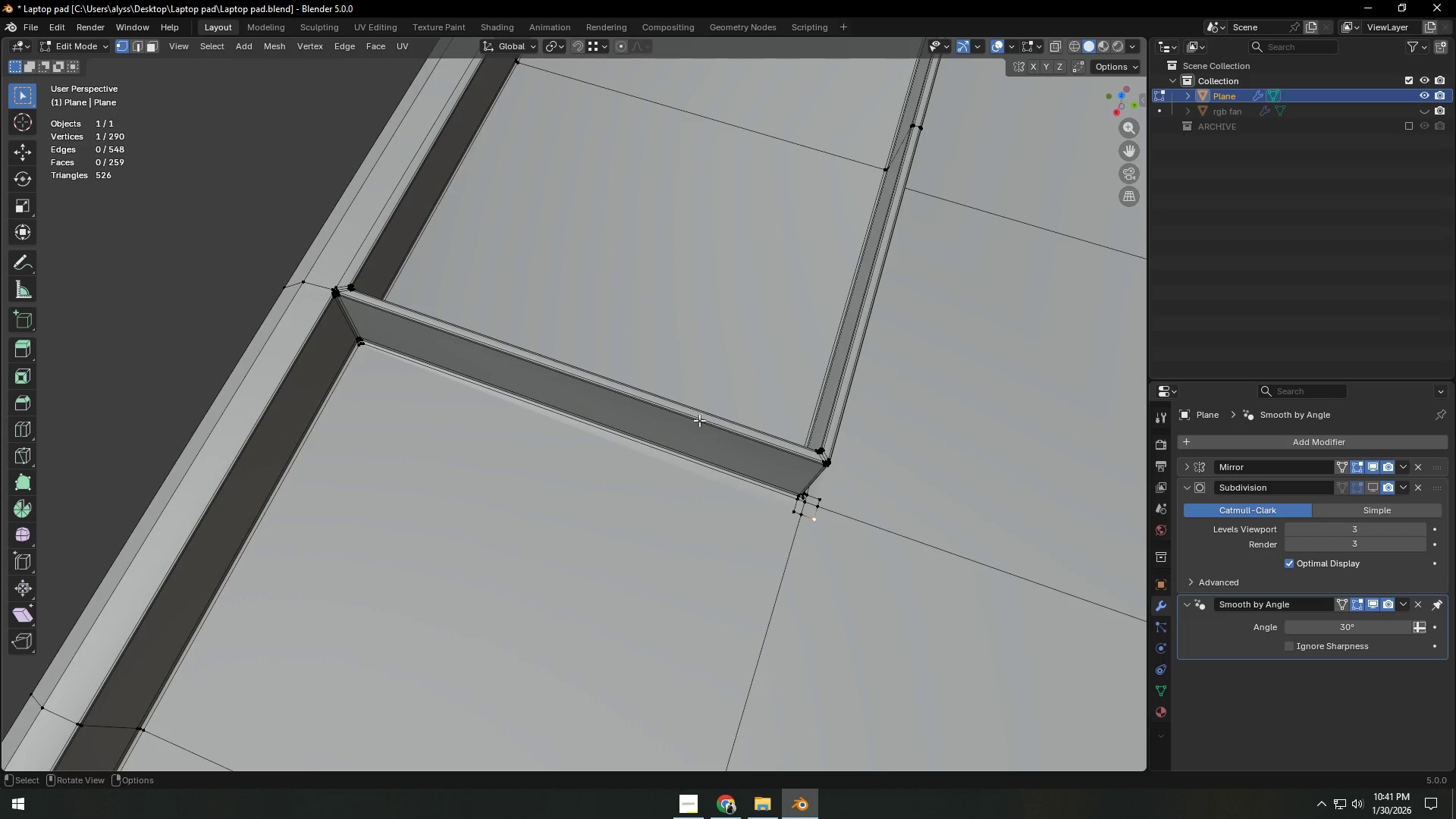 
key(Backquote)
 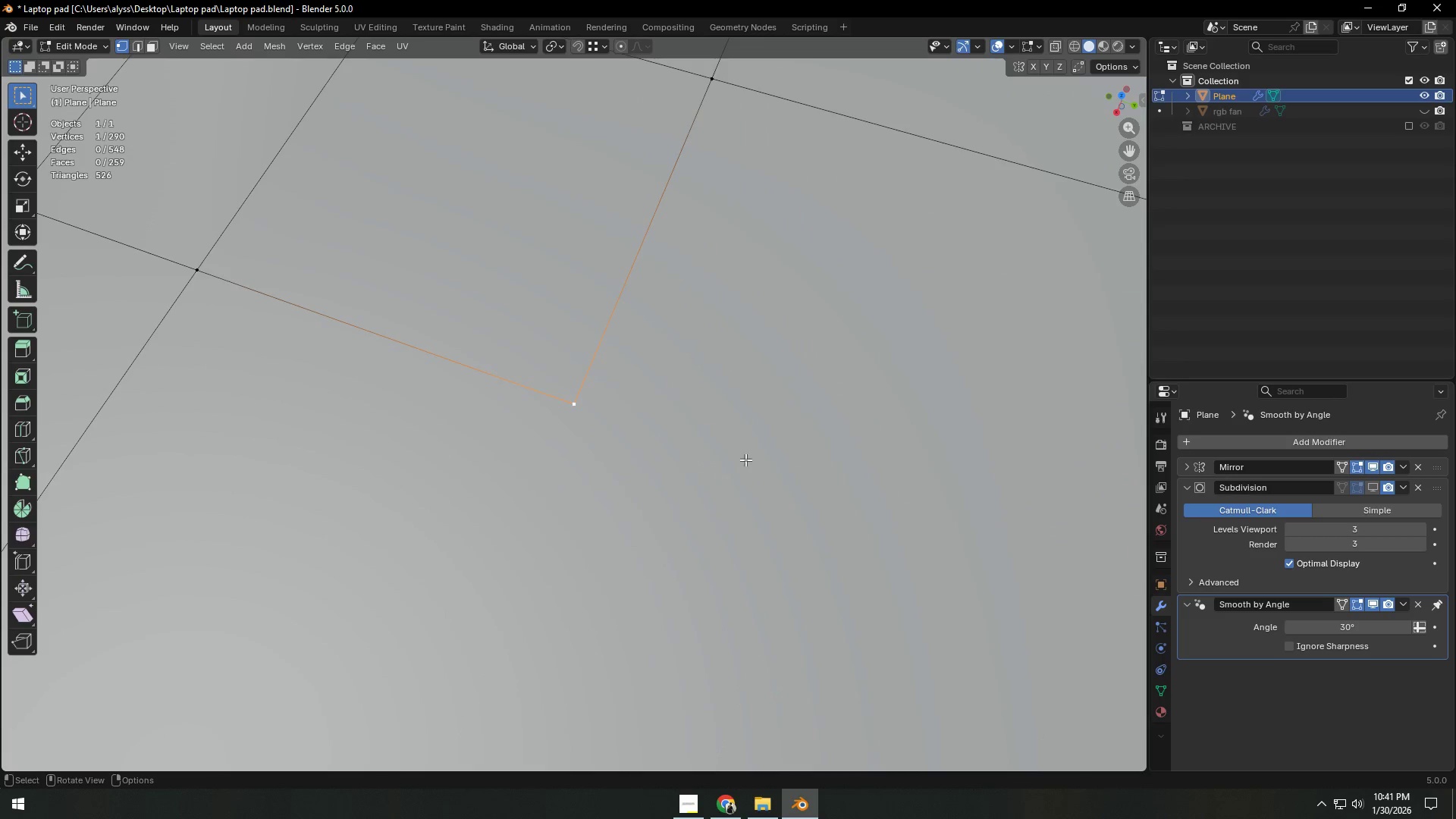 
scroll: coordinate [581, 428], scroll_direction: down, amount: 28.0
 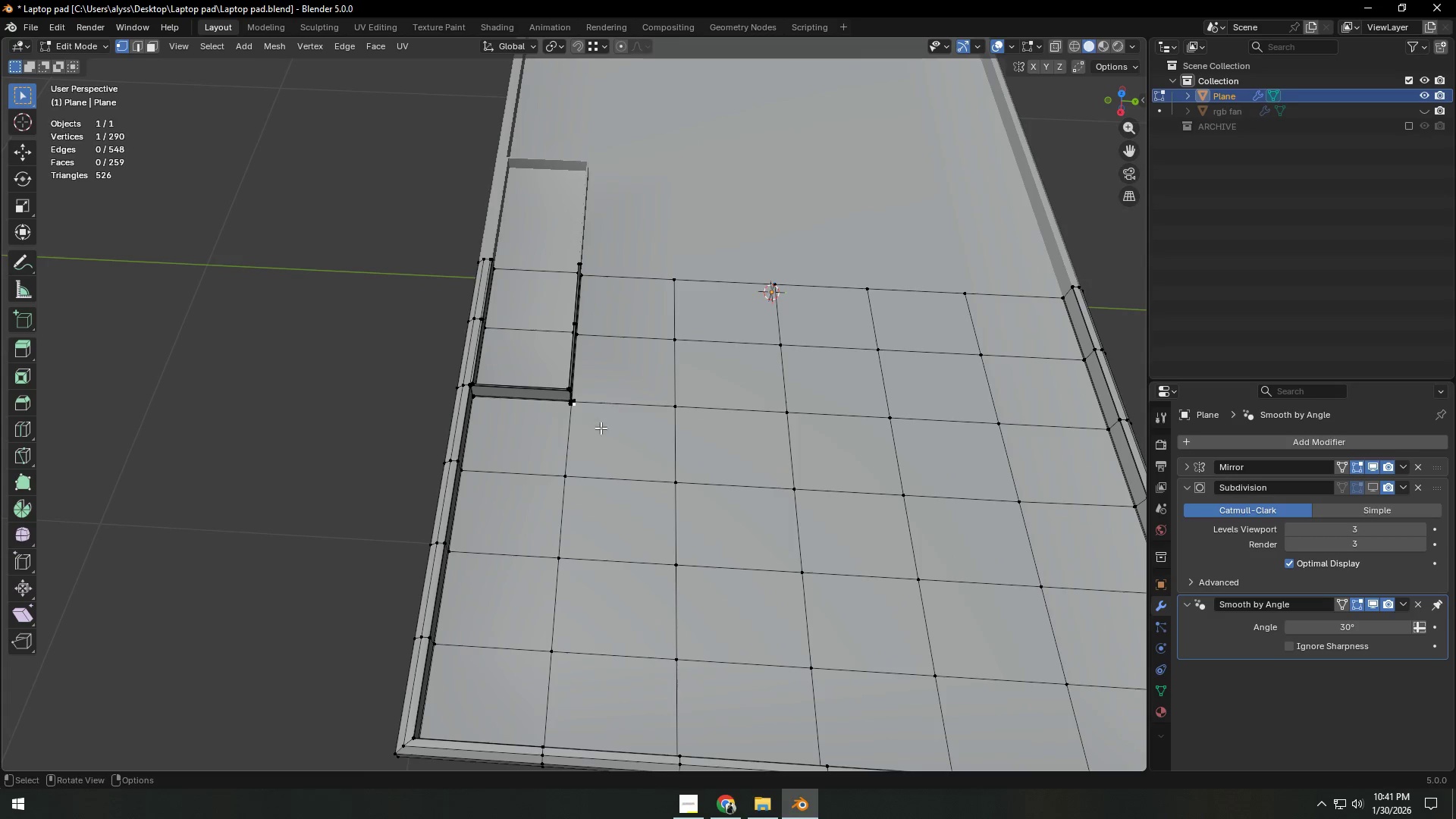 
key(Control+ControlLeft)
 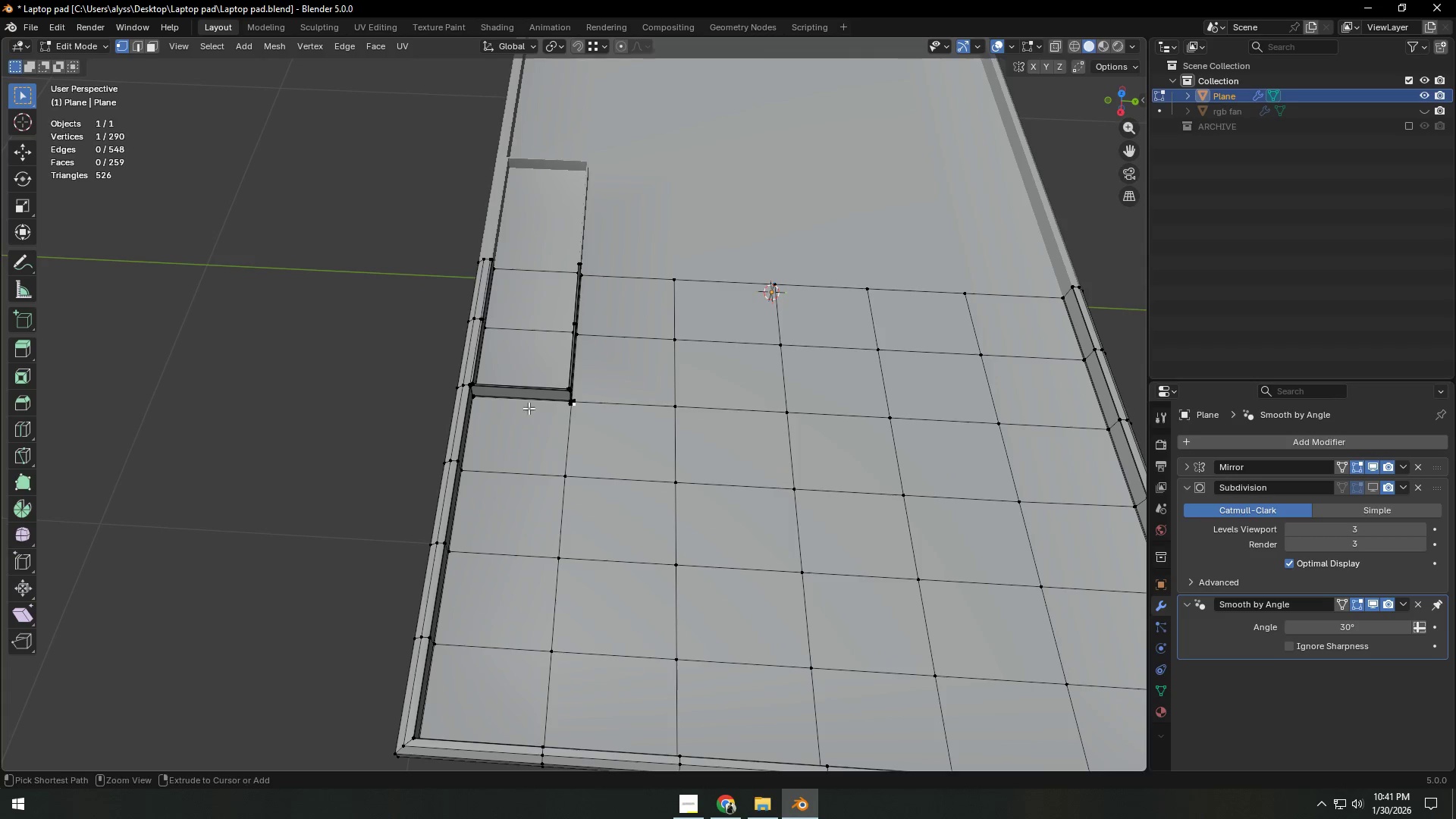 
key(Control+R)
 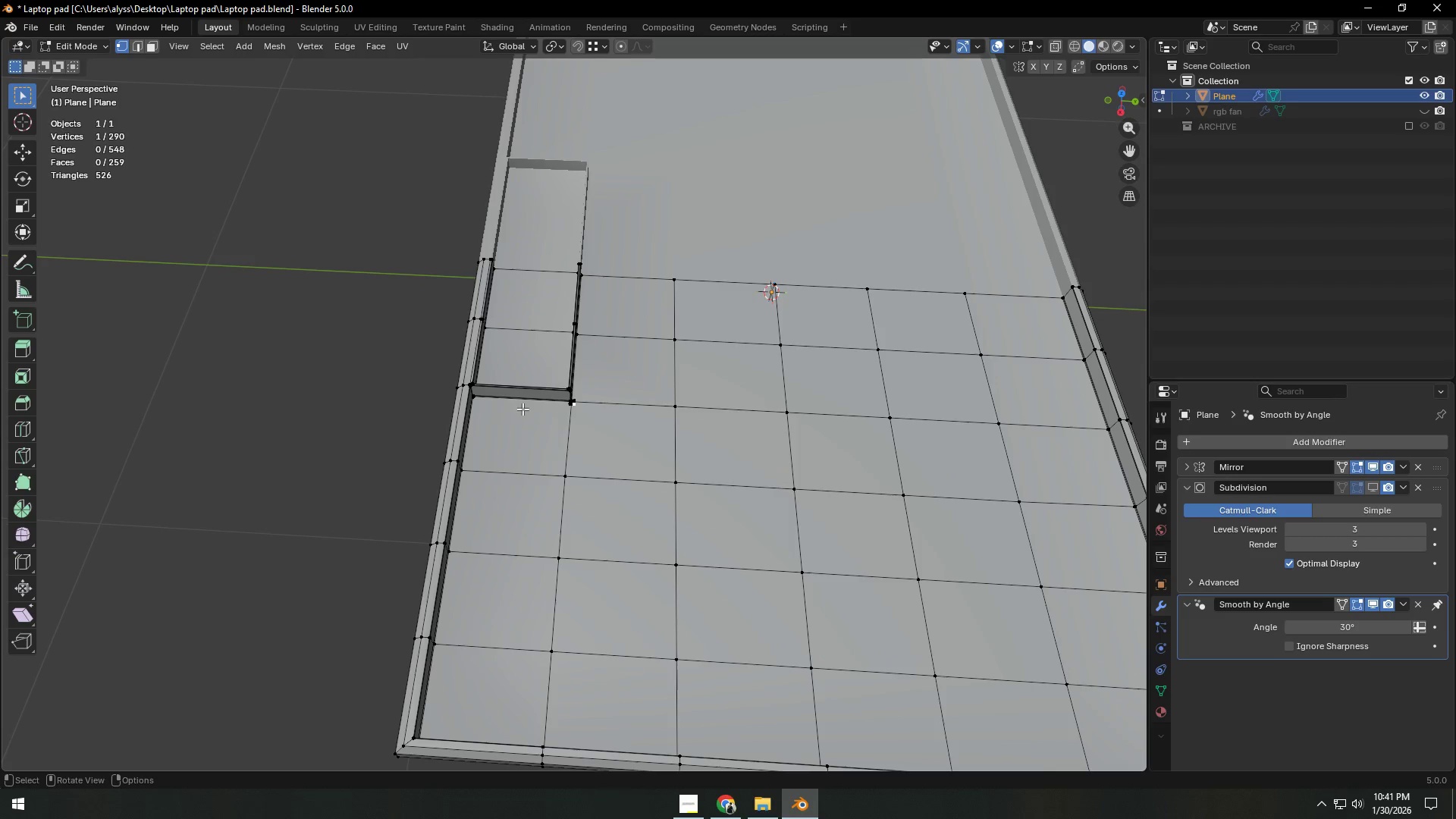 
scroll: coordinate [544, 434], scroll_direction: up, amount: 4.0
 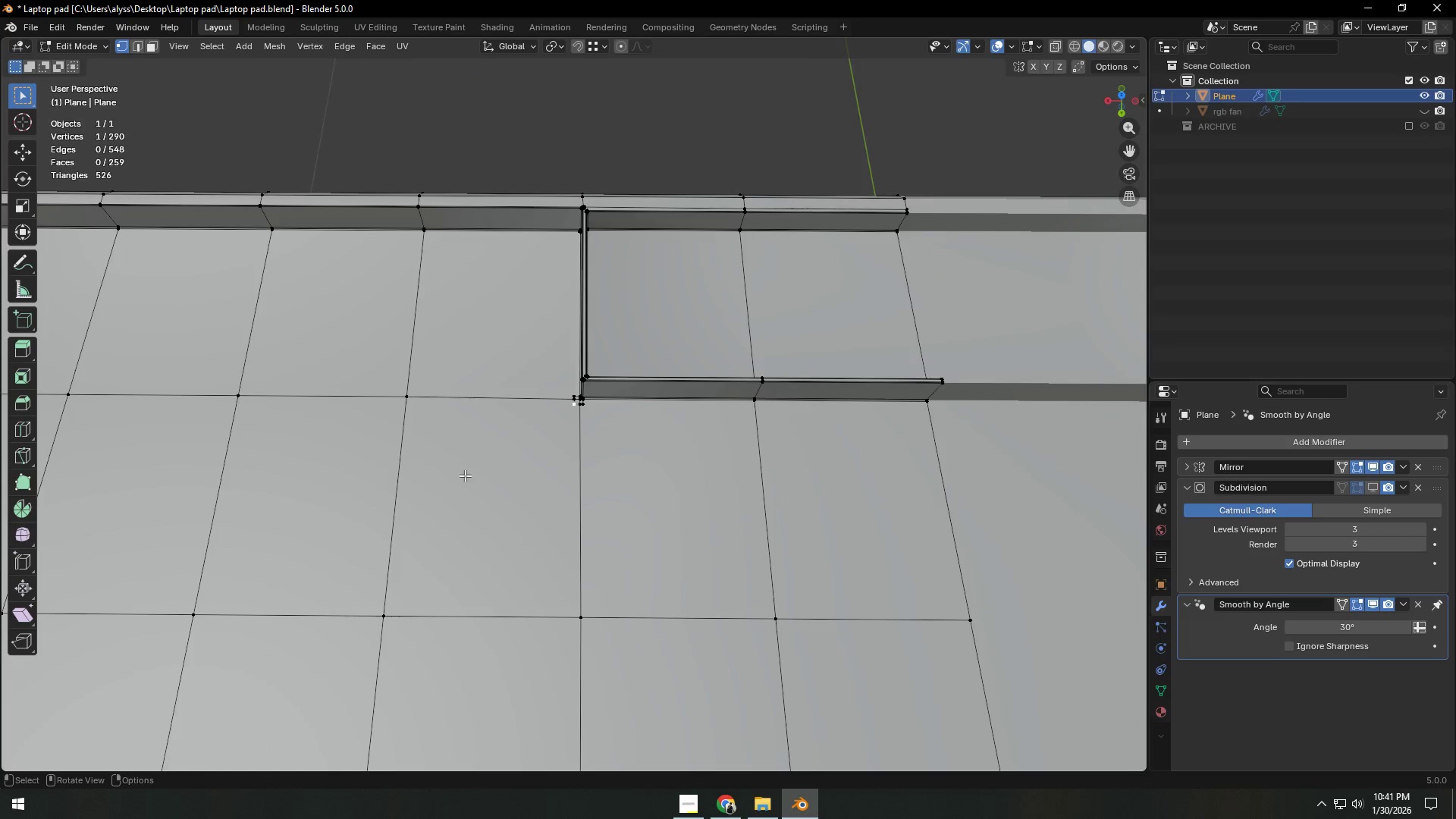 
hold_key(key=ShiftLeft, duration=0.31)
 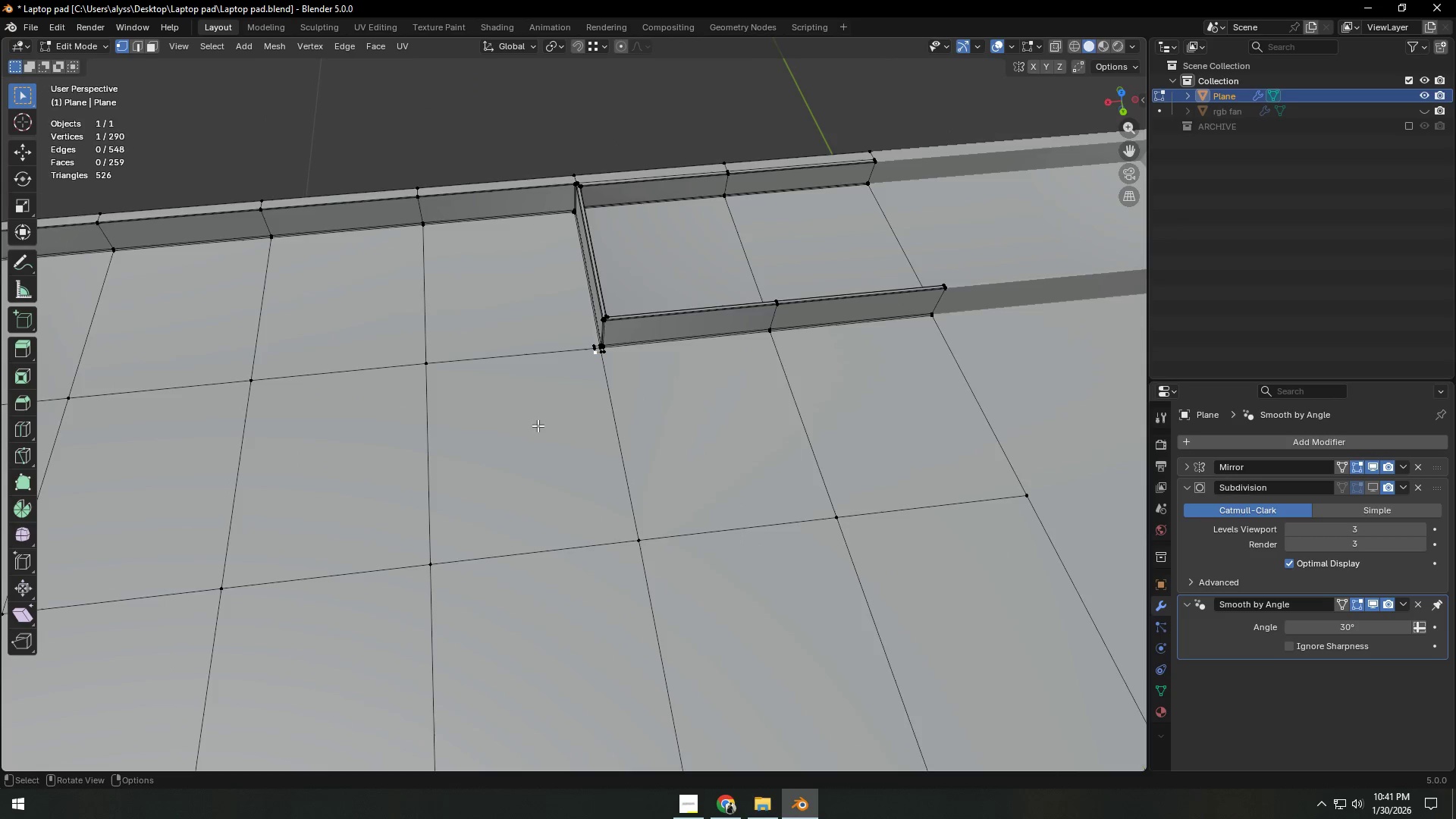 
scroll: coordinate [560, 458], scroll_direction: up, amount: 6.0
 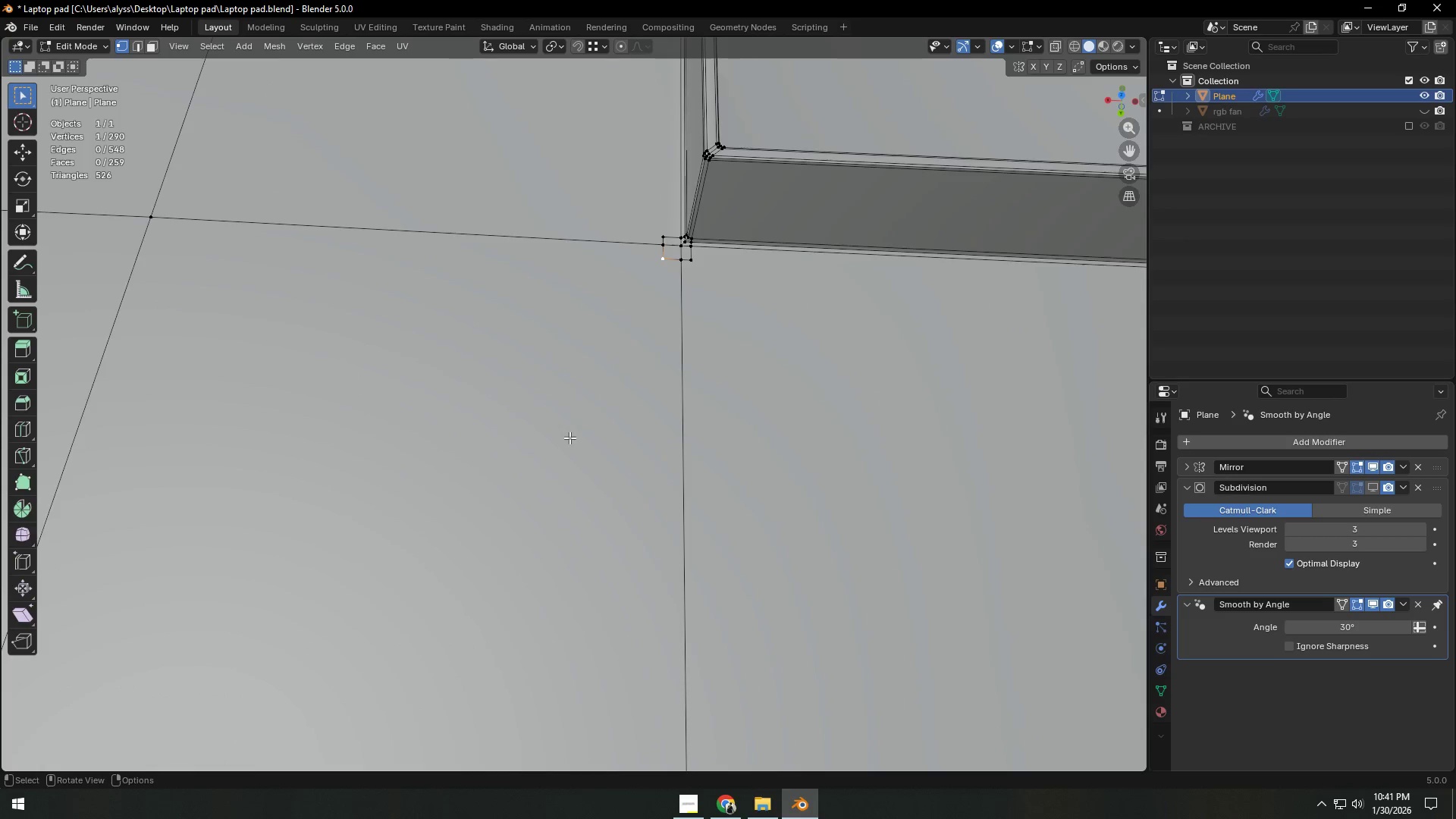 
scroll: coordinate [570, 438], scroll_direction: down, amount: 6.0
 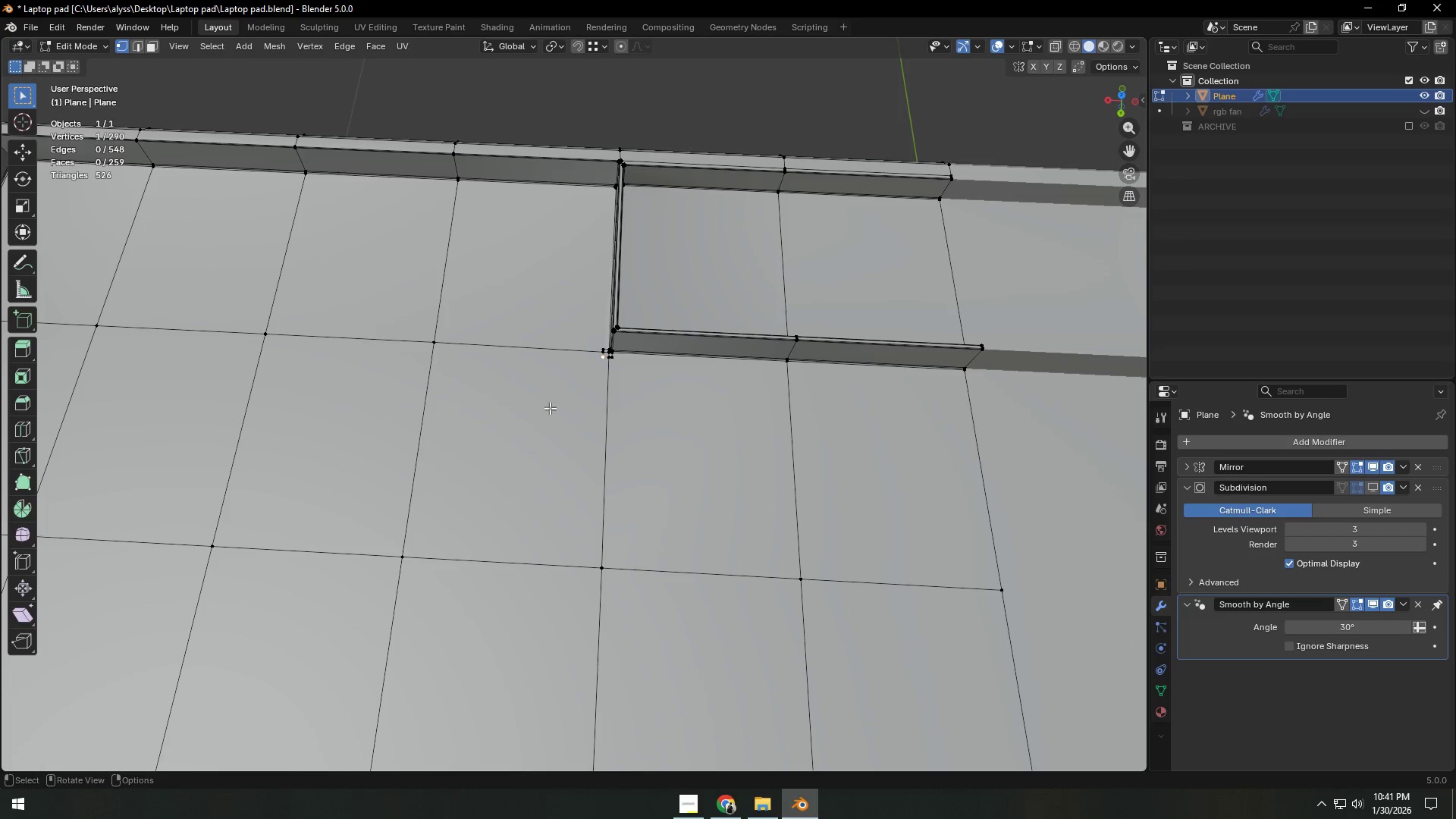 
key(Control+ControlLeft)
 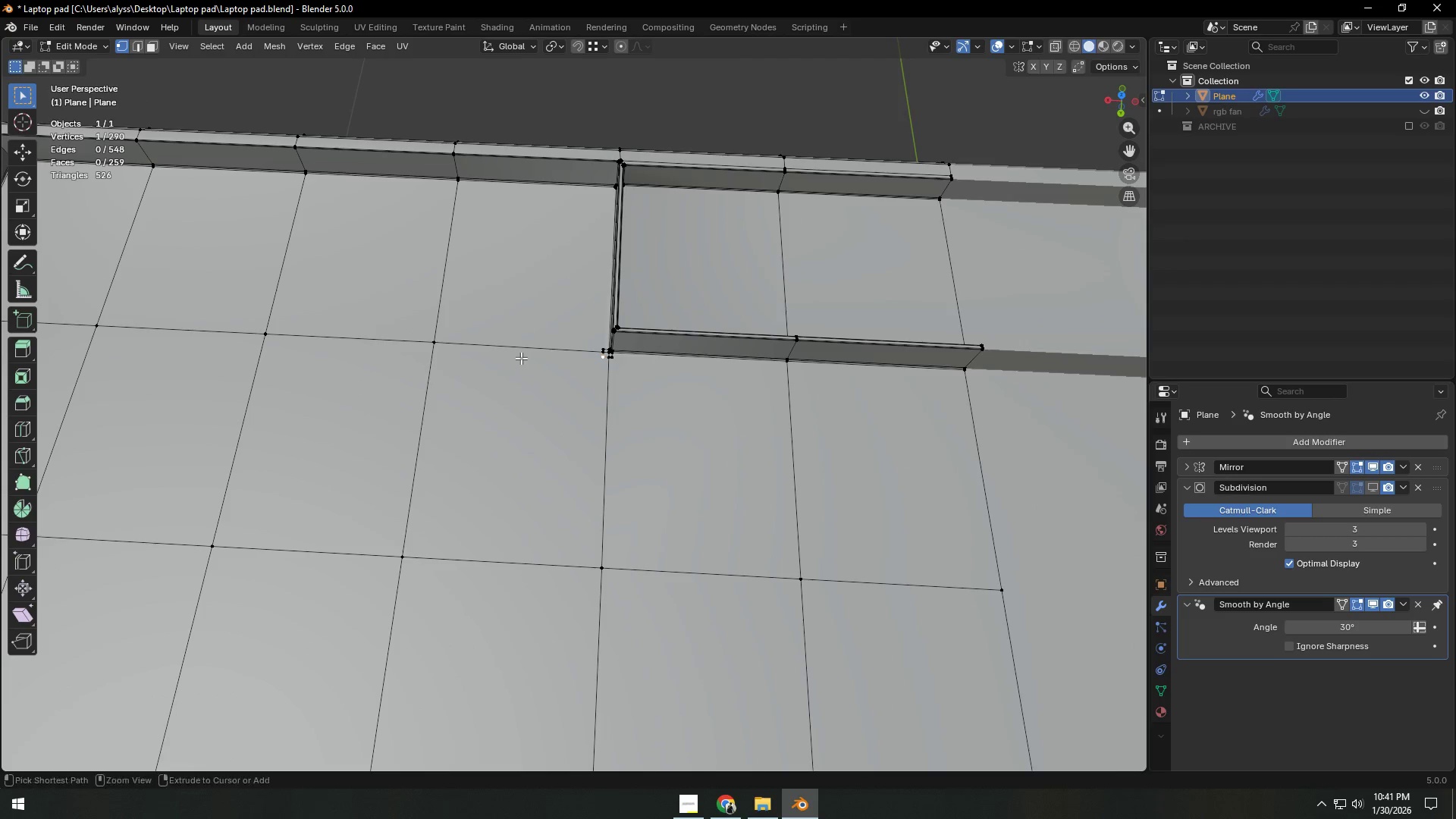 
key(Control+R)
 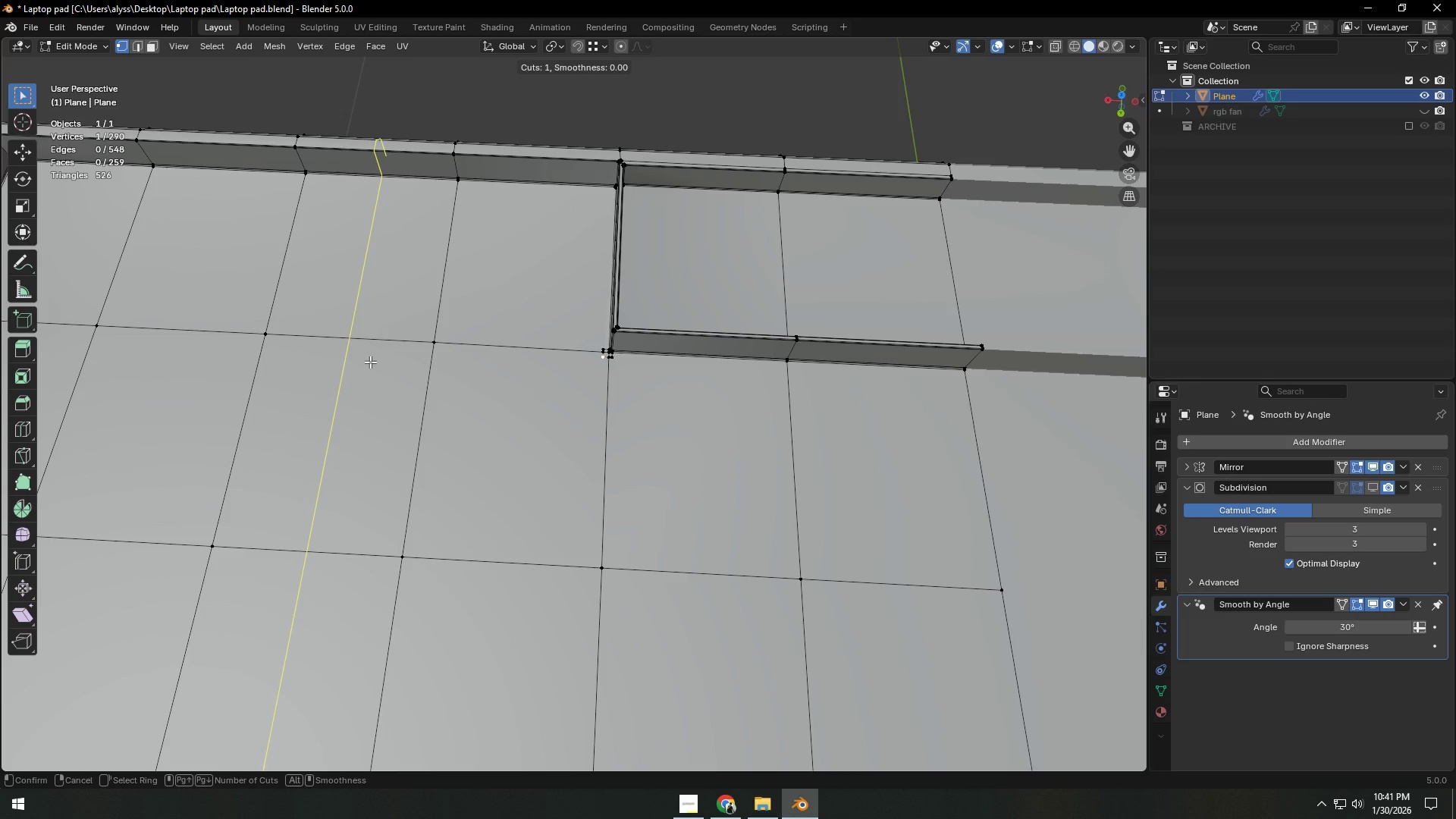 
wait(5.08)
 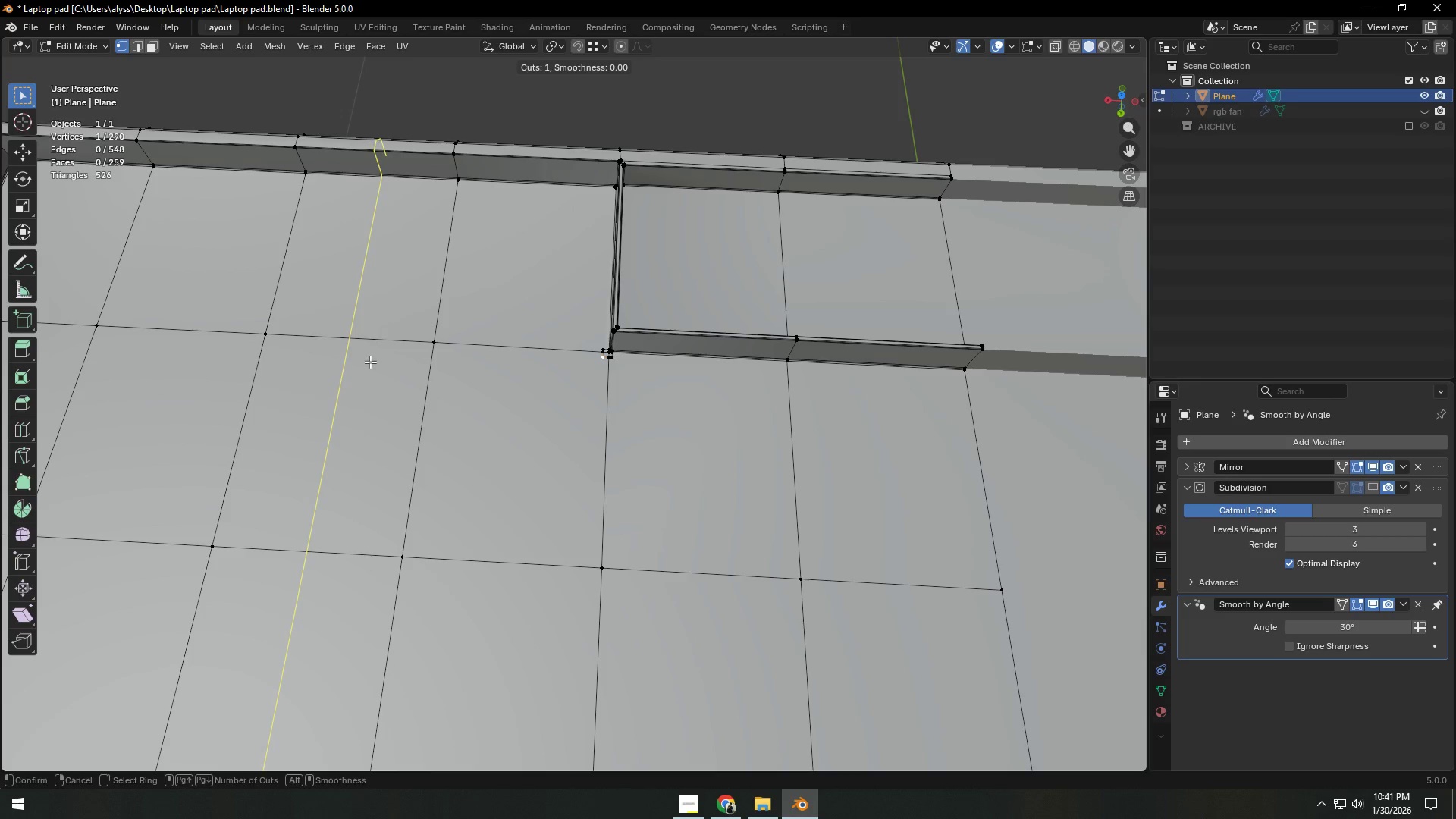 
right_click([370, 362])
 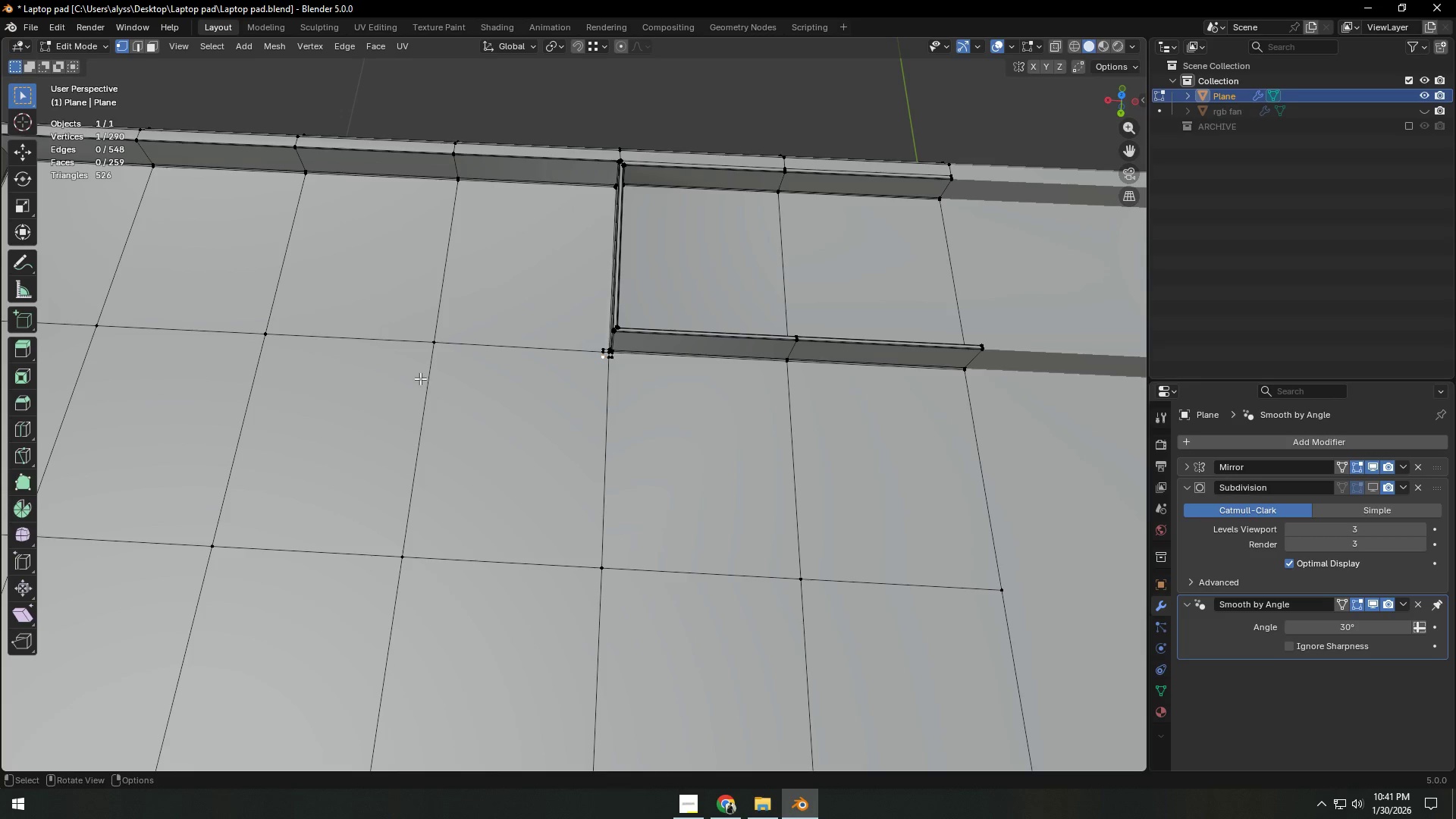 
hold_key(key=AltLeft, duration=0.67)
left_click([422, 379])
 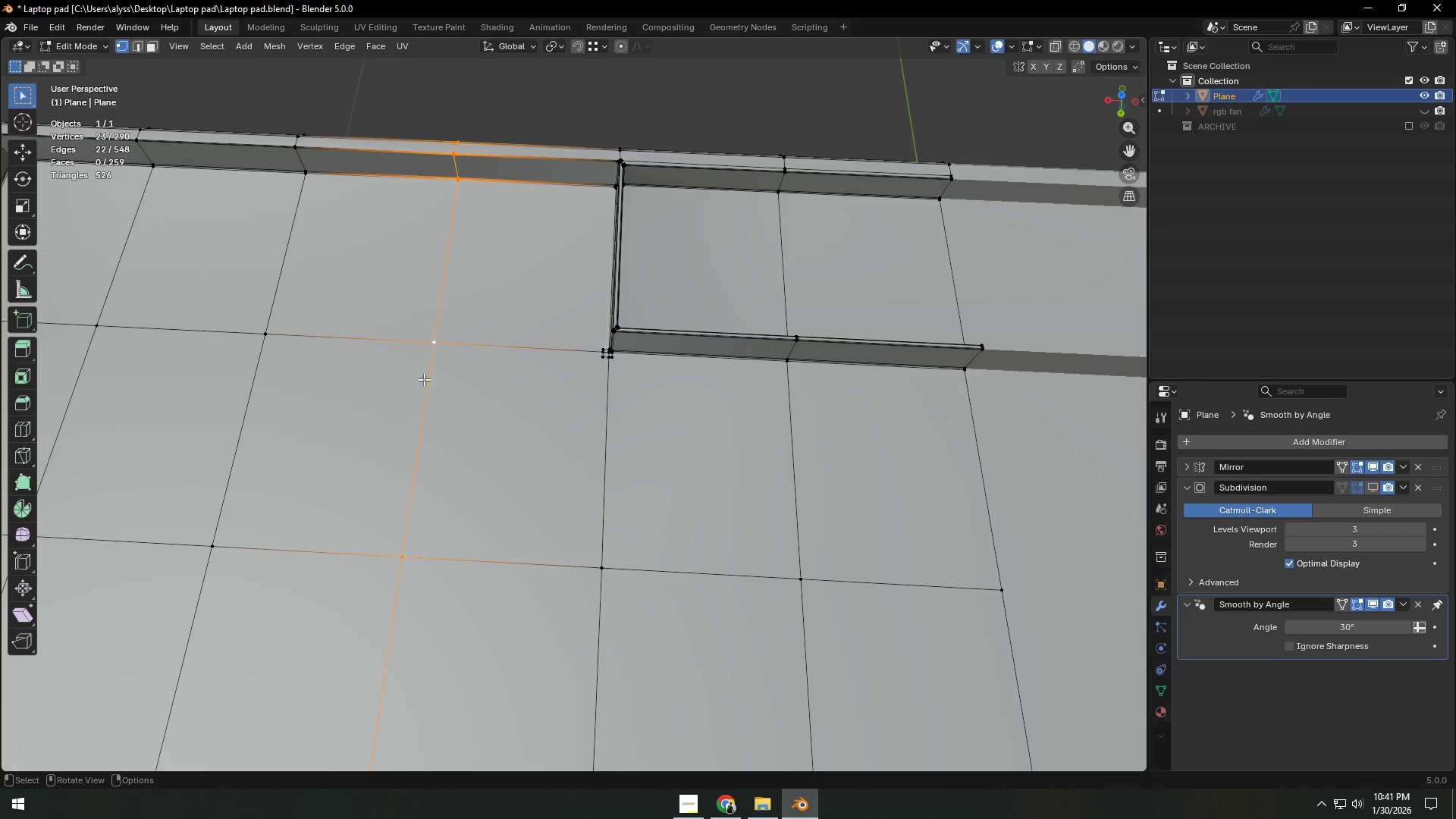 
type(gx)
 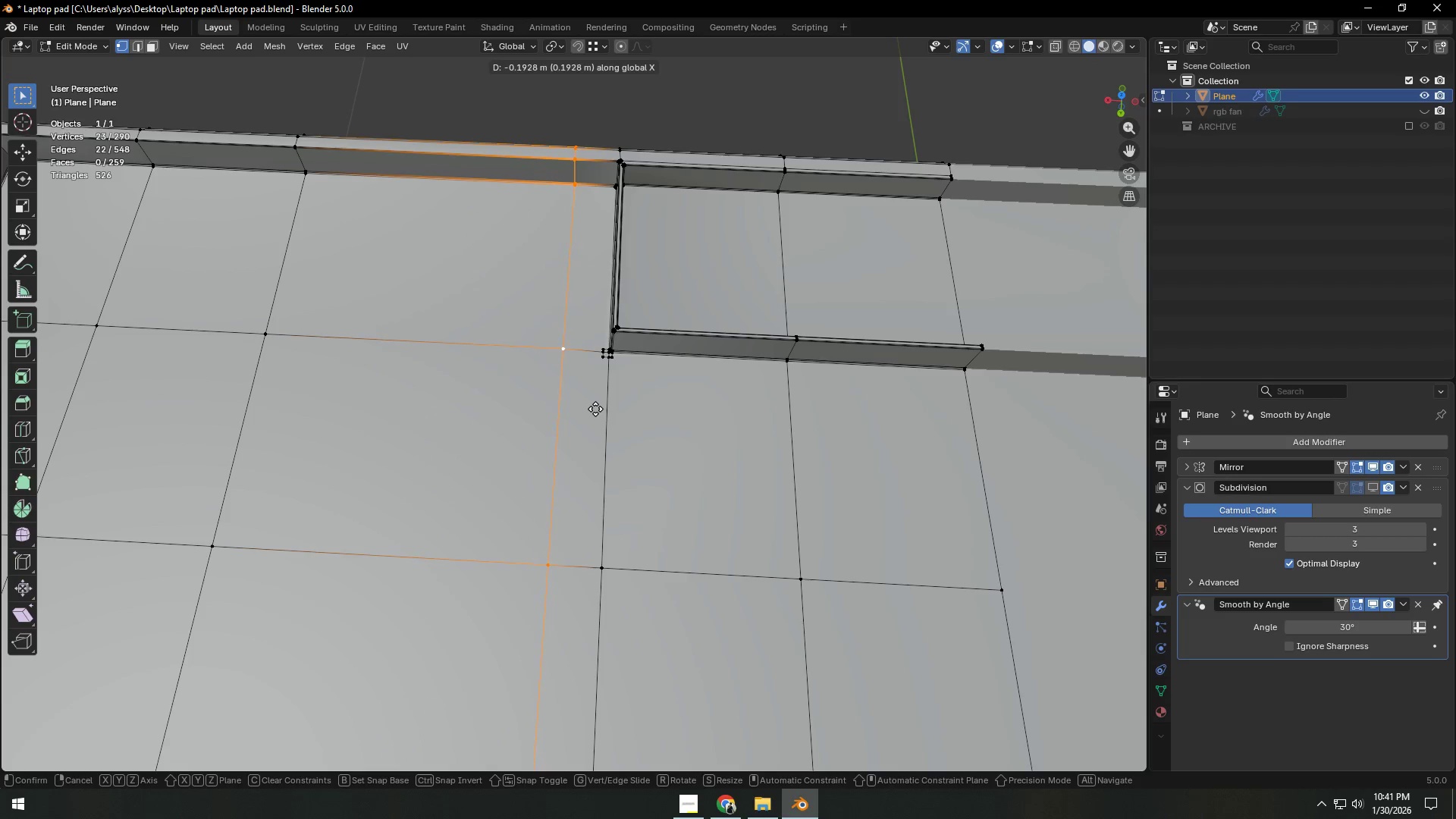 
left_click([595, 409])
 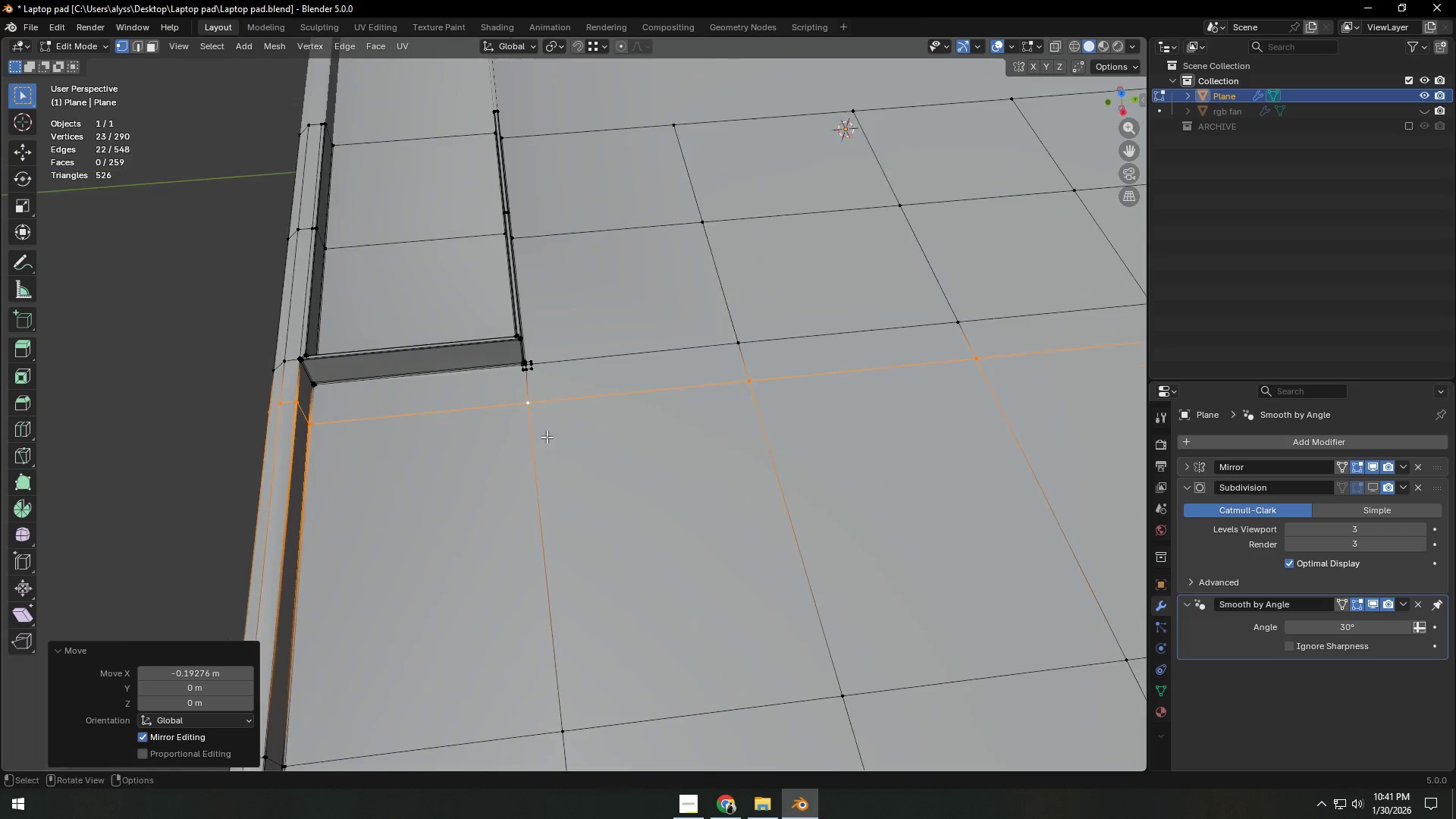 
hold_key(key=AltLeft, duration=0.48)
left_click([783, 470])
 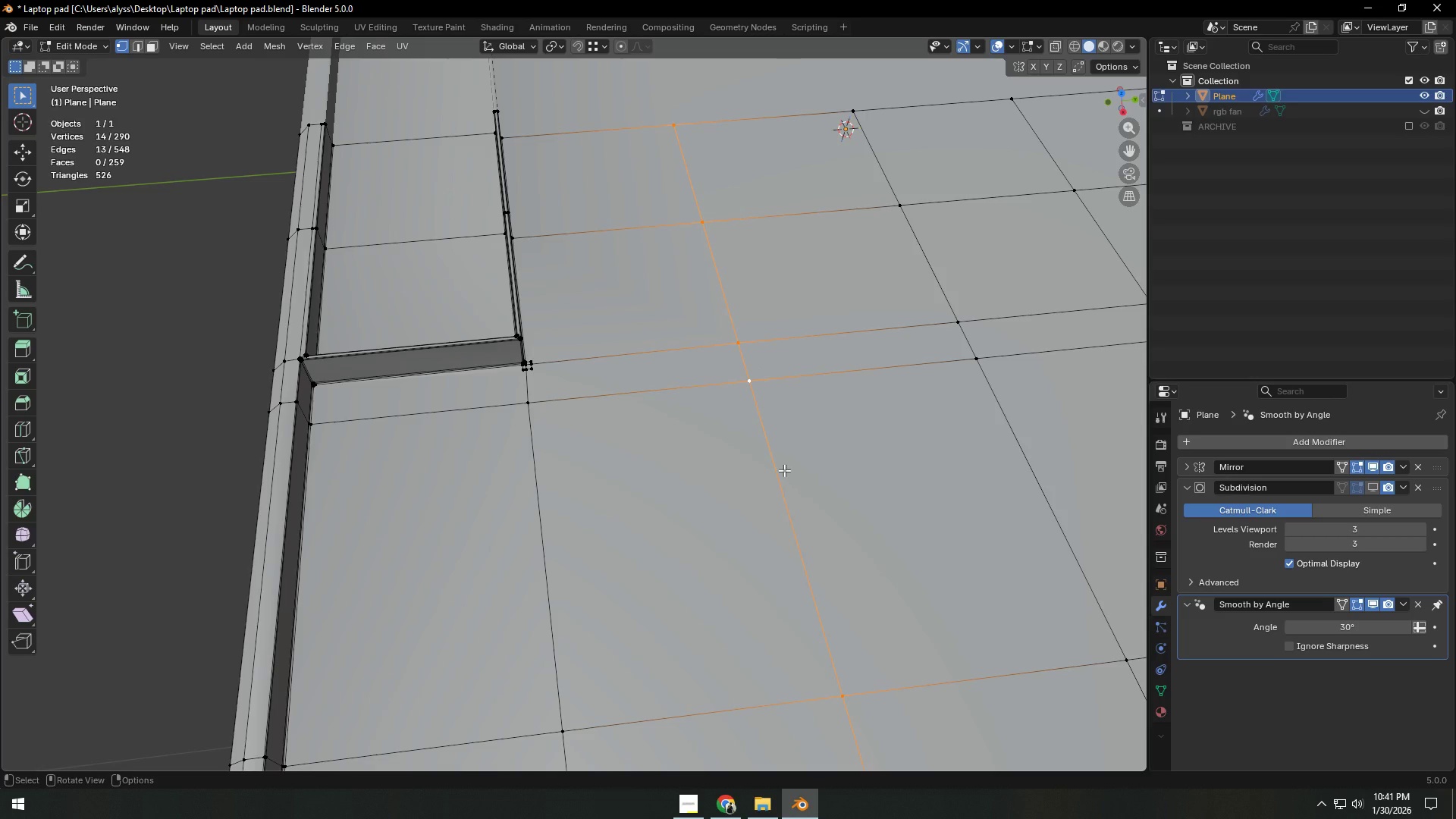 
type(gy)
 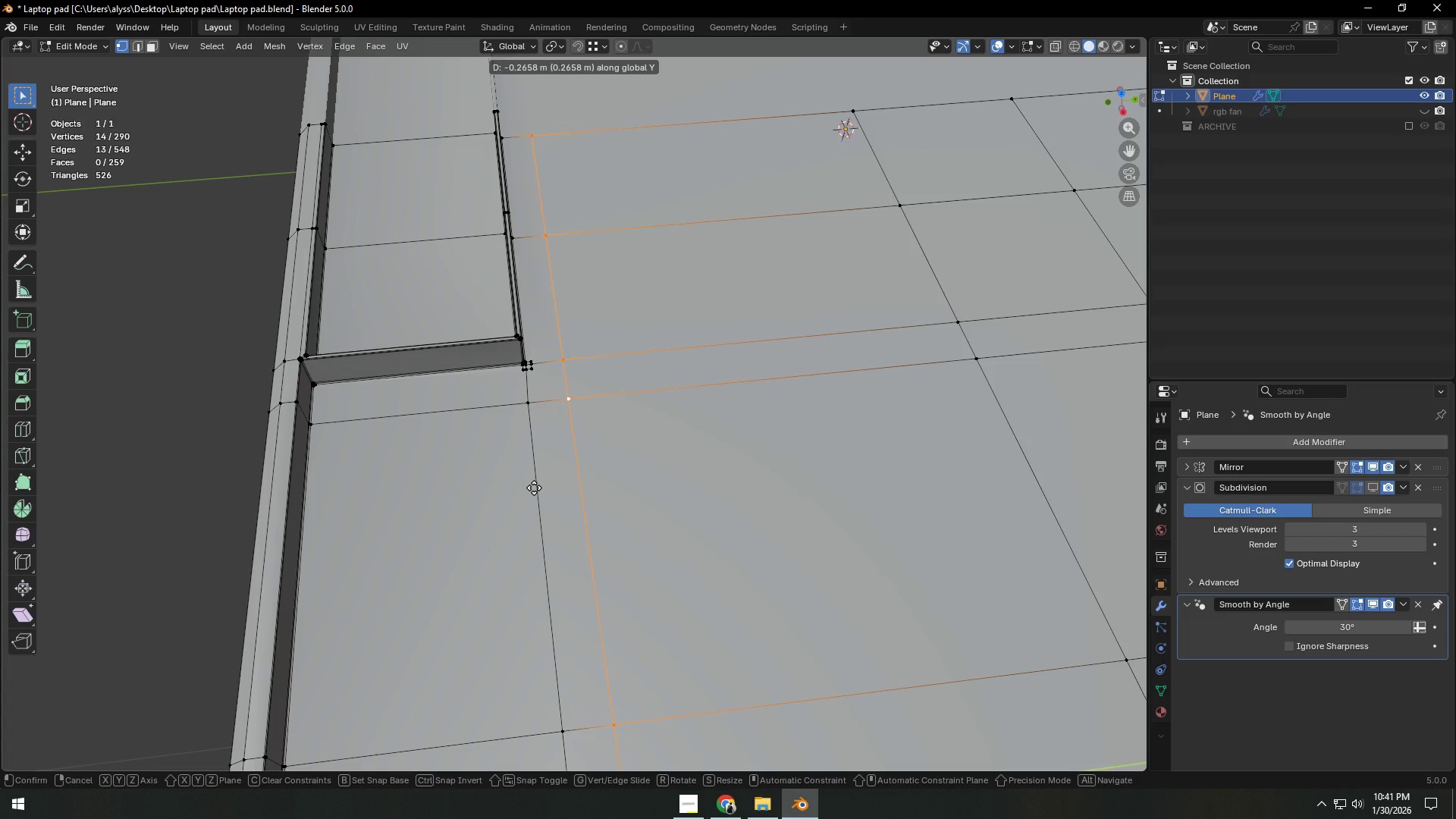 
left_click([534, 488])
 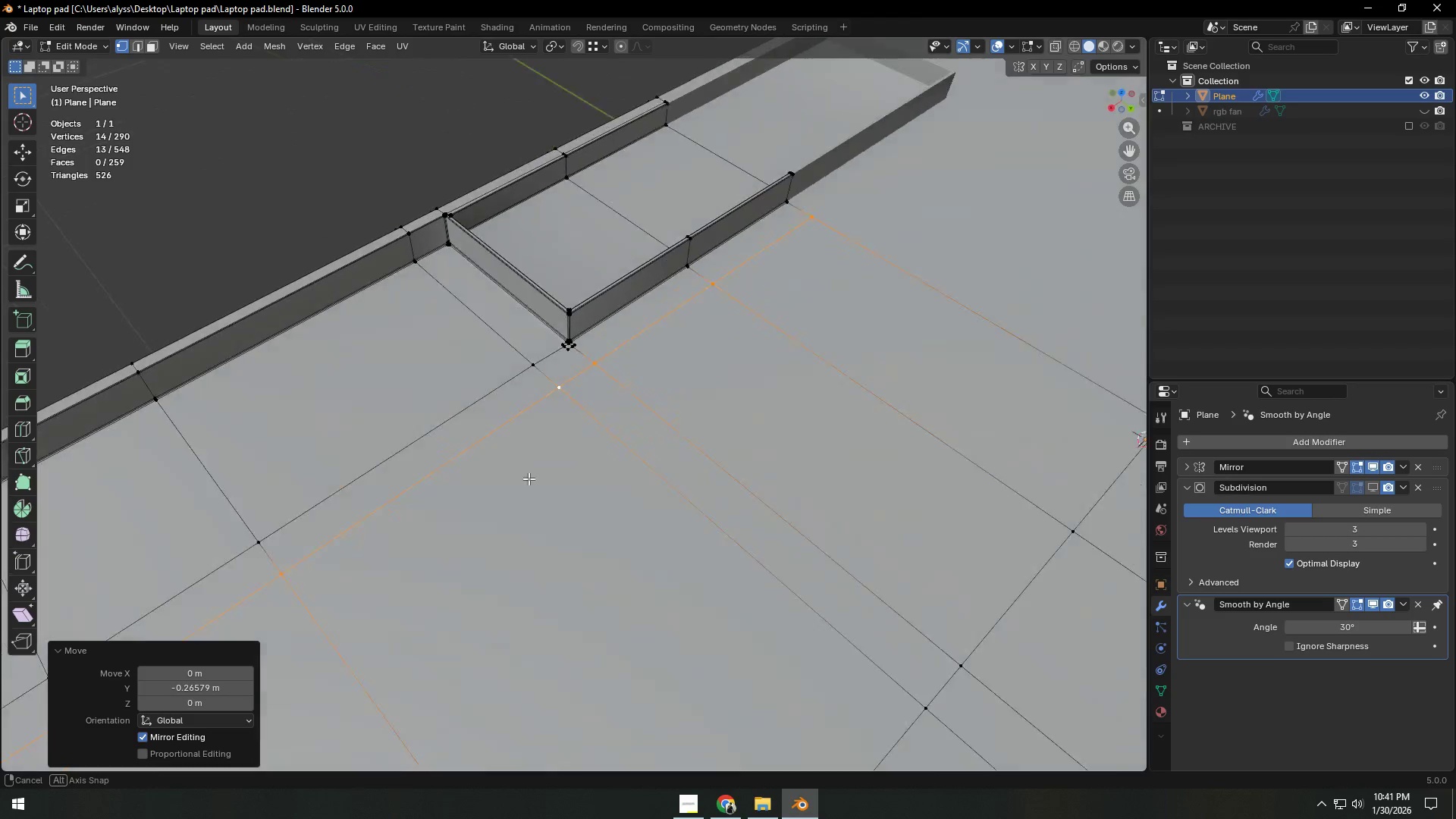 
key(Shift+ShiftLeft)
 